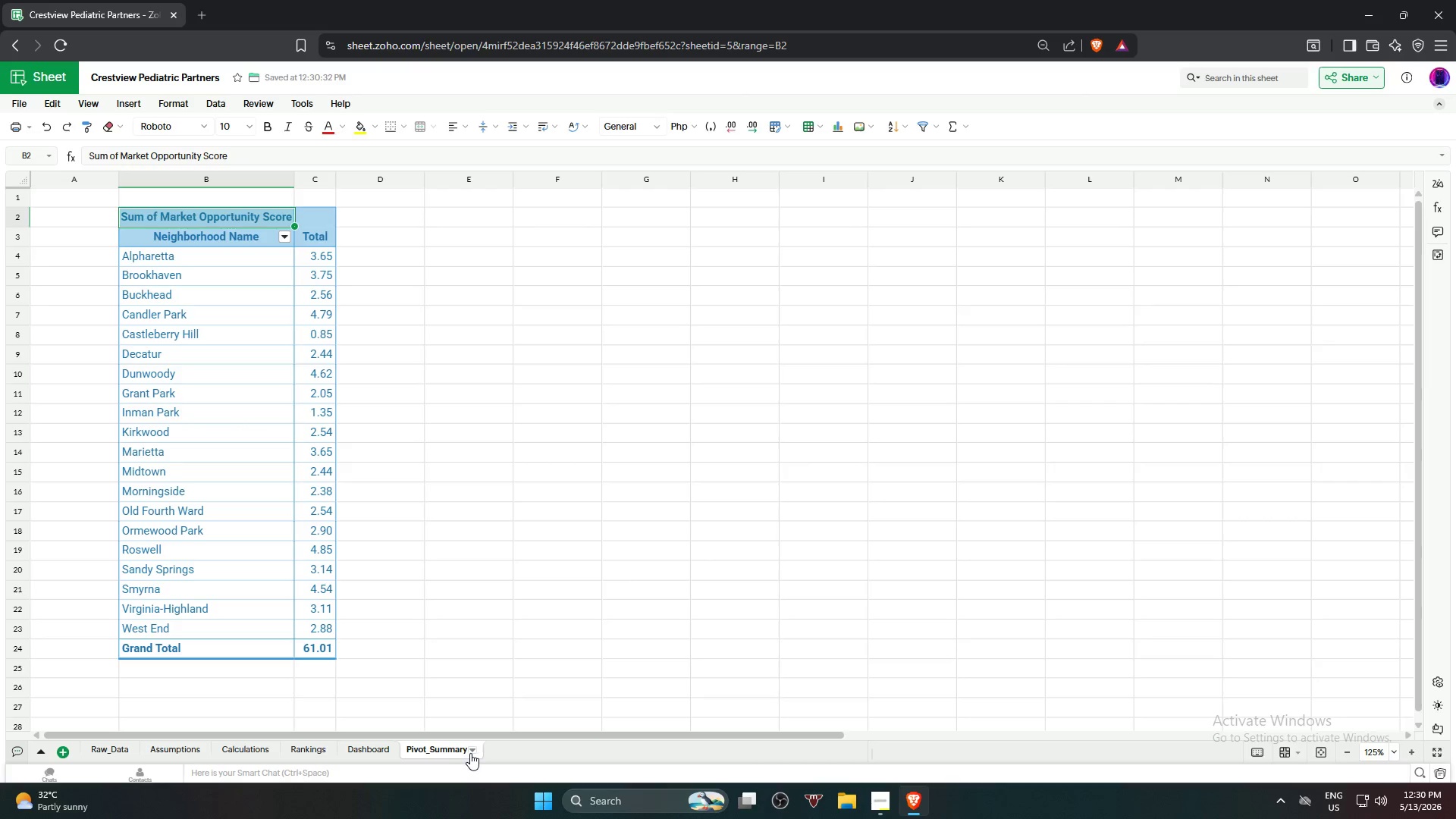 
left_click([470, 753])
 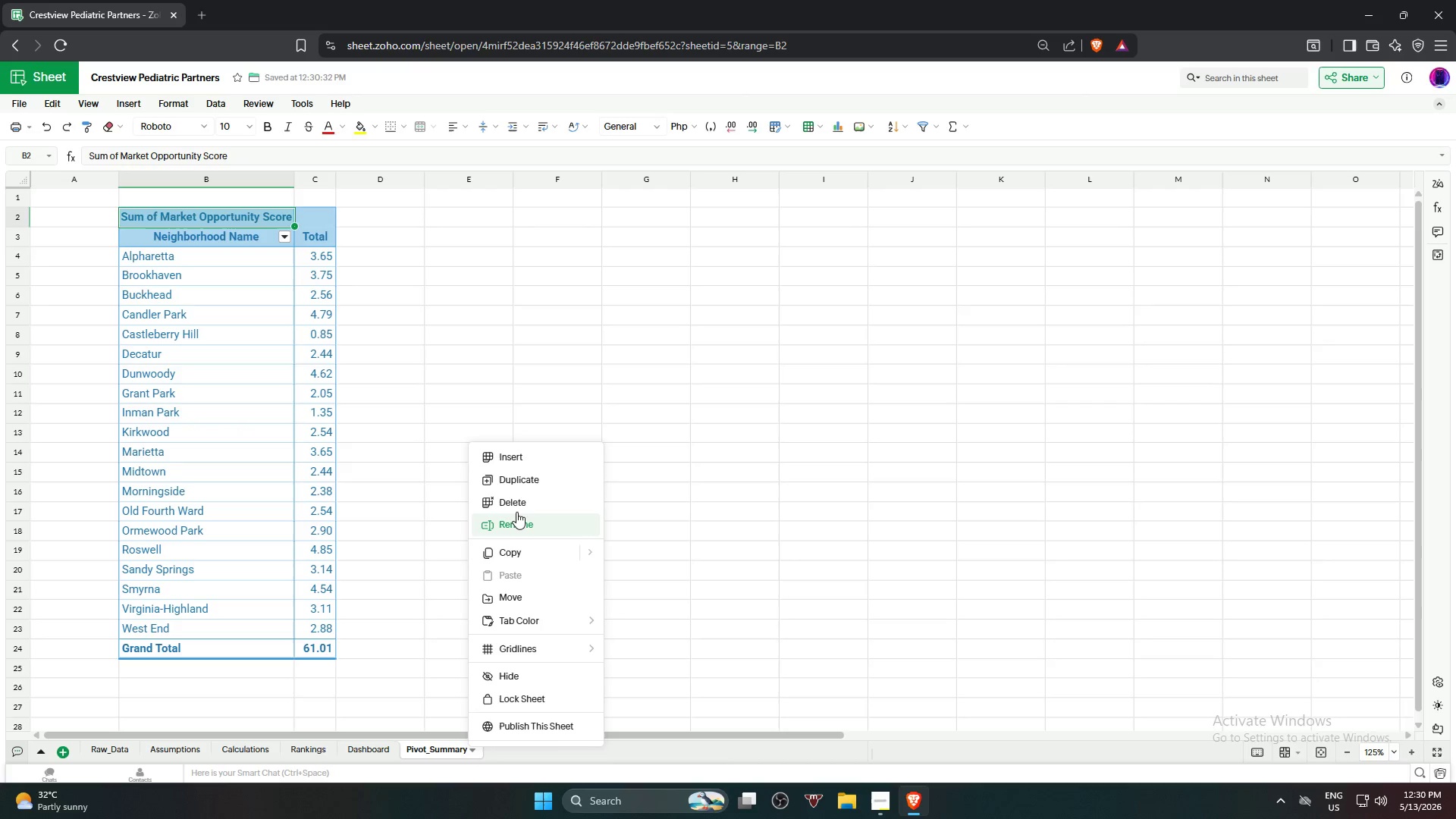 
left_click([517, 511])
 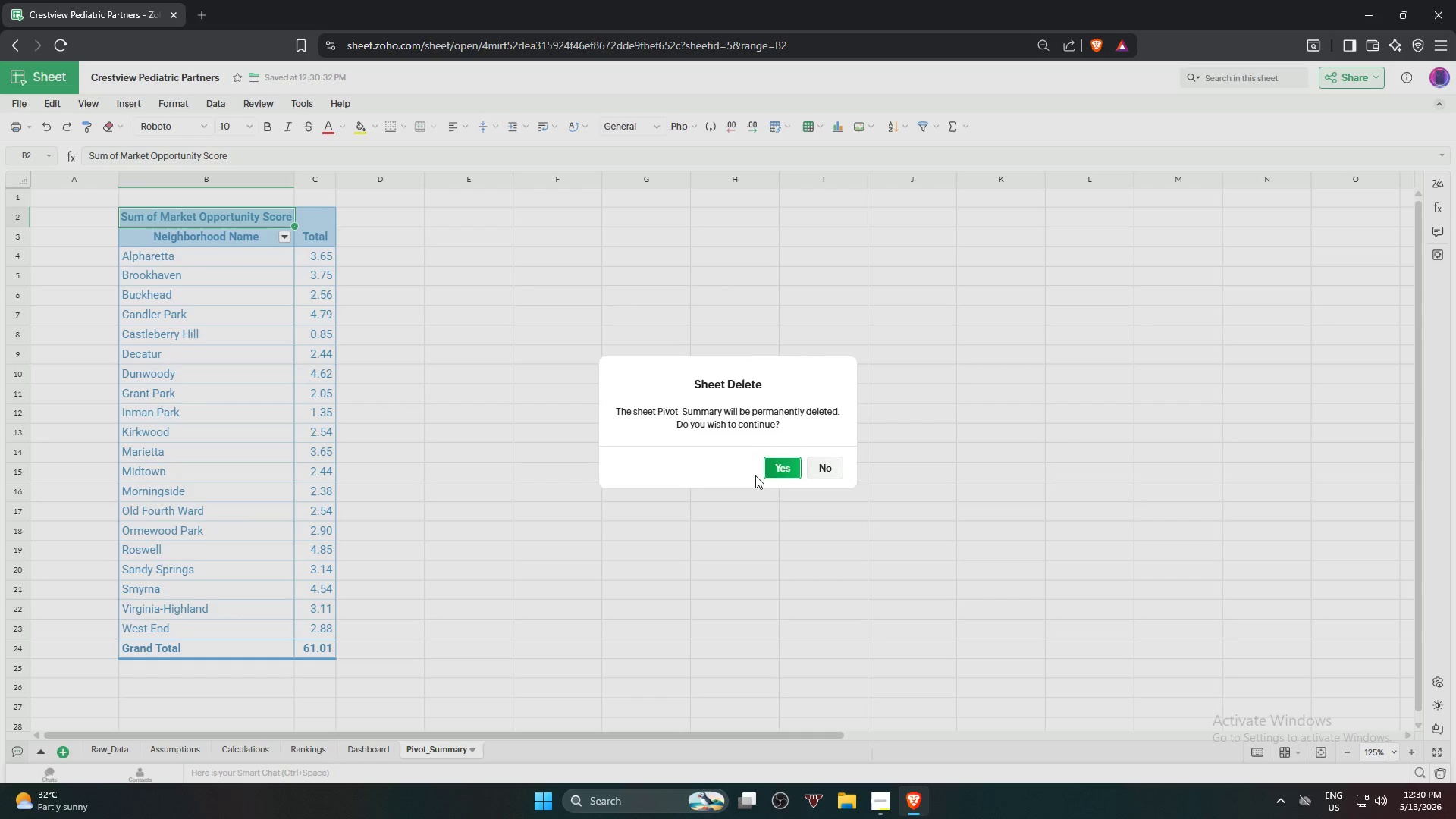 
left_click([771, 475])
 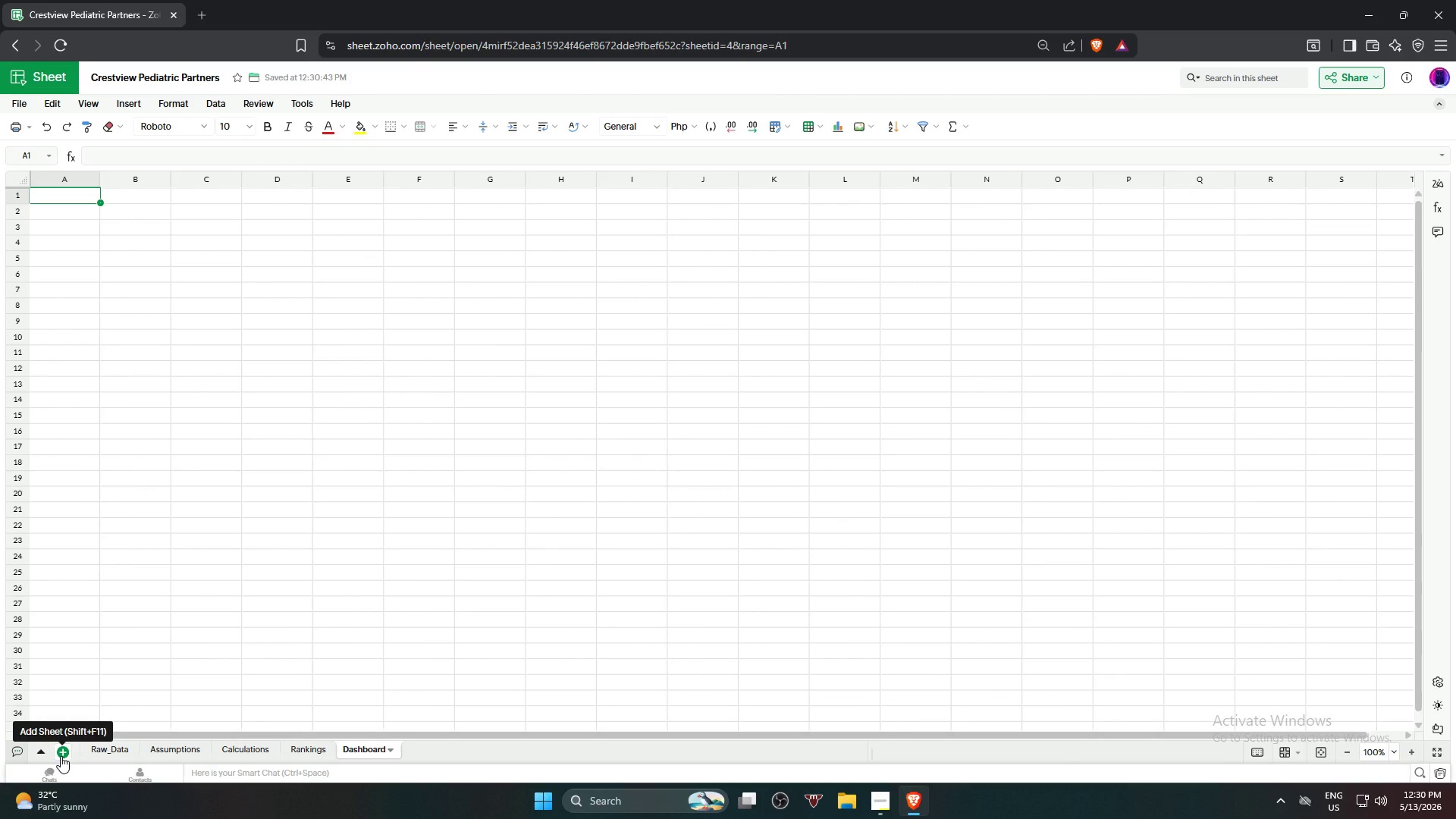 
wait(6.05)
 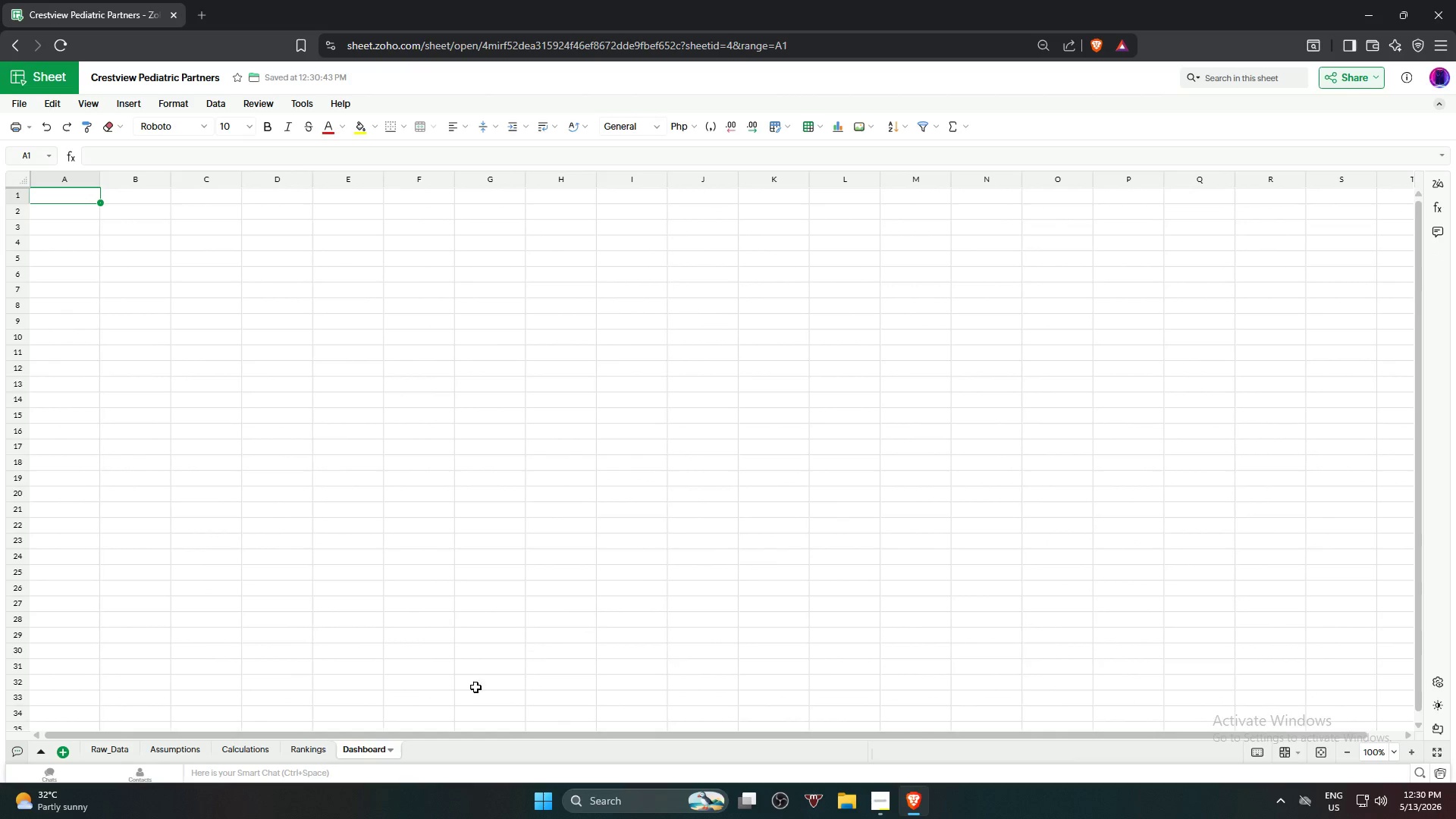 
left_click([61, 756])
 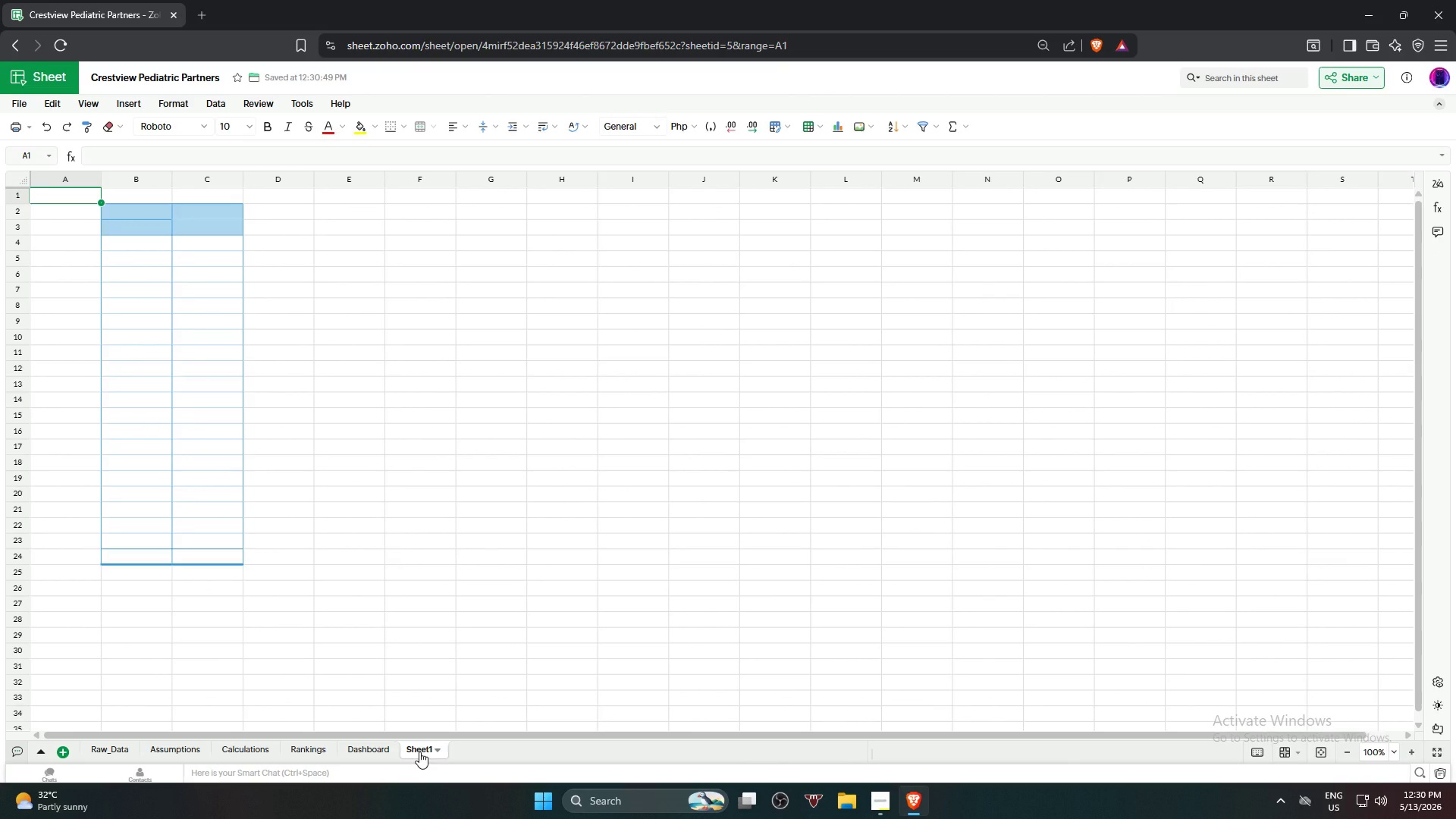 
double_click([419, 752])
 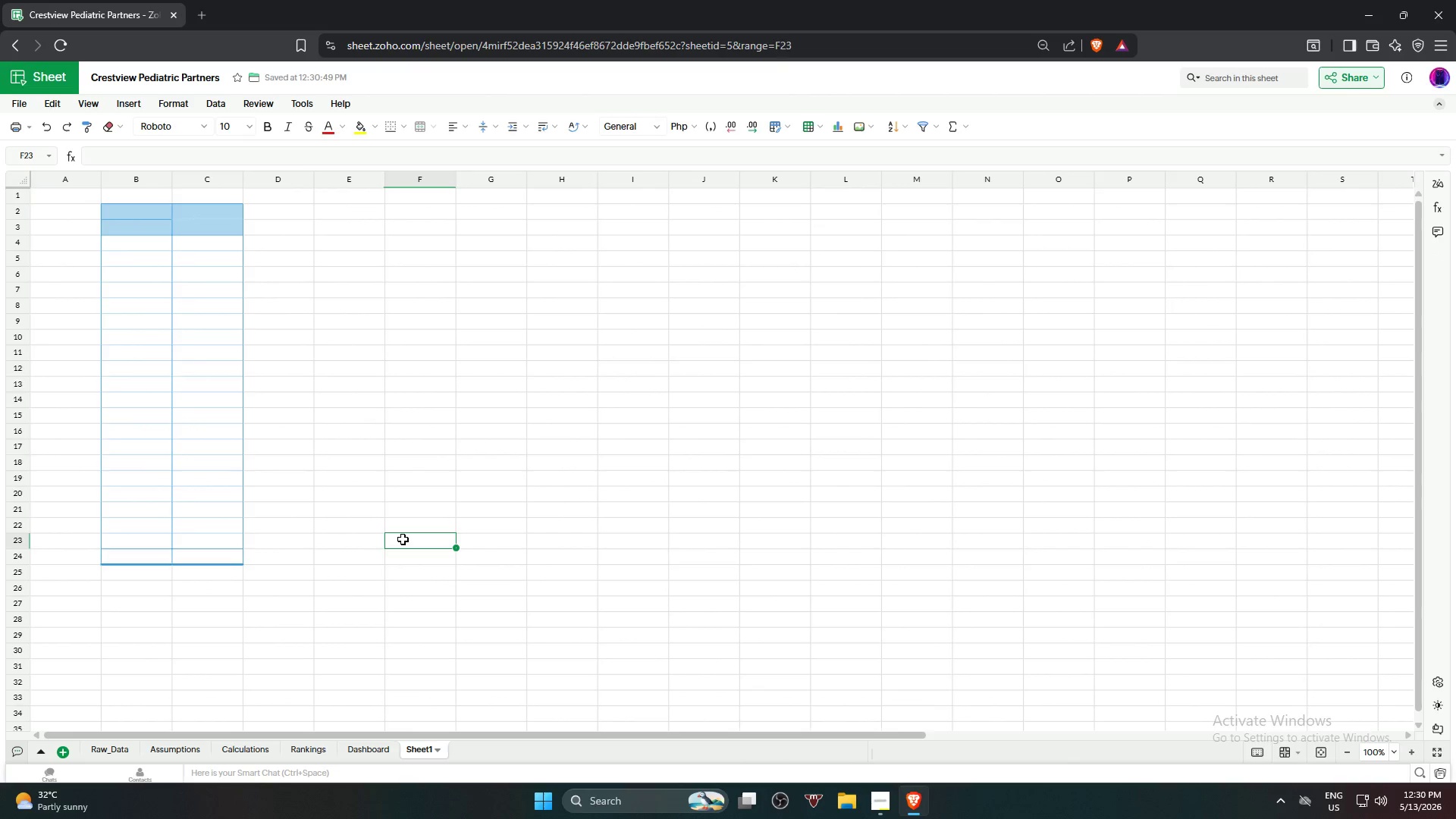 
double_click([285, 334])
 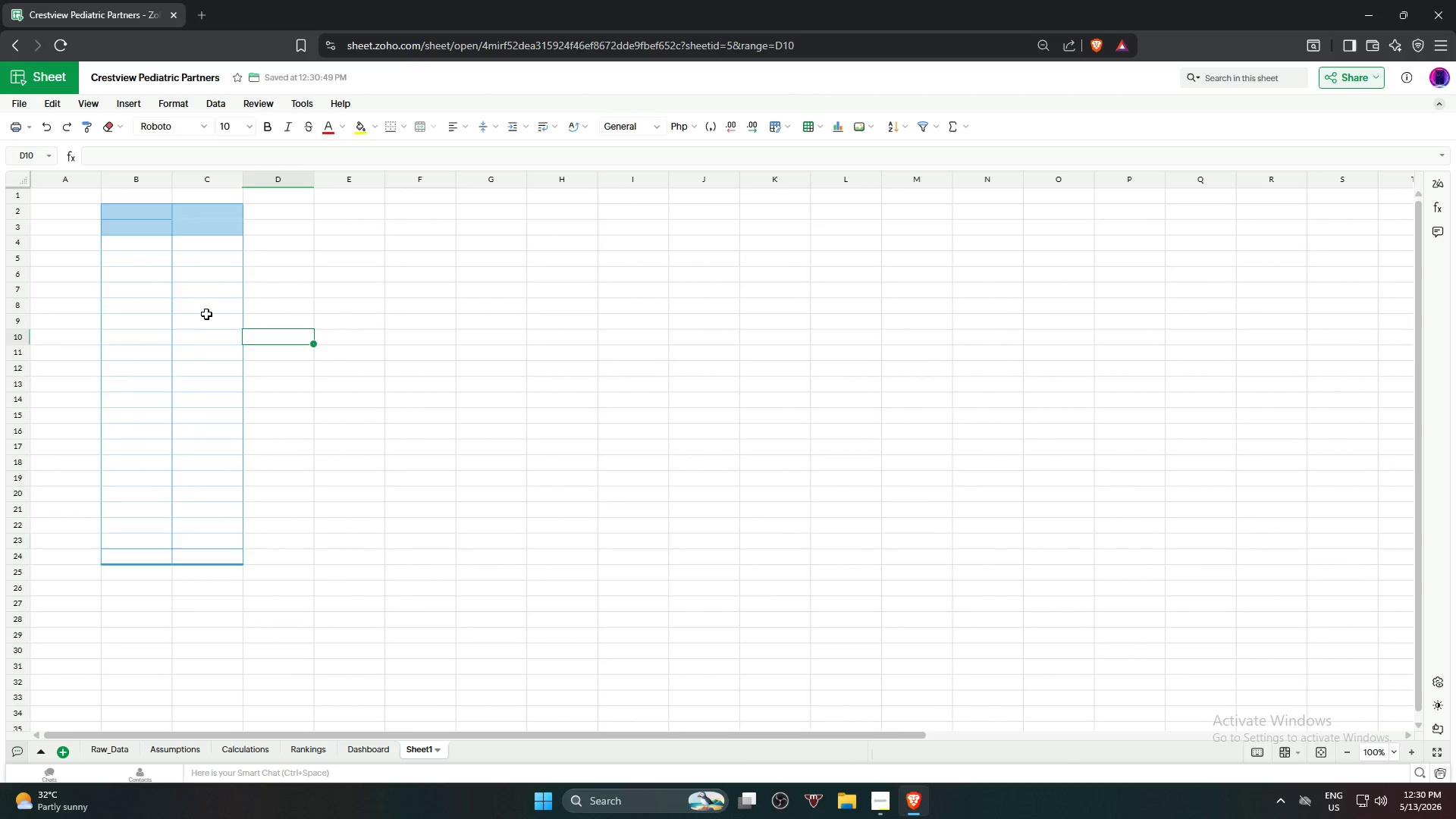 
triple_click([202, 312])
 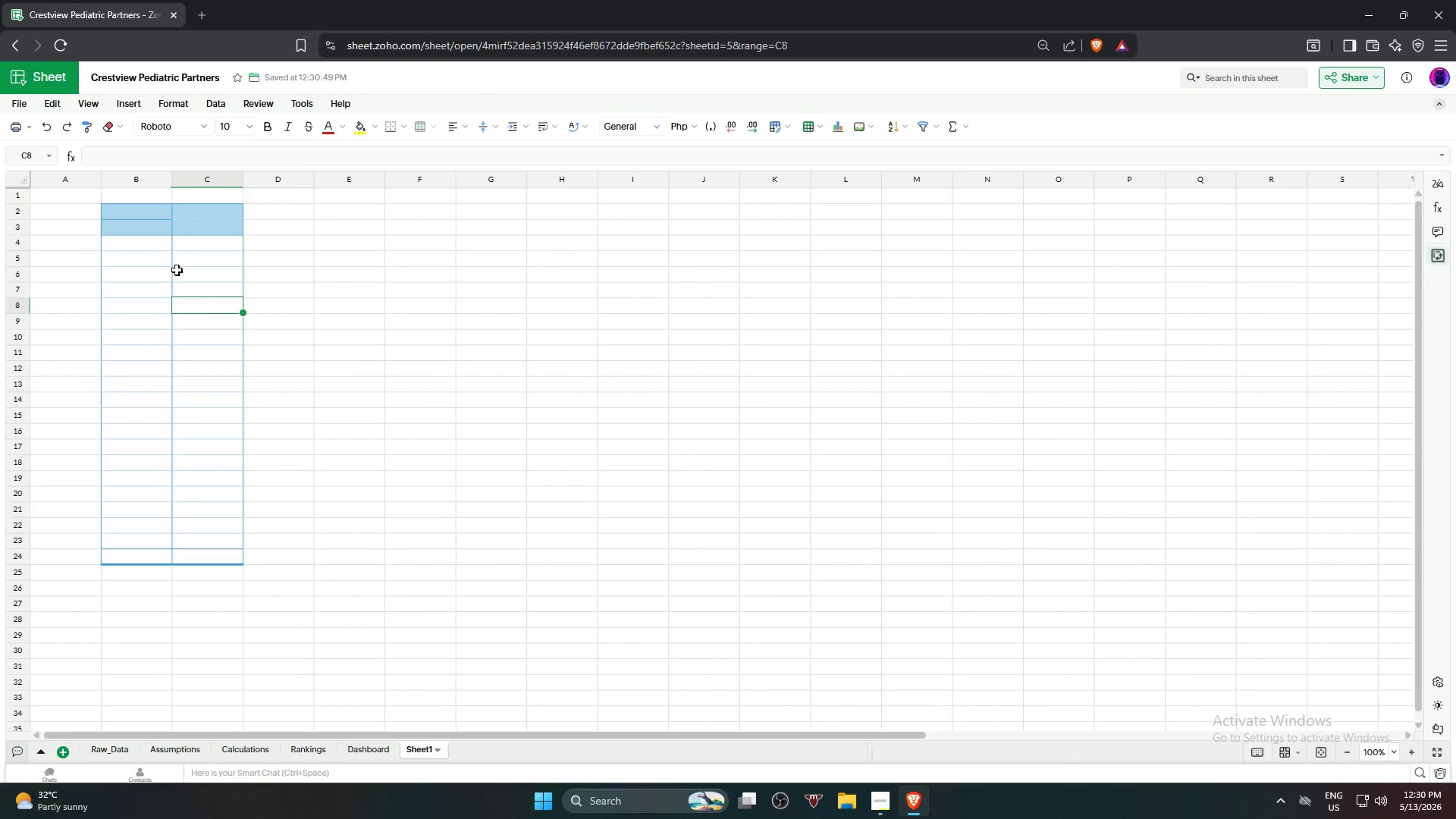 
triple_click([172, 237])
 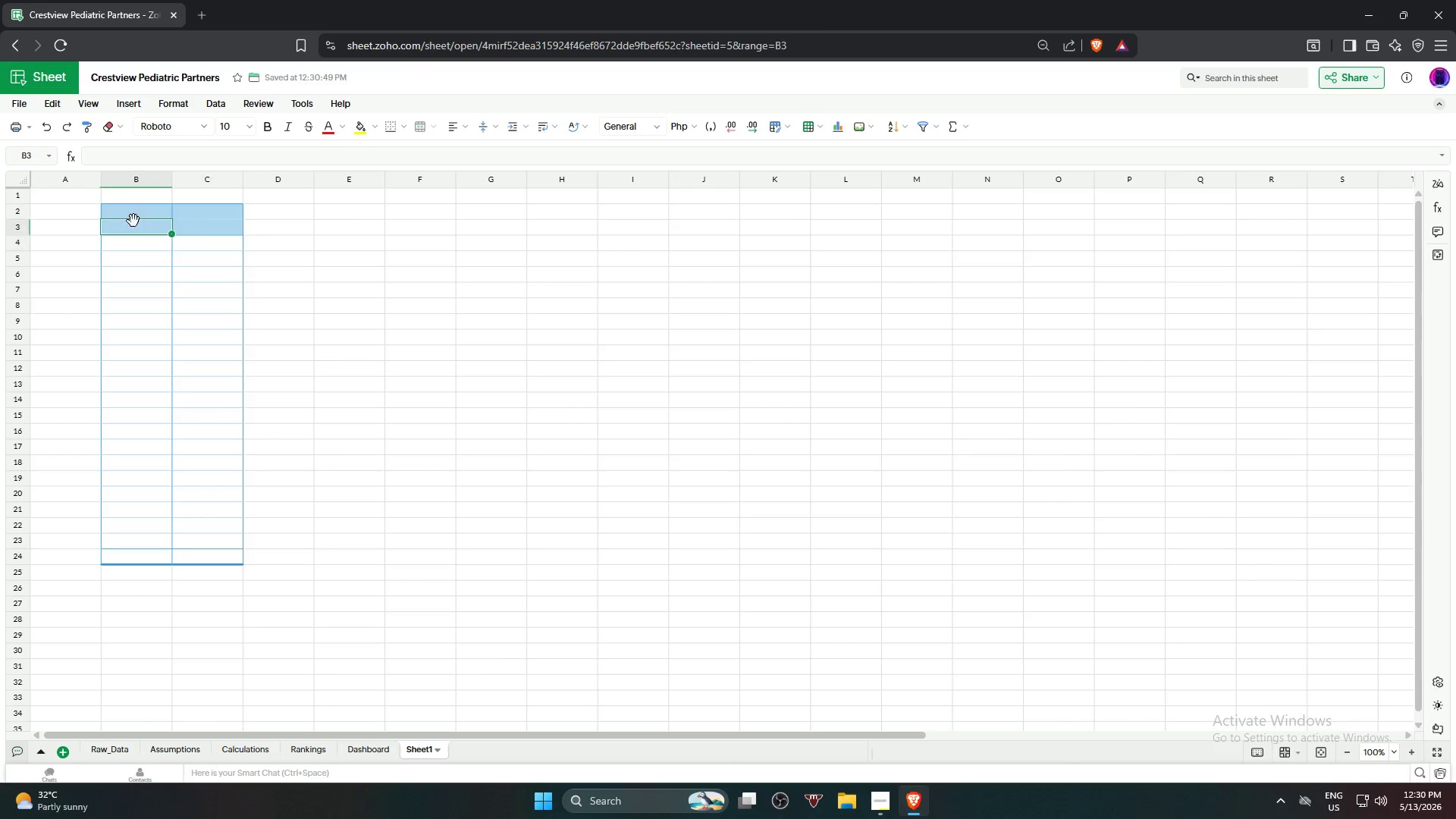 
left_click([138, 214])
 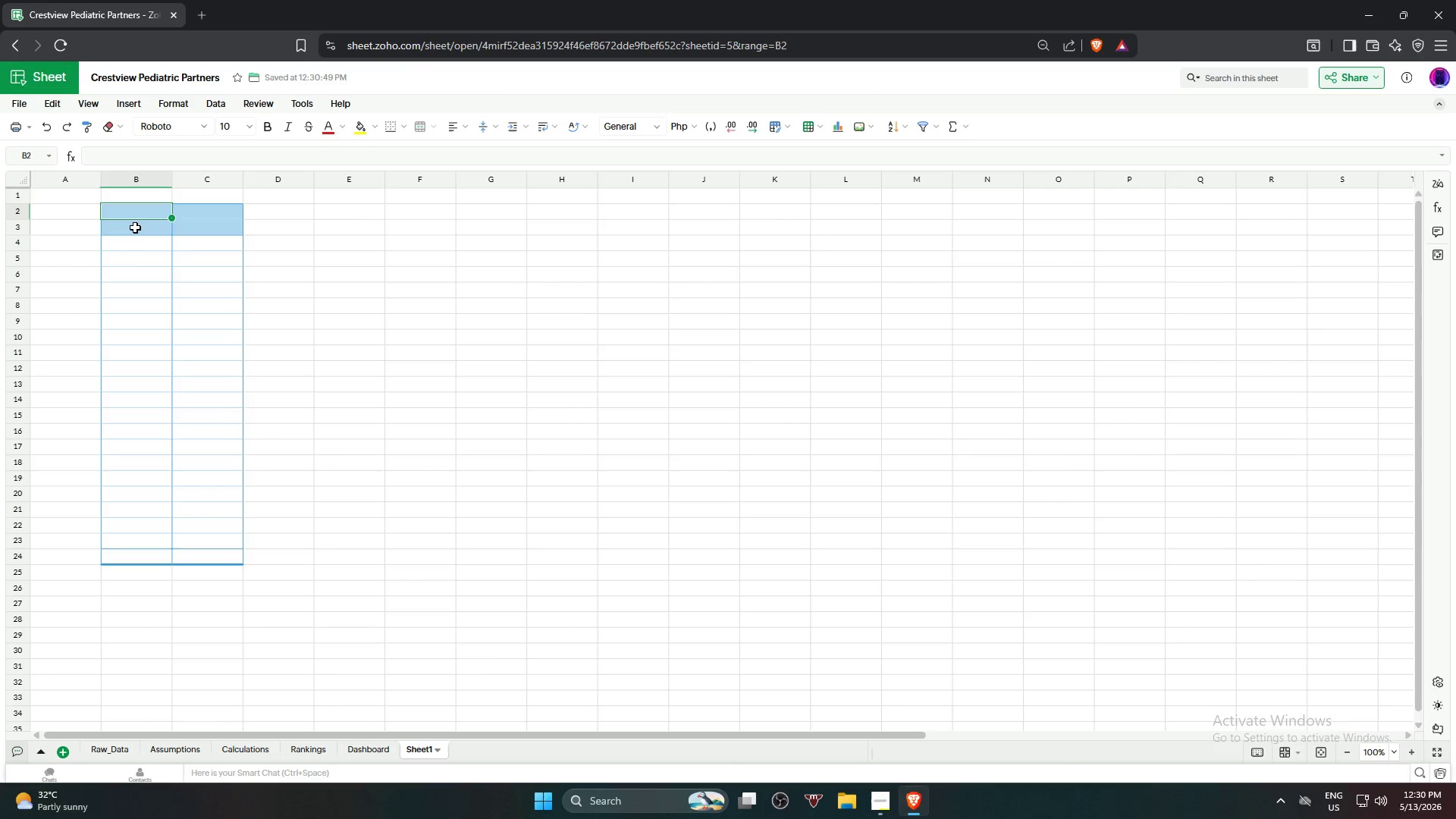 
left_click([133, 231])
 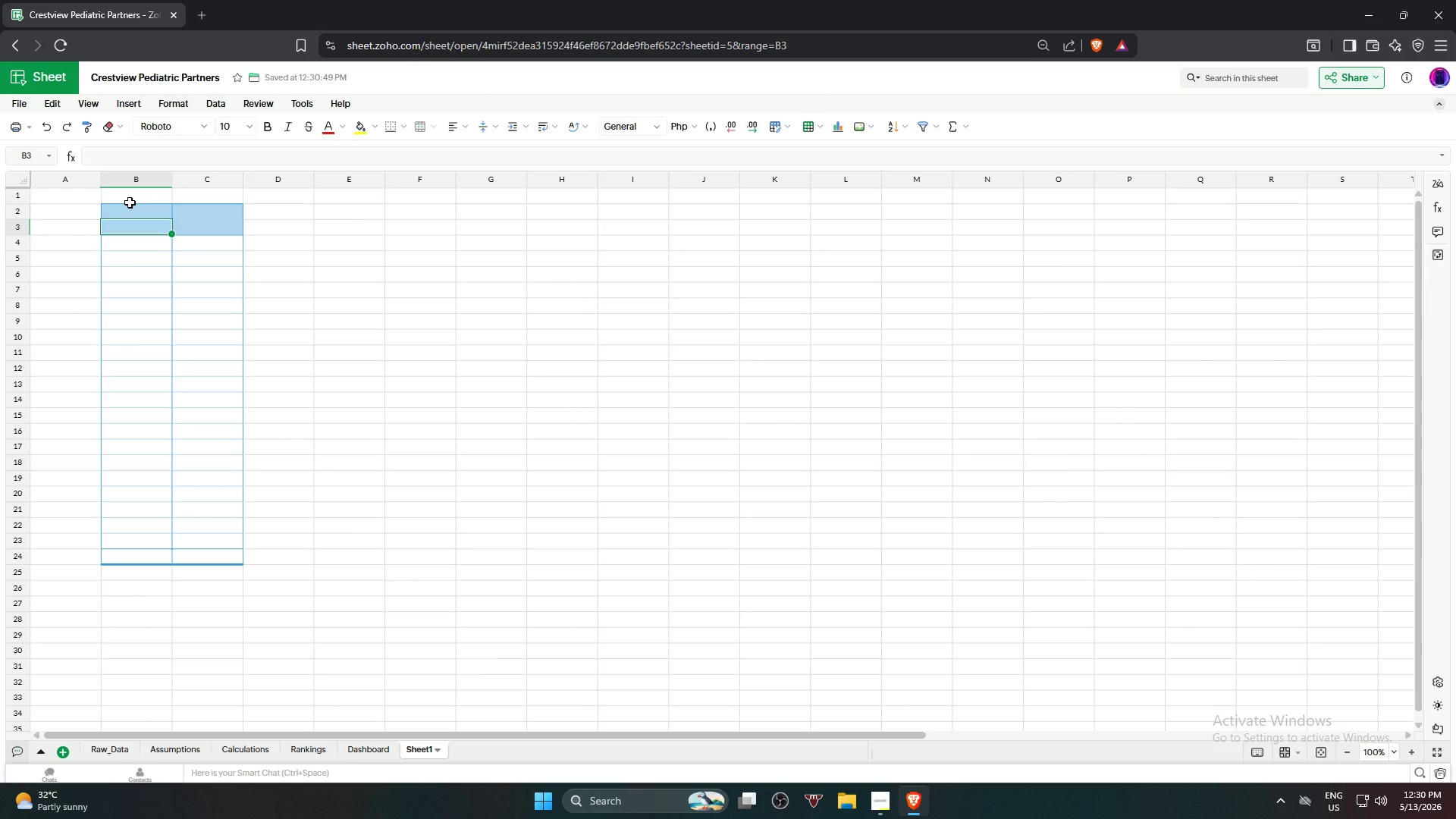 
left_click_drag(start_coordinate=[256, 383], to_coordinate=[262, 379])
 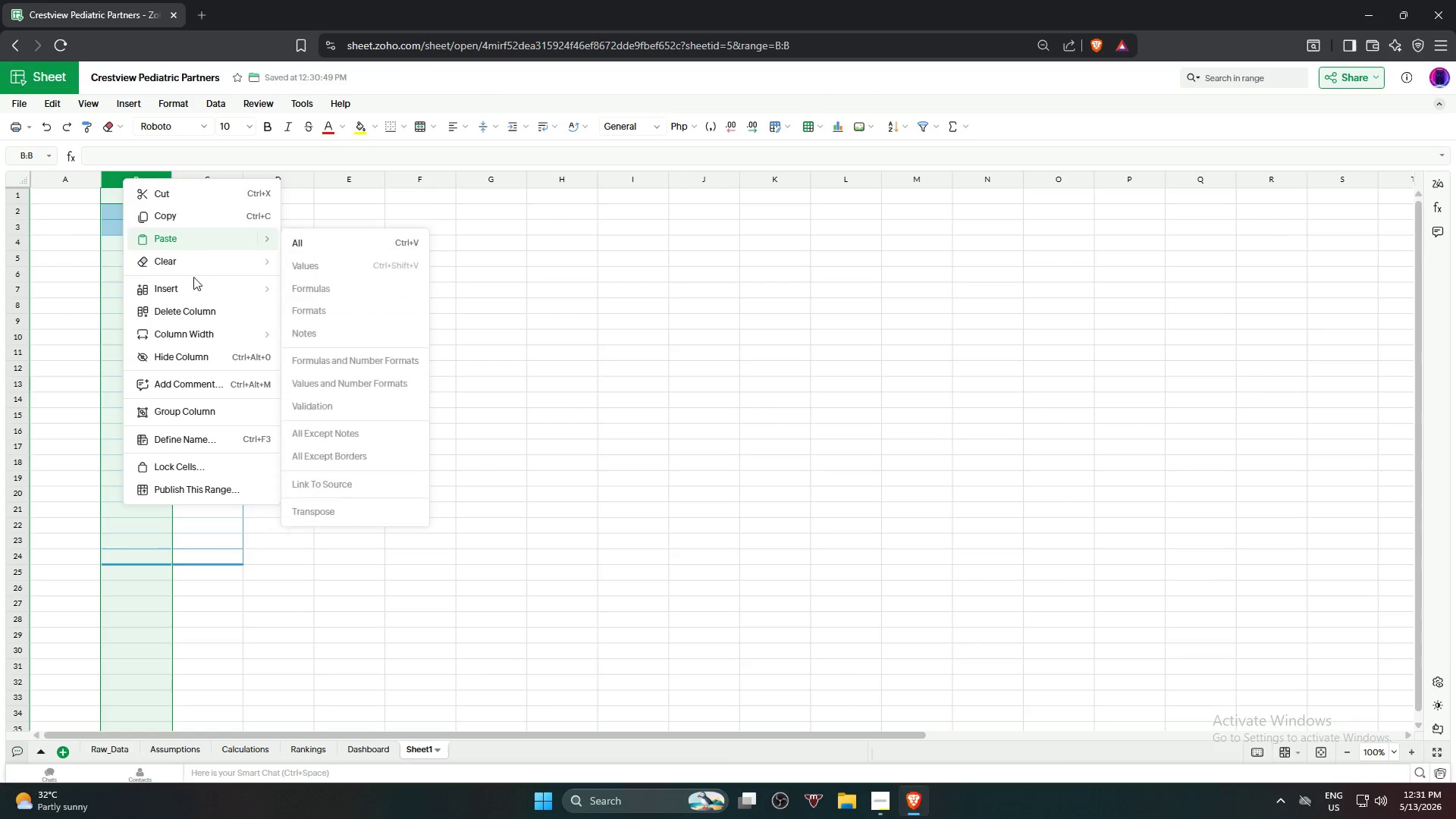 
left_click([191, 311])
 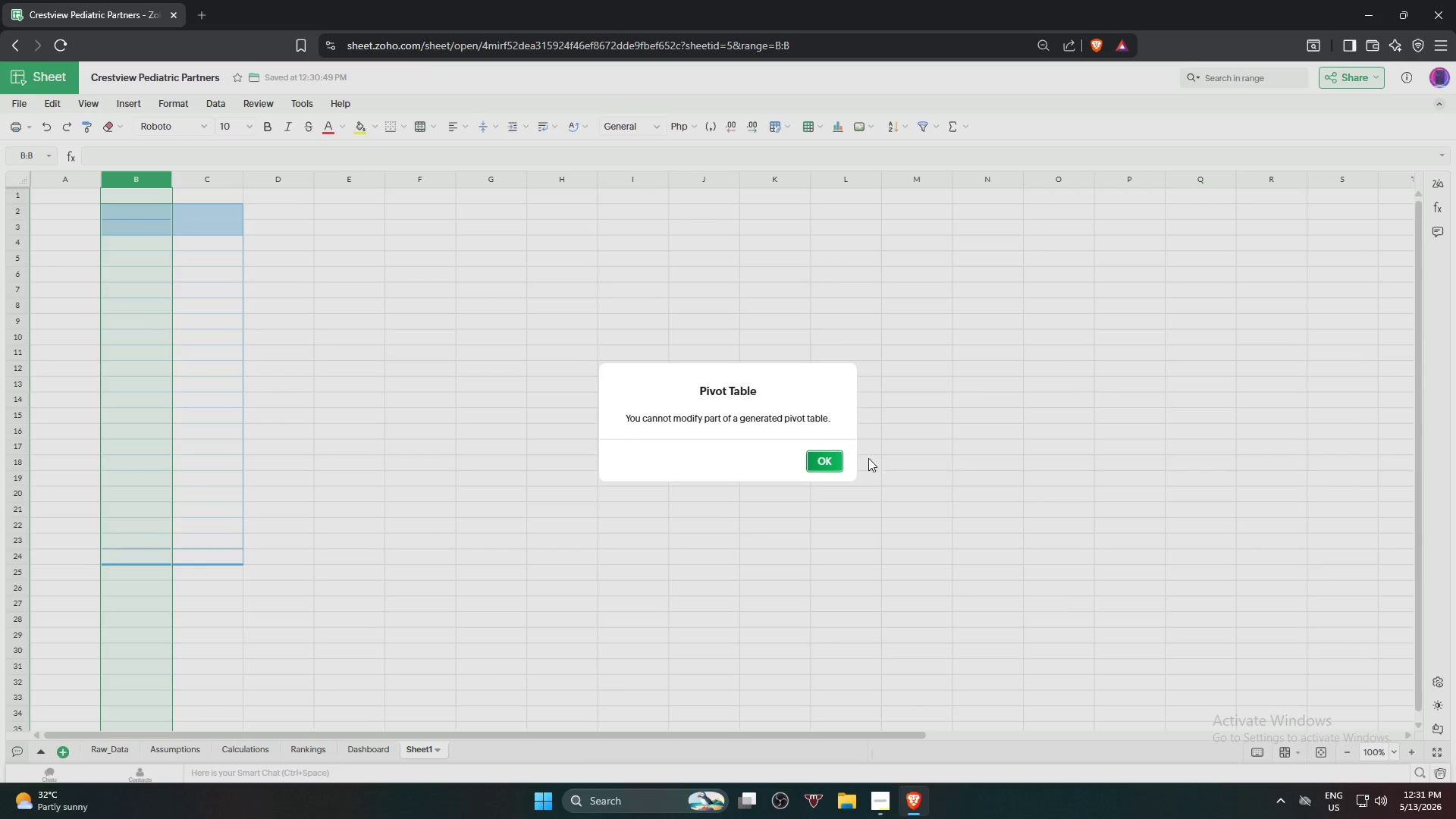 
left_click([826, 460])
 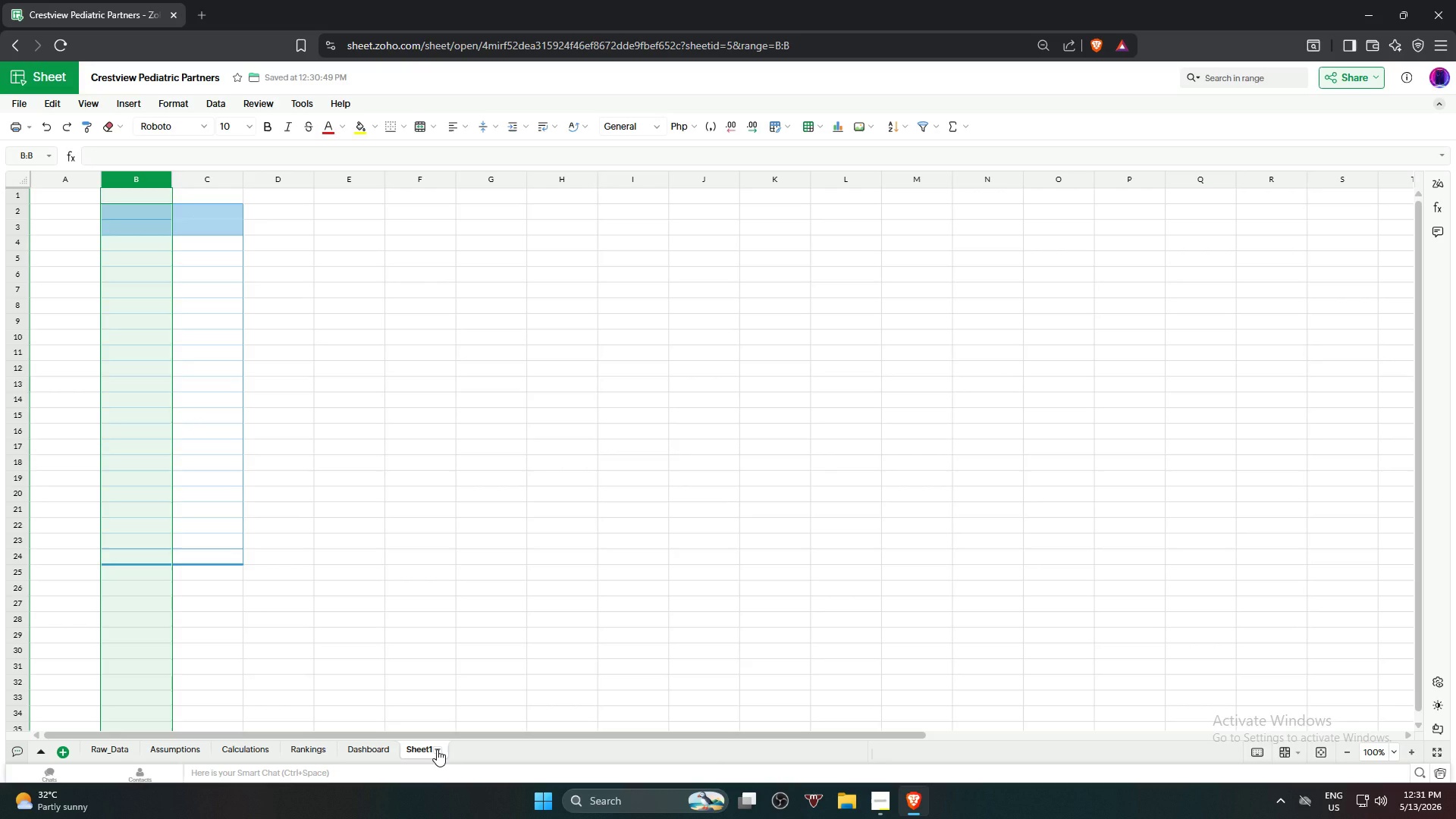 
left_click([437, 749])
 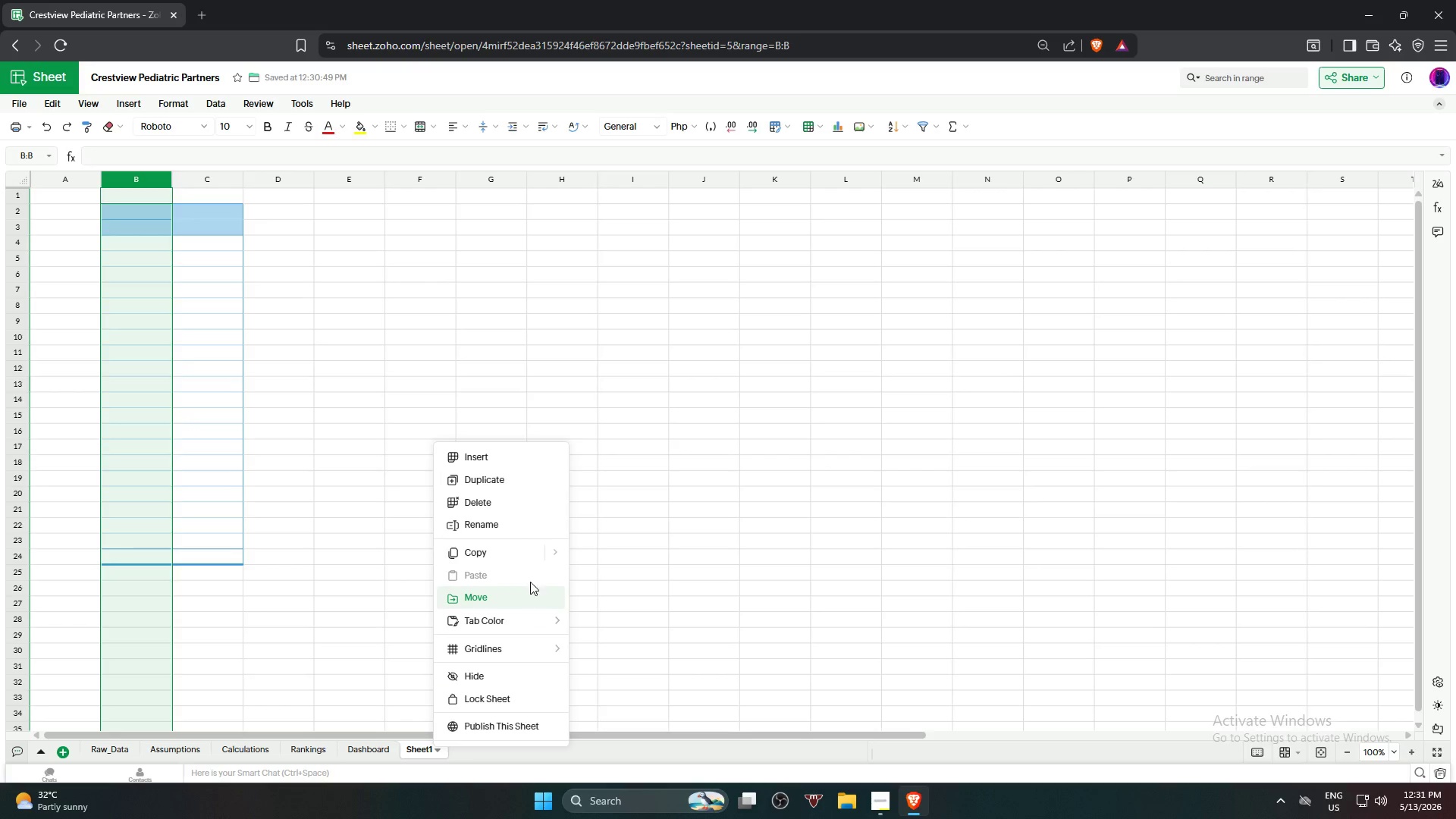 
left_click([522, 504])
 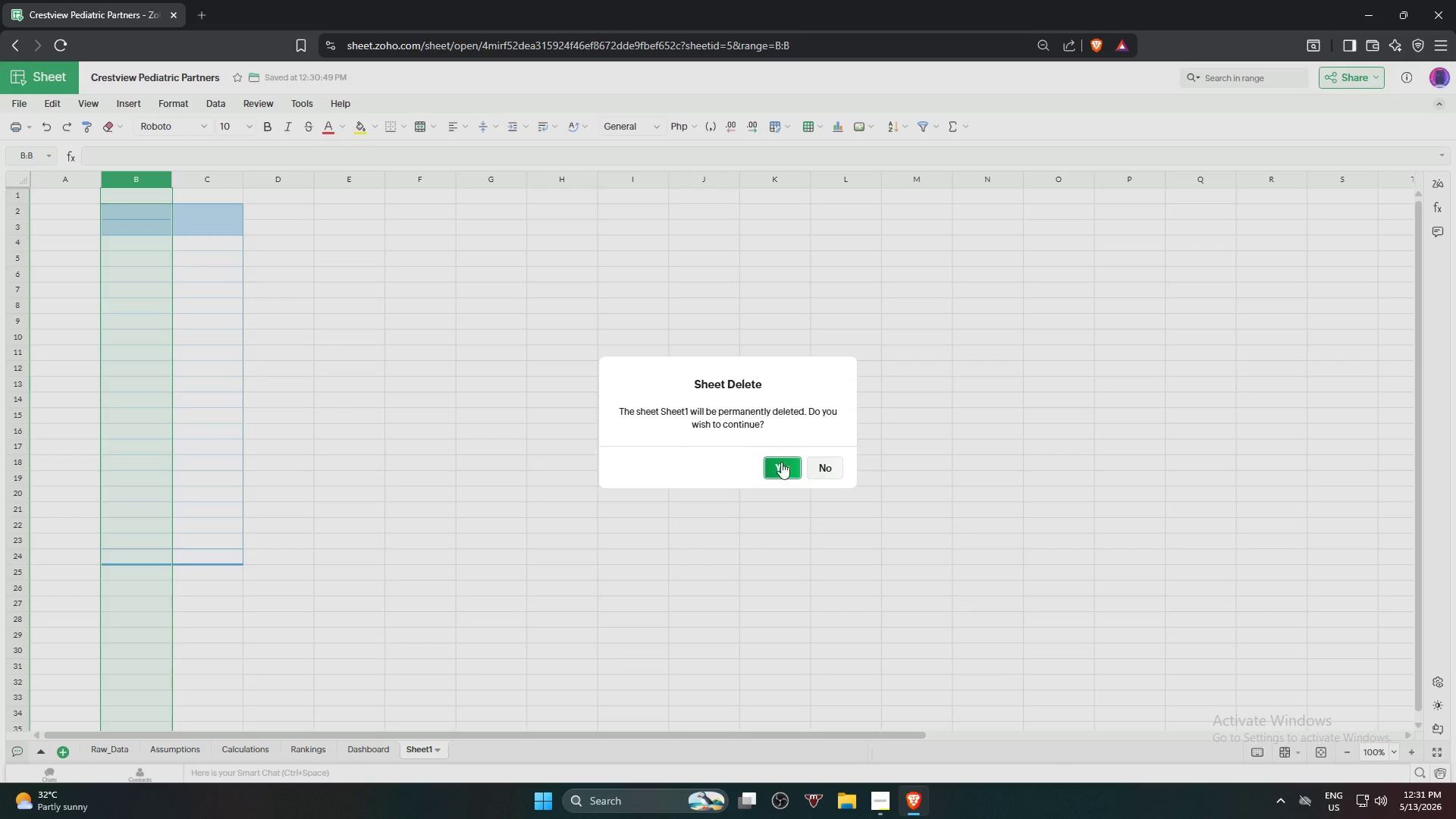 
left_click([794, 464])
 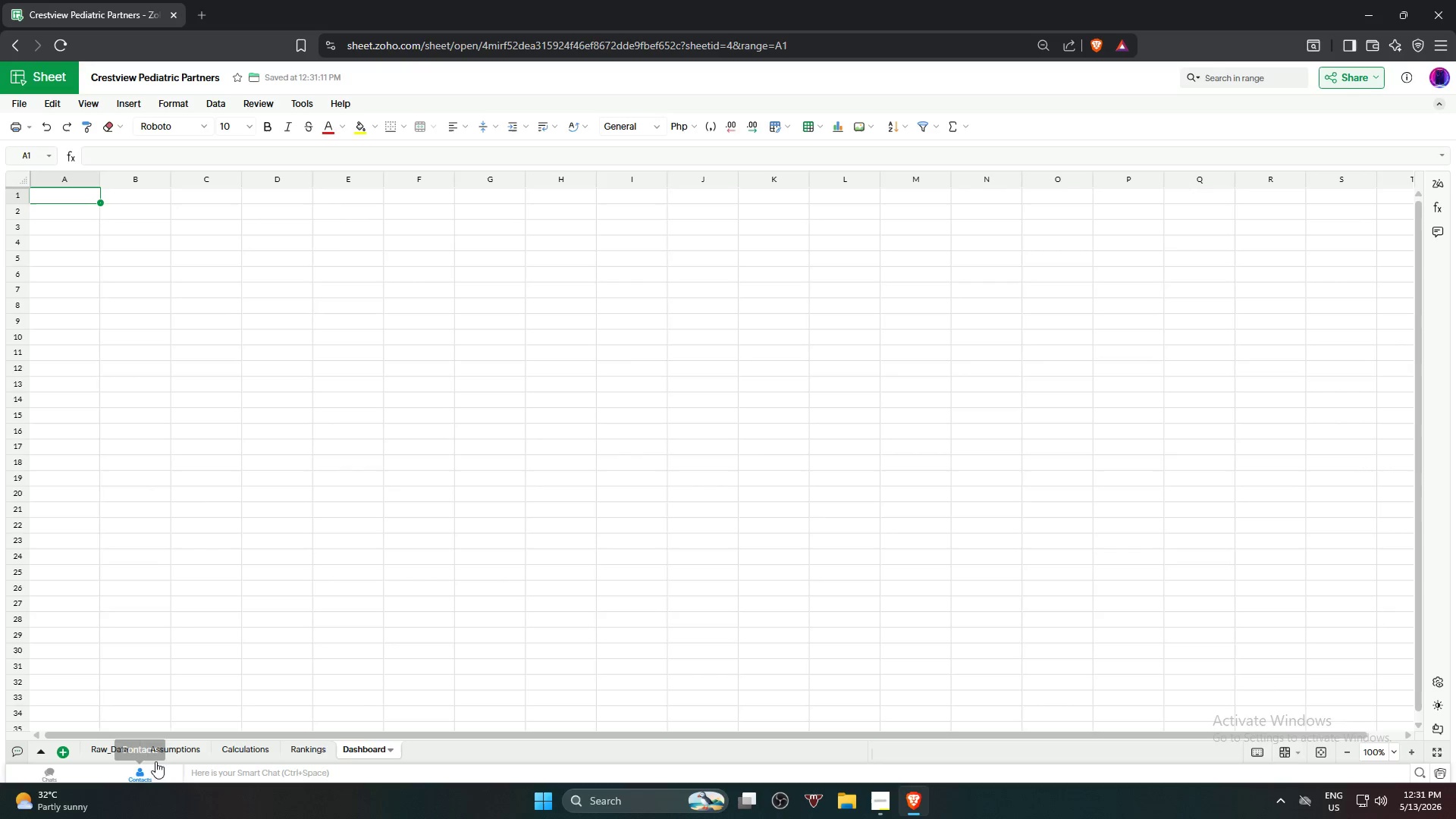 
left_click([62, 756])
 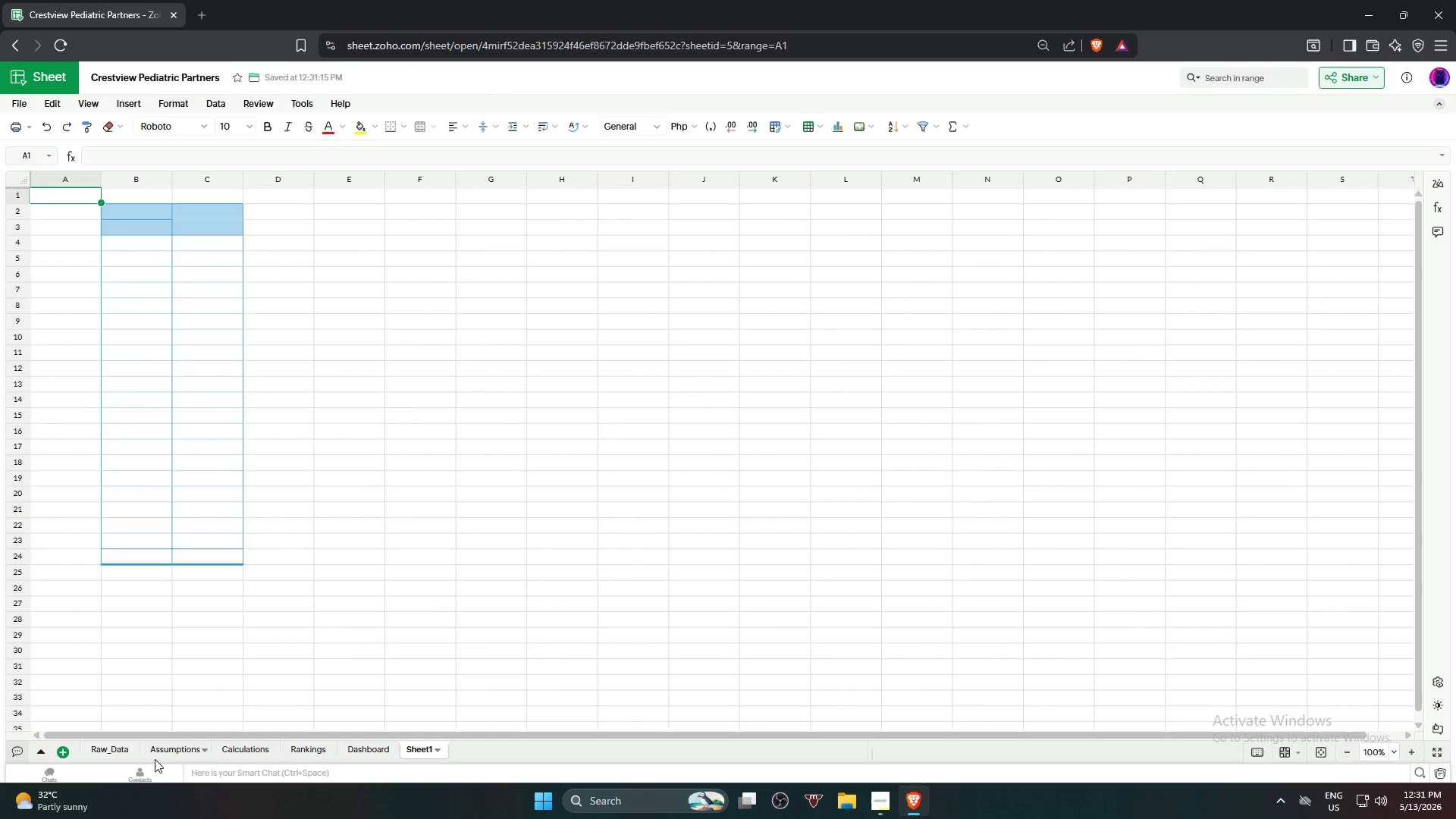 
left_click([66, 750])
 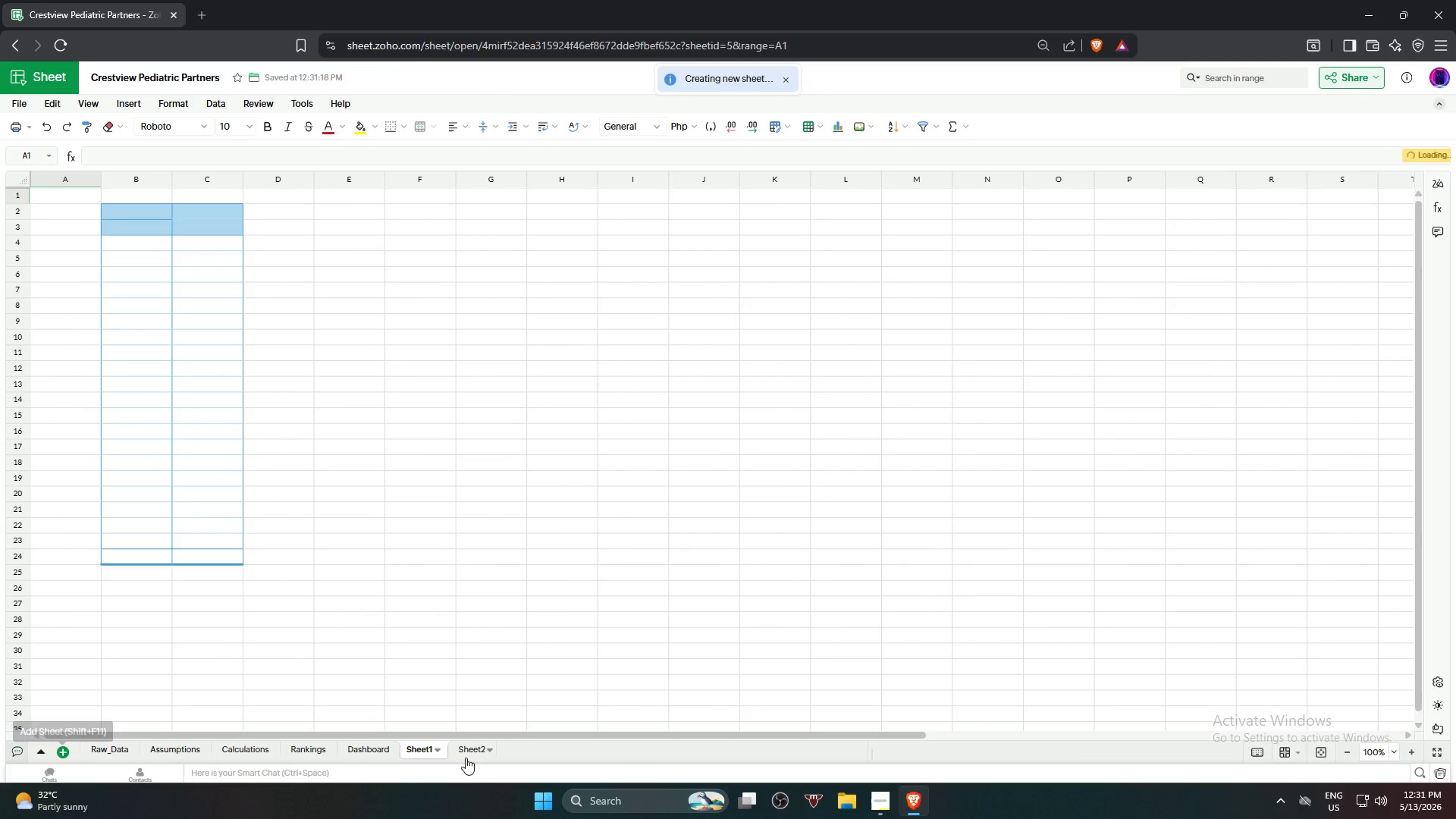 
left_click([480, 746])
 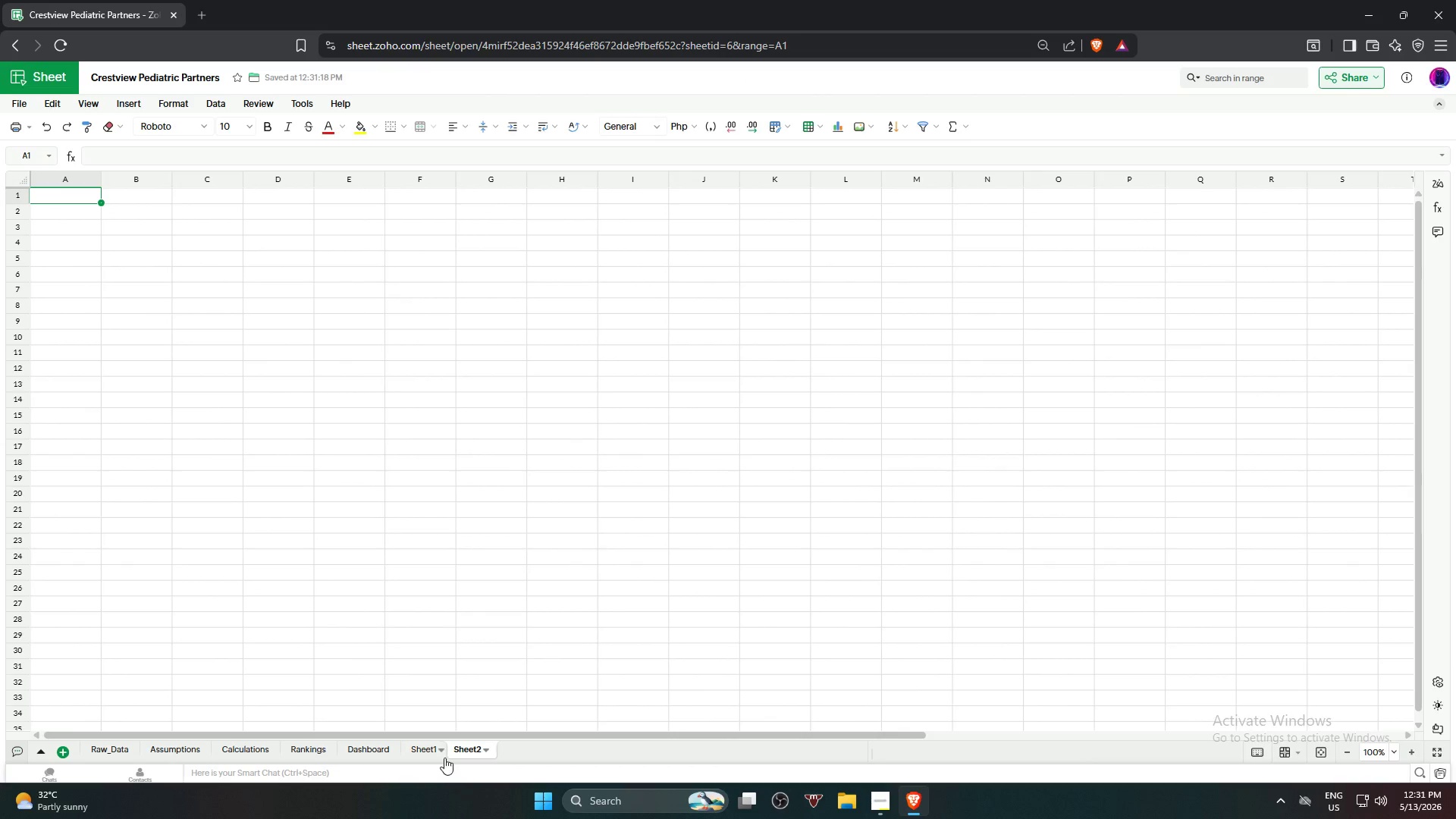 
left_click([440, 752])
 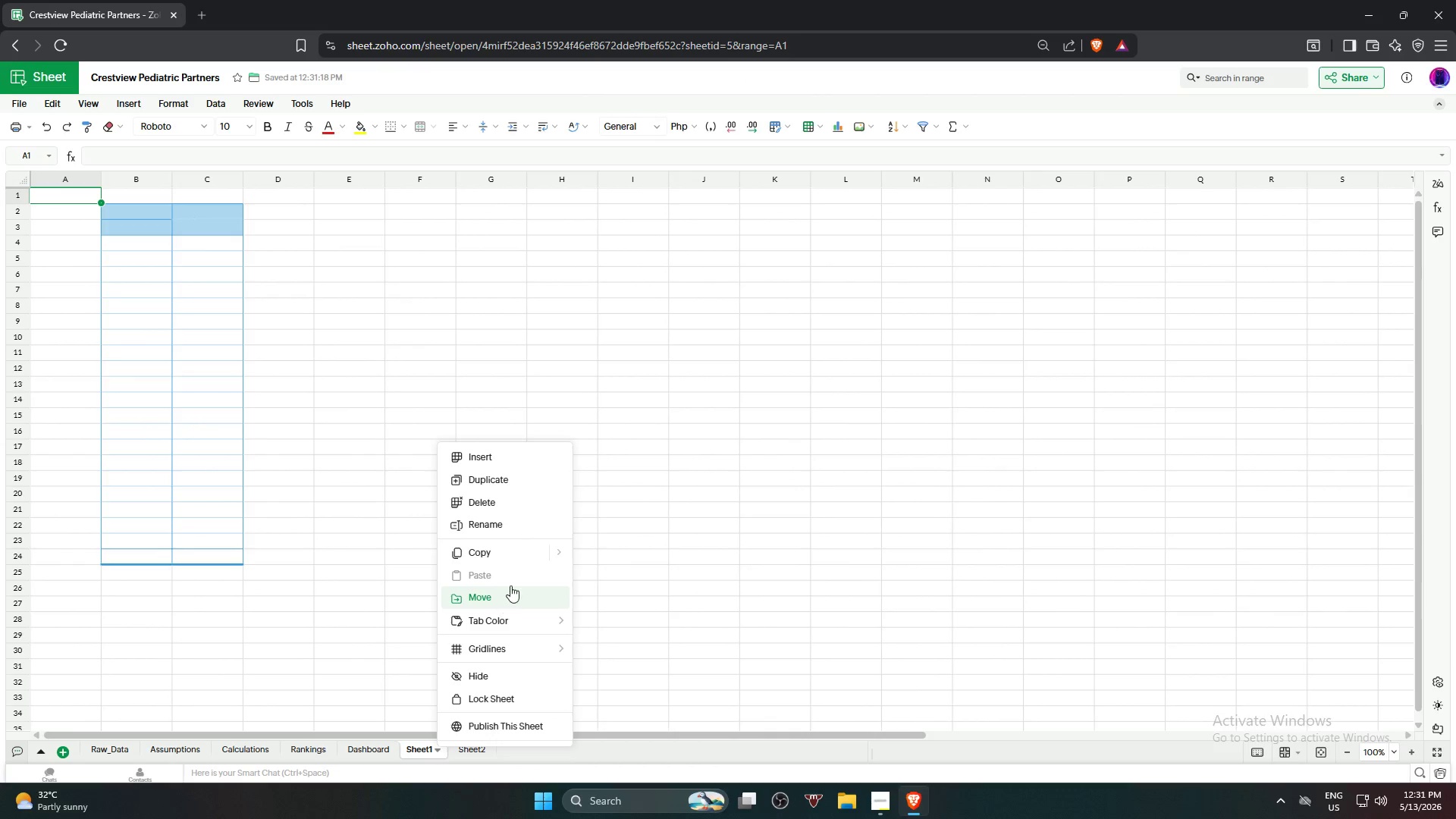 
left_click([516, 503])
 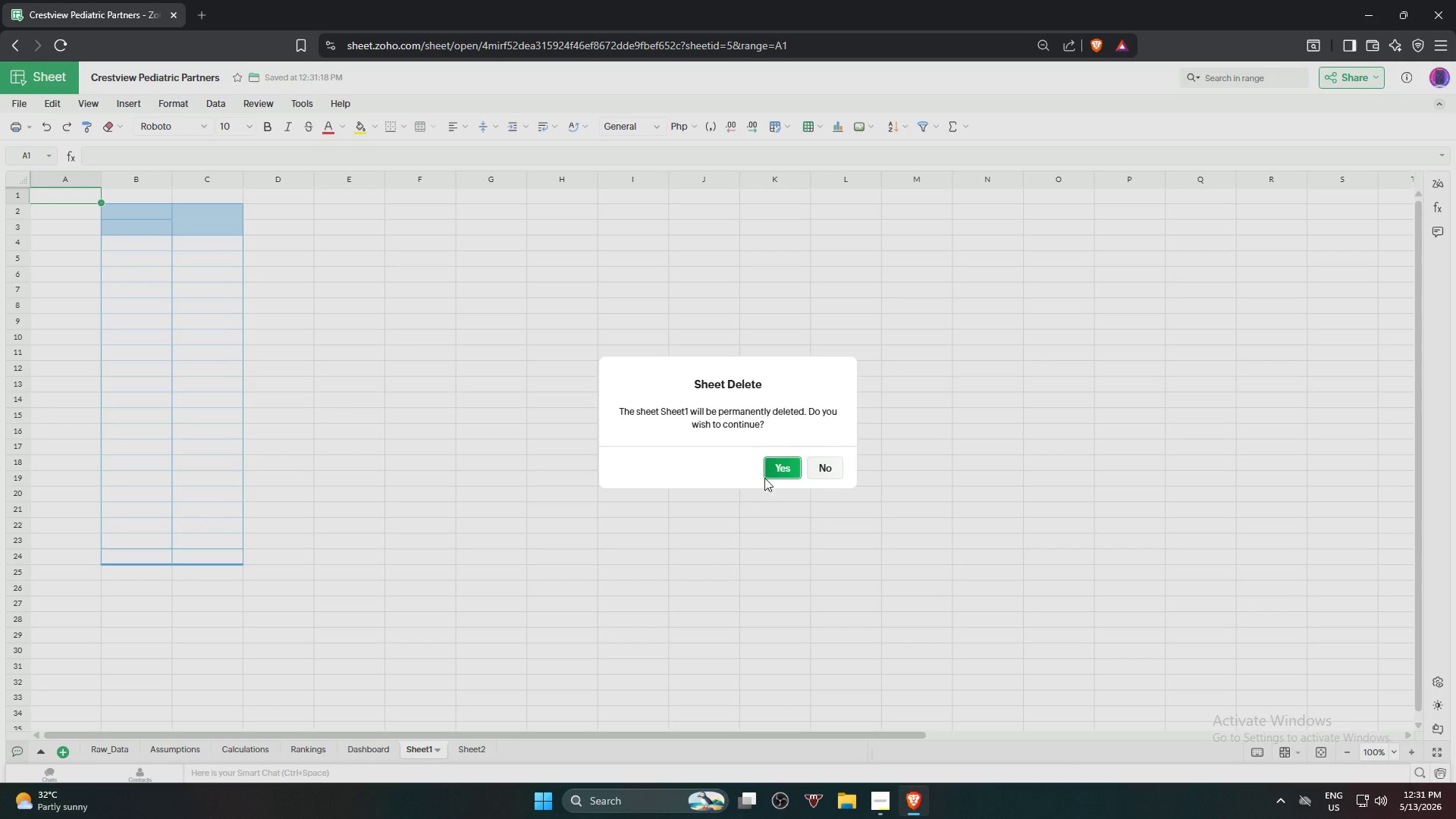 
left_click([783, 471])
 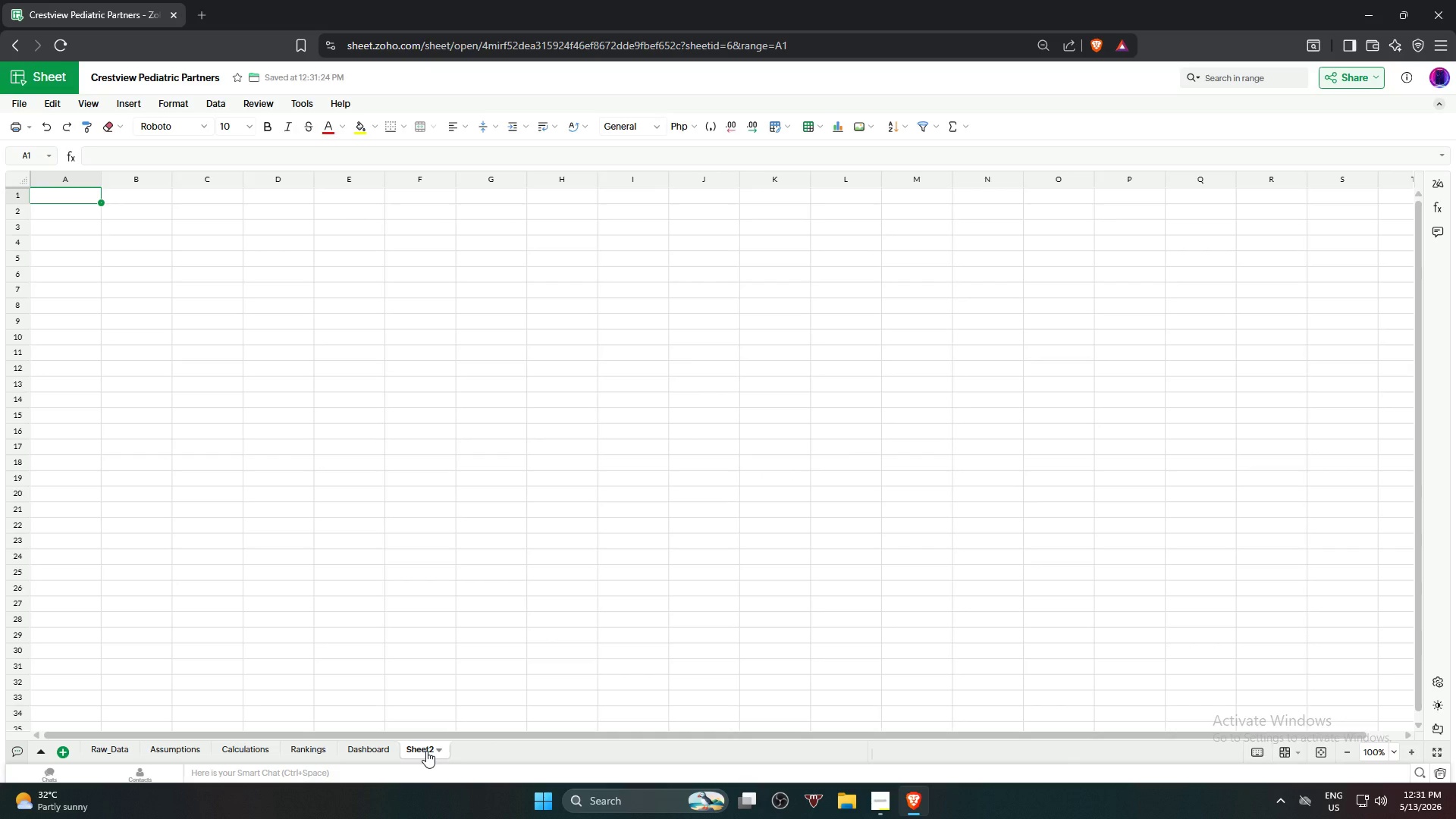 
double_click([426, 751])
 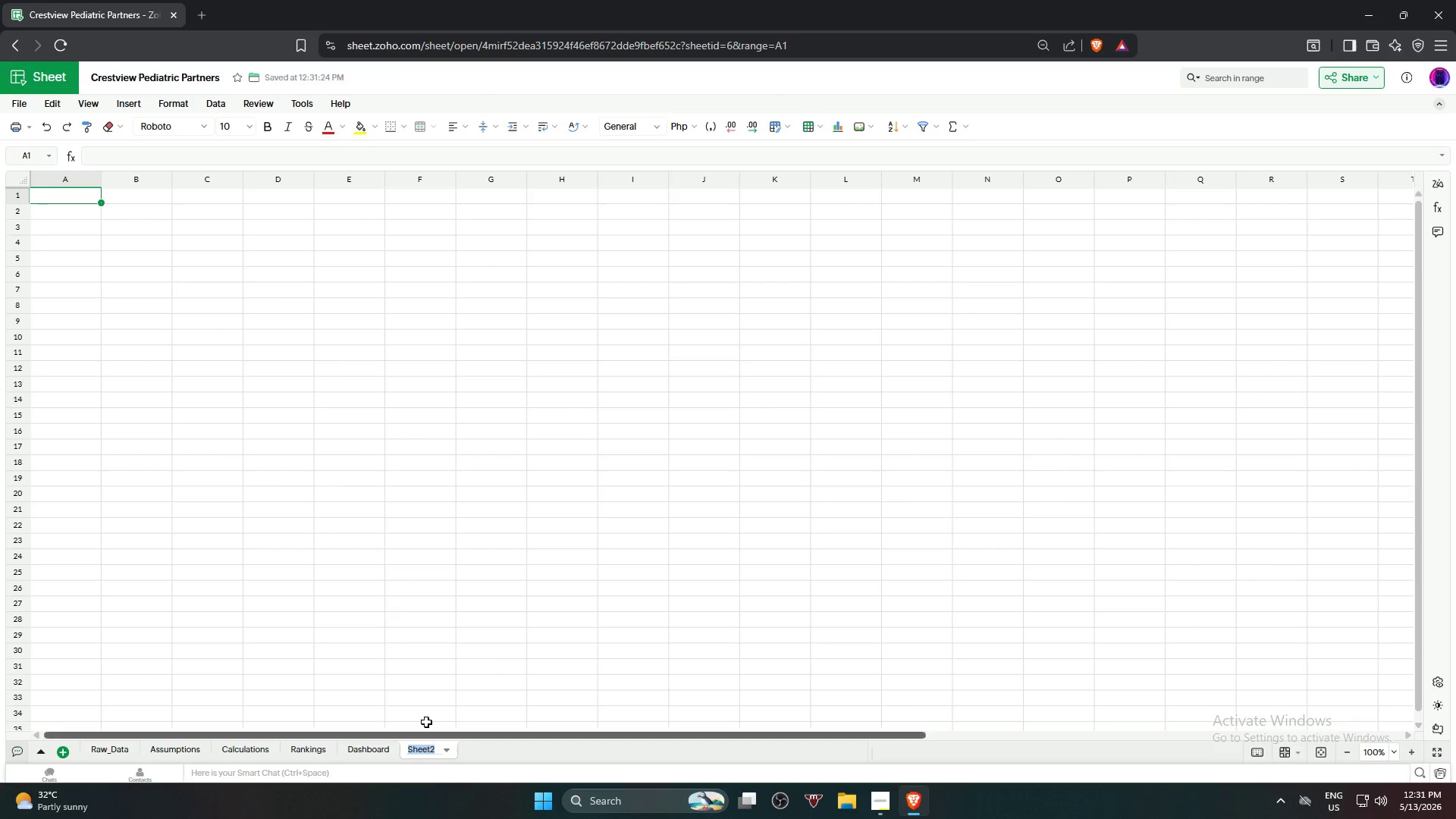 
left_click([249, 387])
 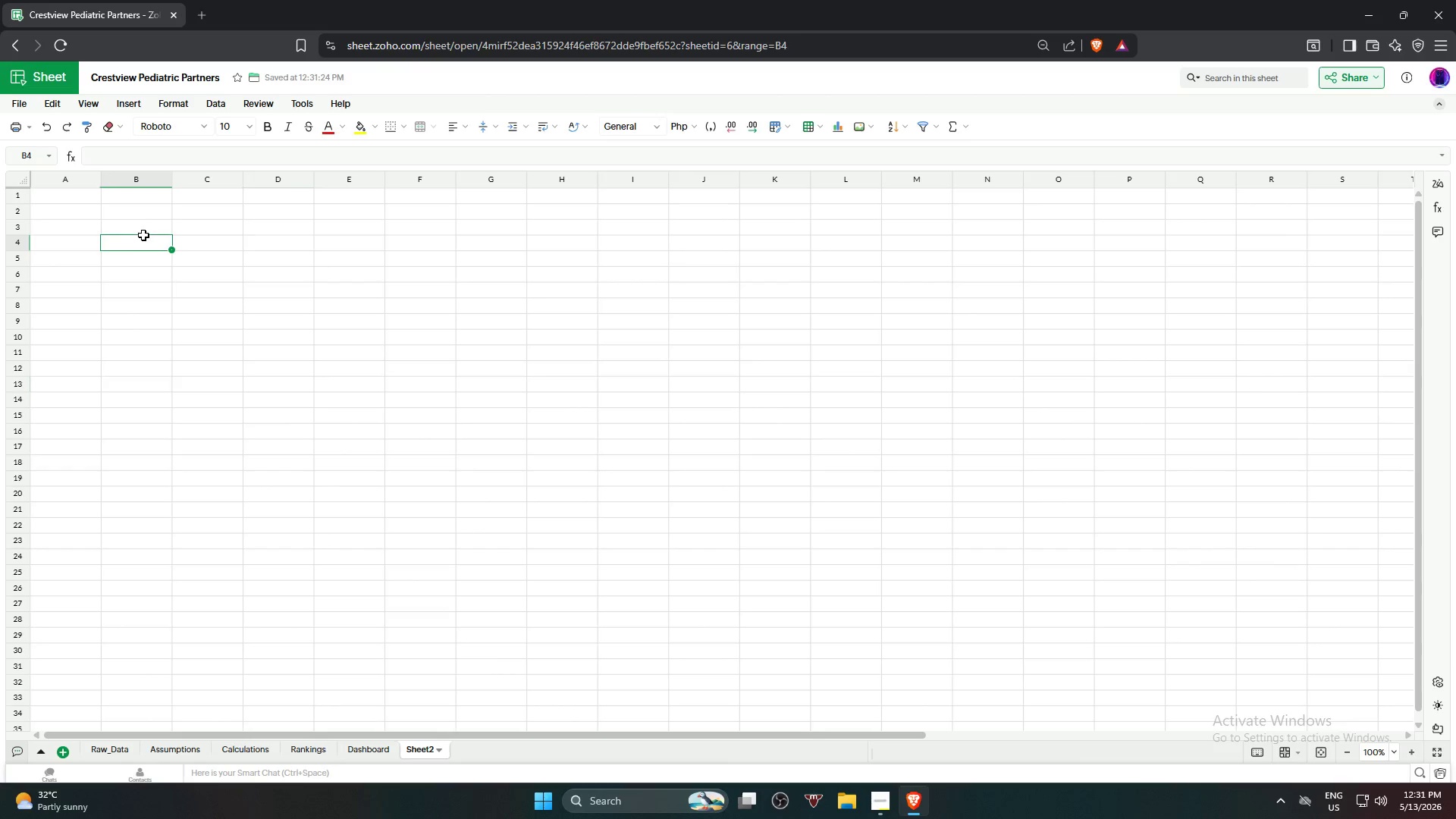 
left_click([148, 228])
 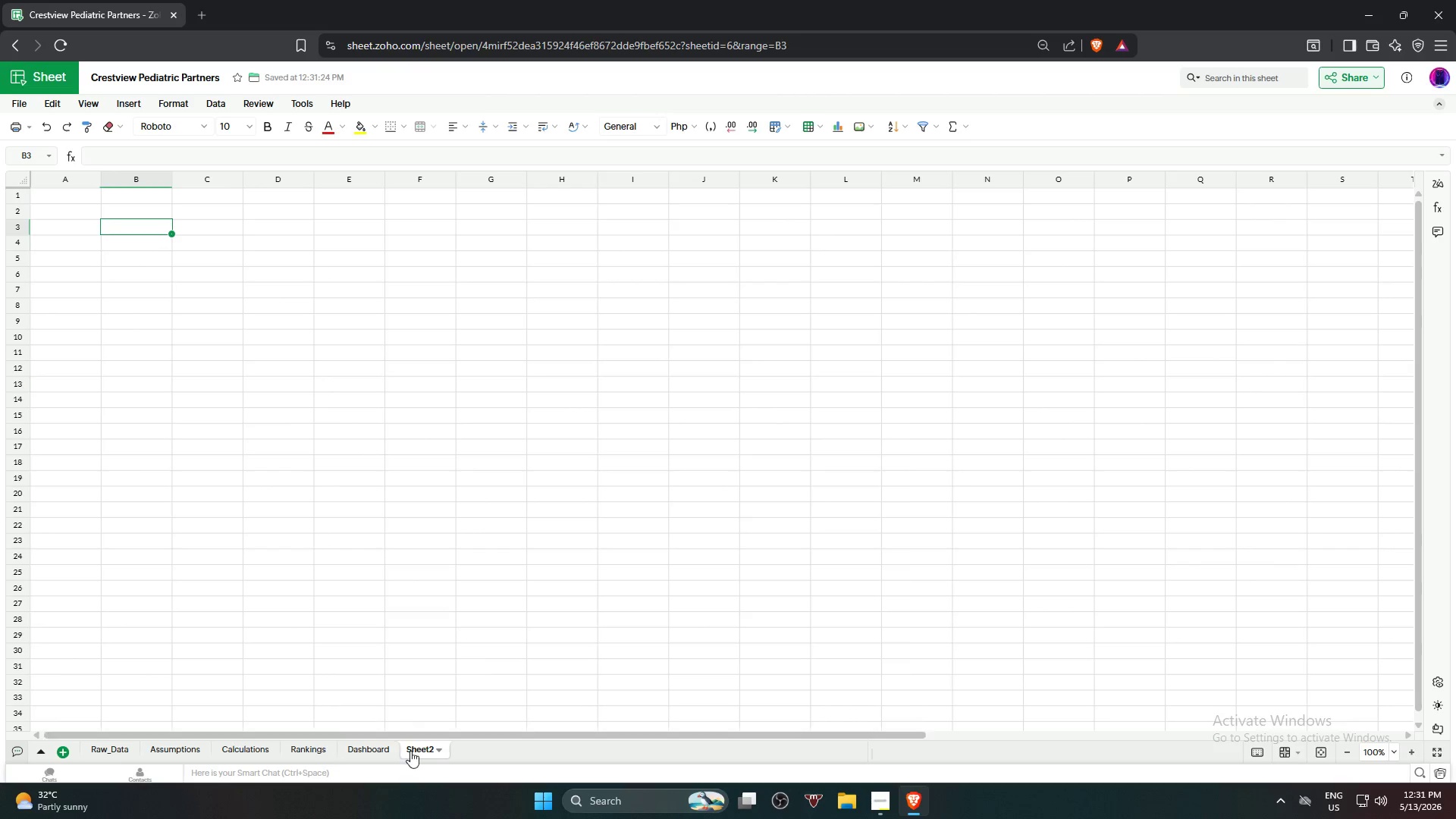 
wait(6.92)
 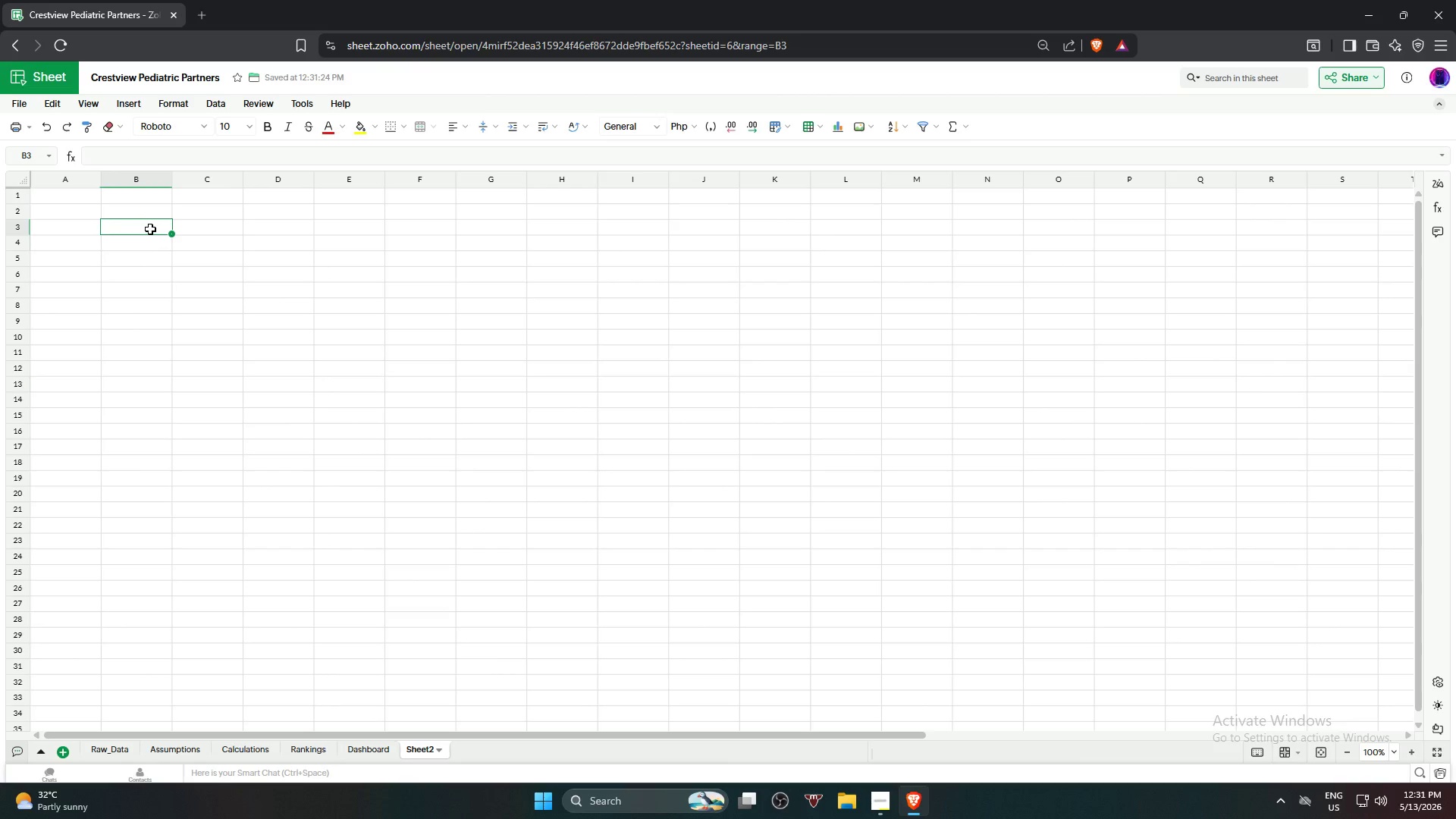 
double_click([416, 751])
 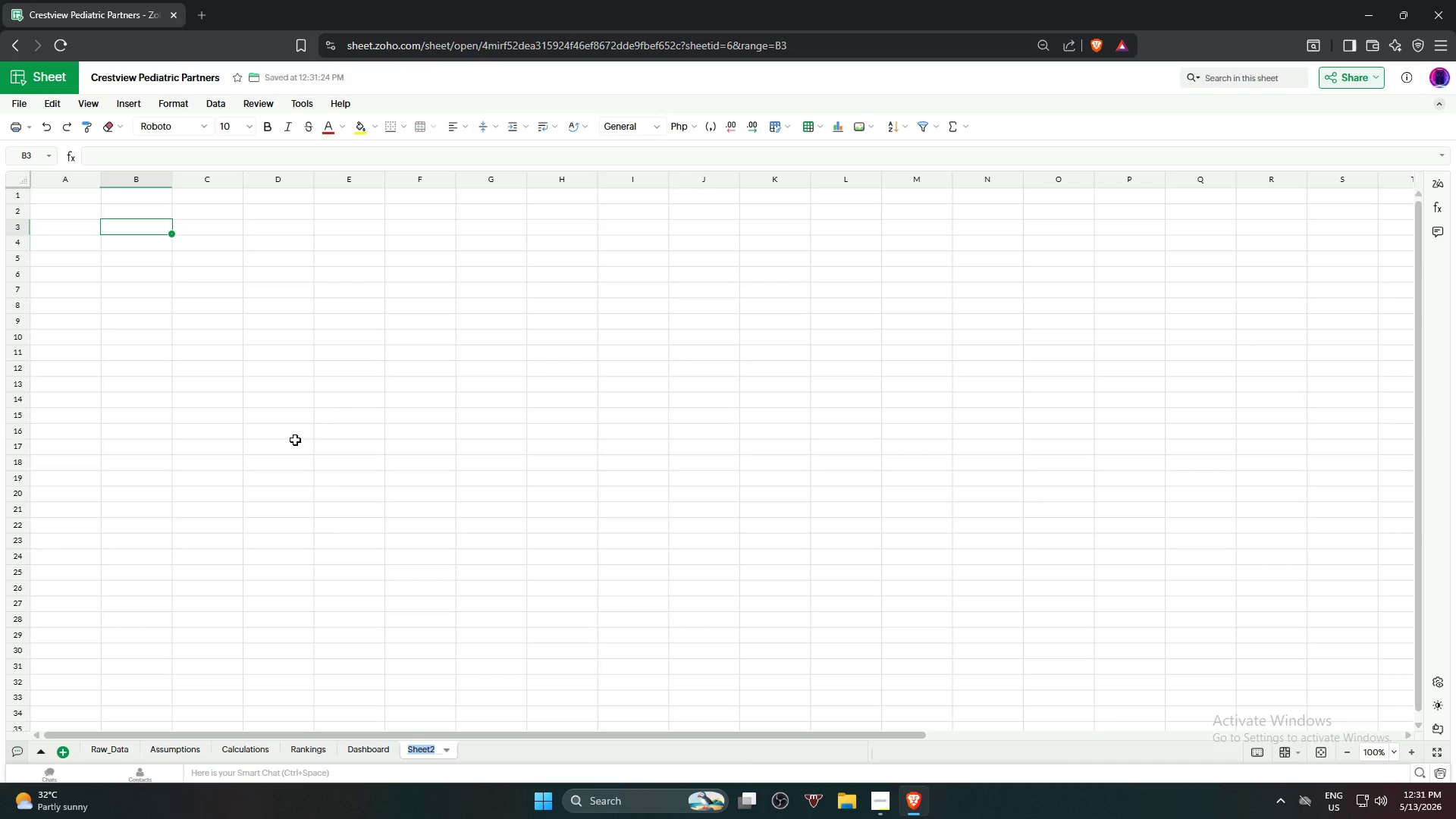 
type(Pivot_Summary)
 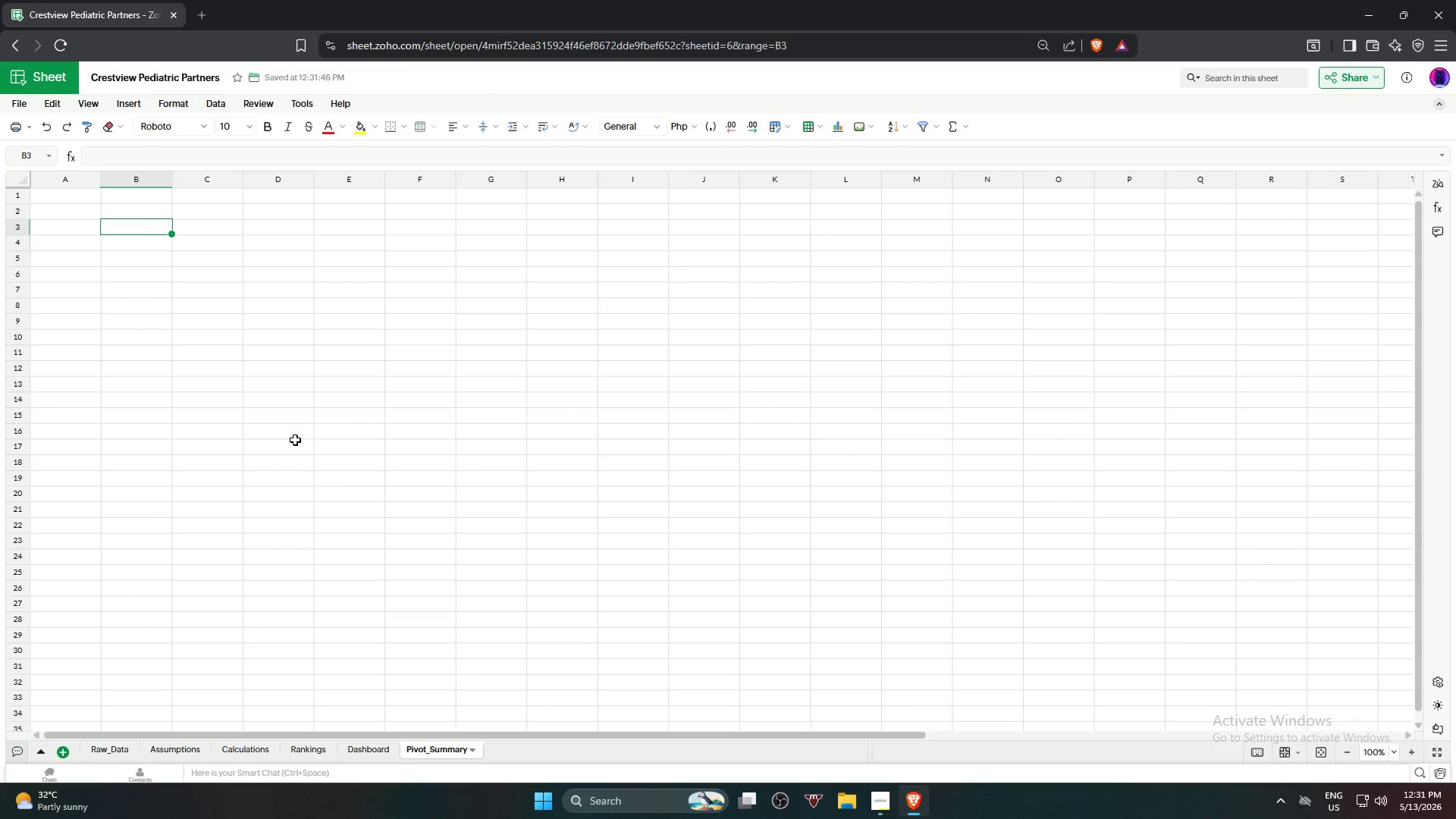 
 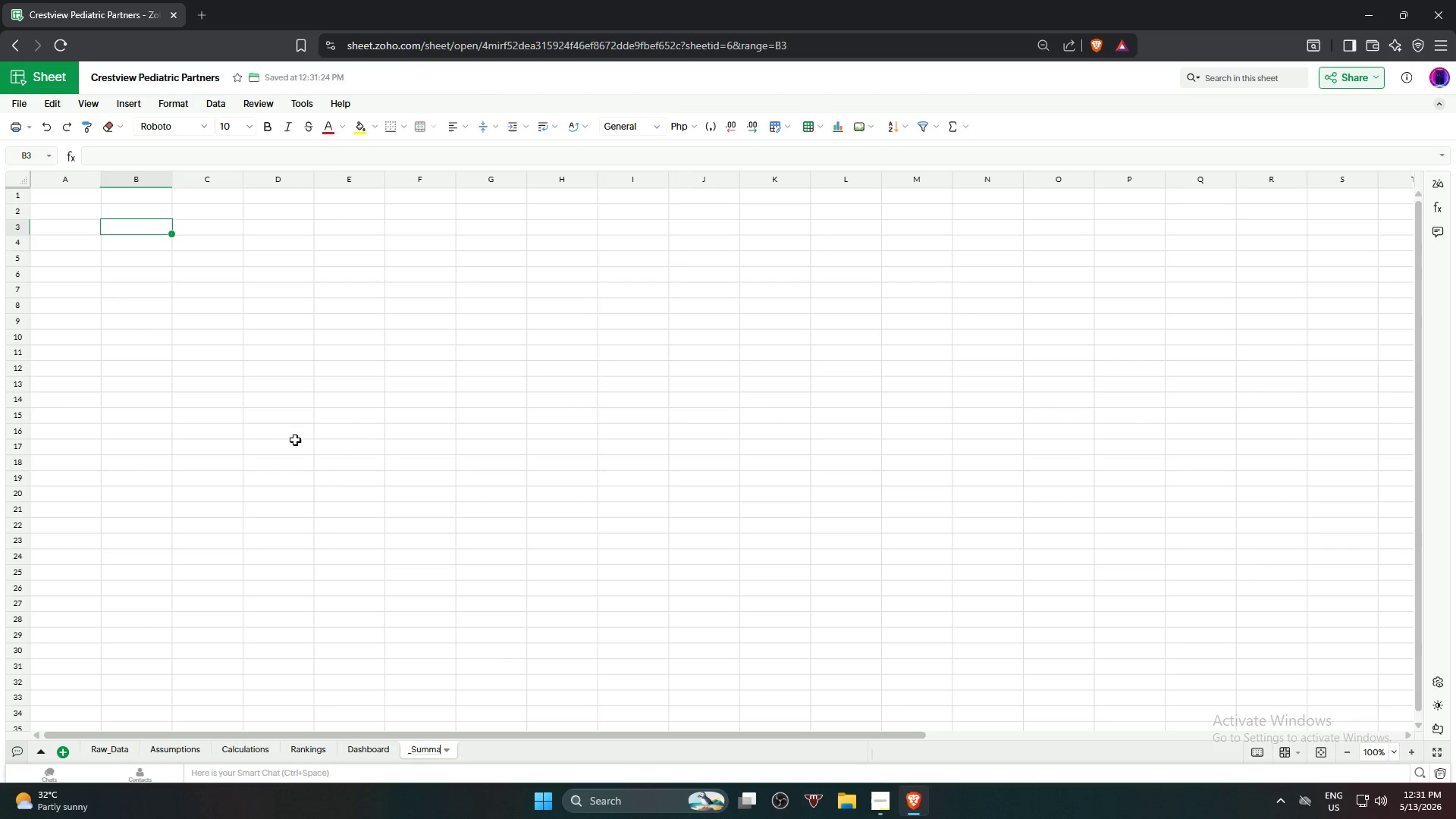 
key(Enter)
 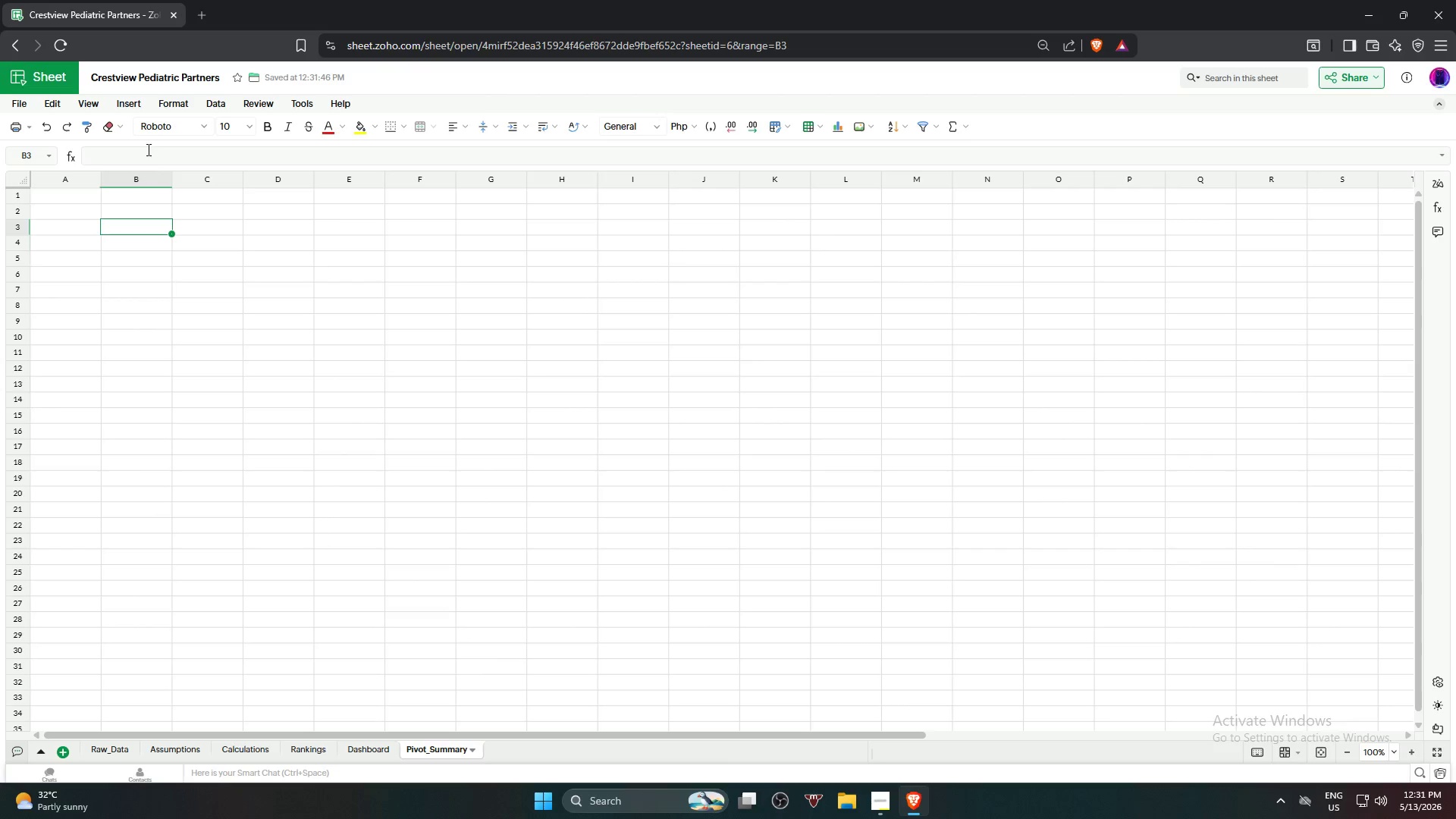 
left_click([142, 101])
 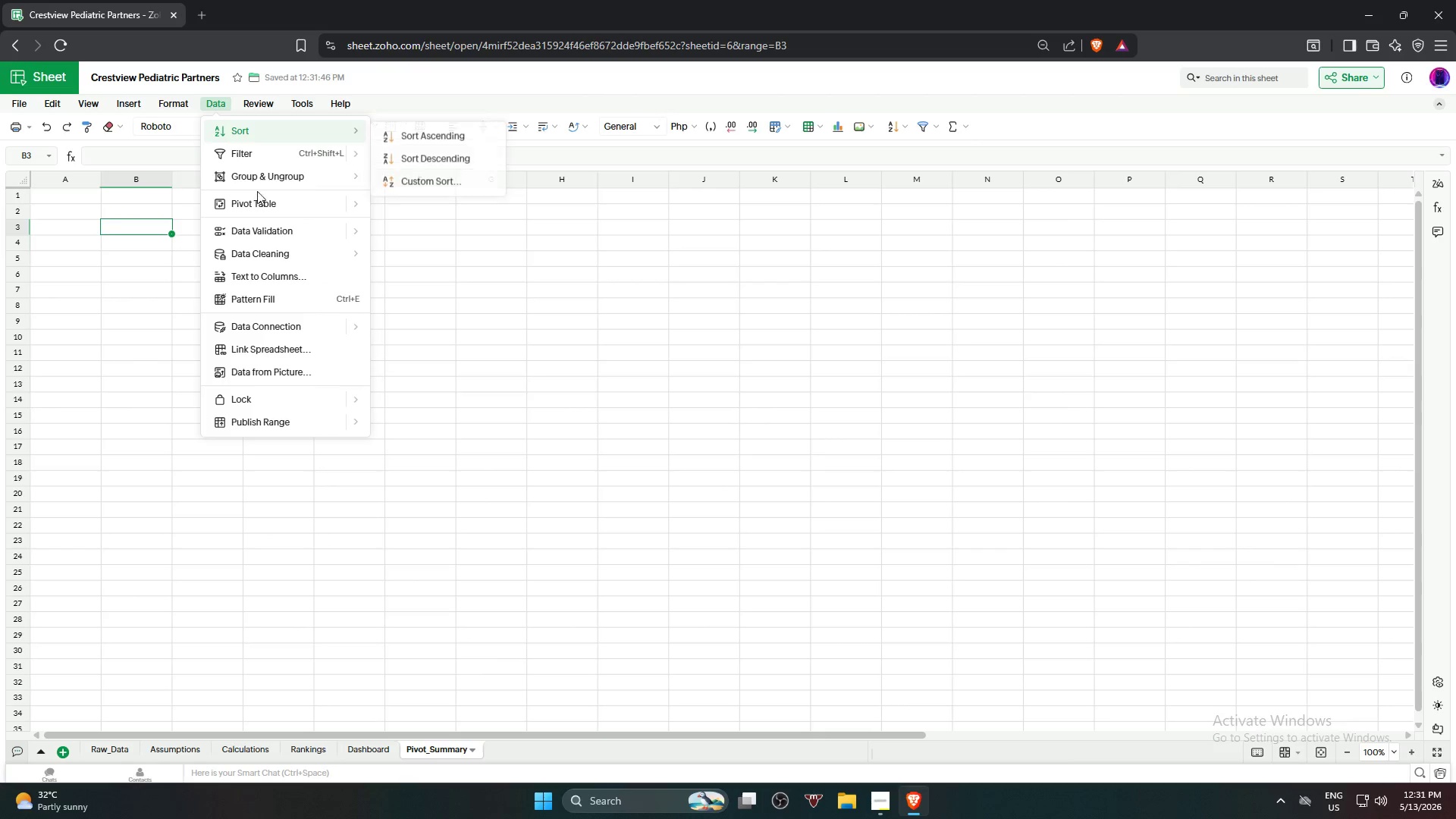 
left_click([414, 205])
 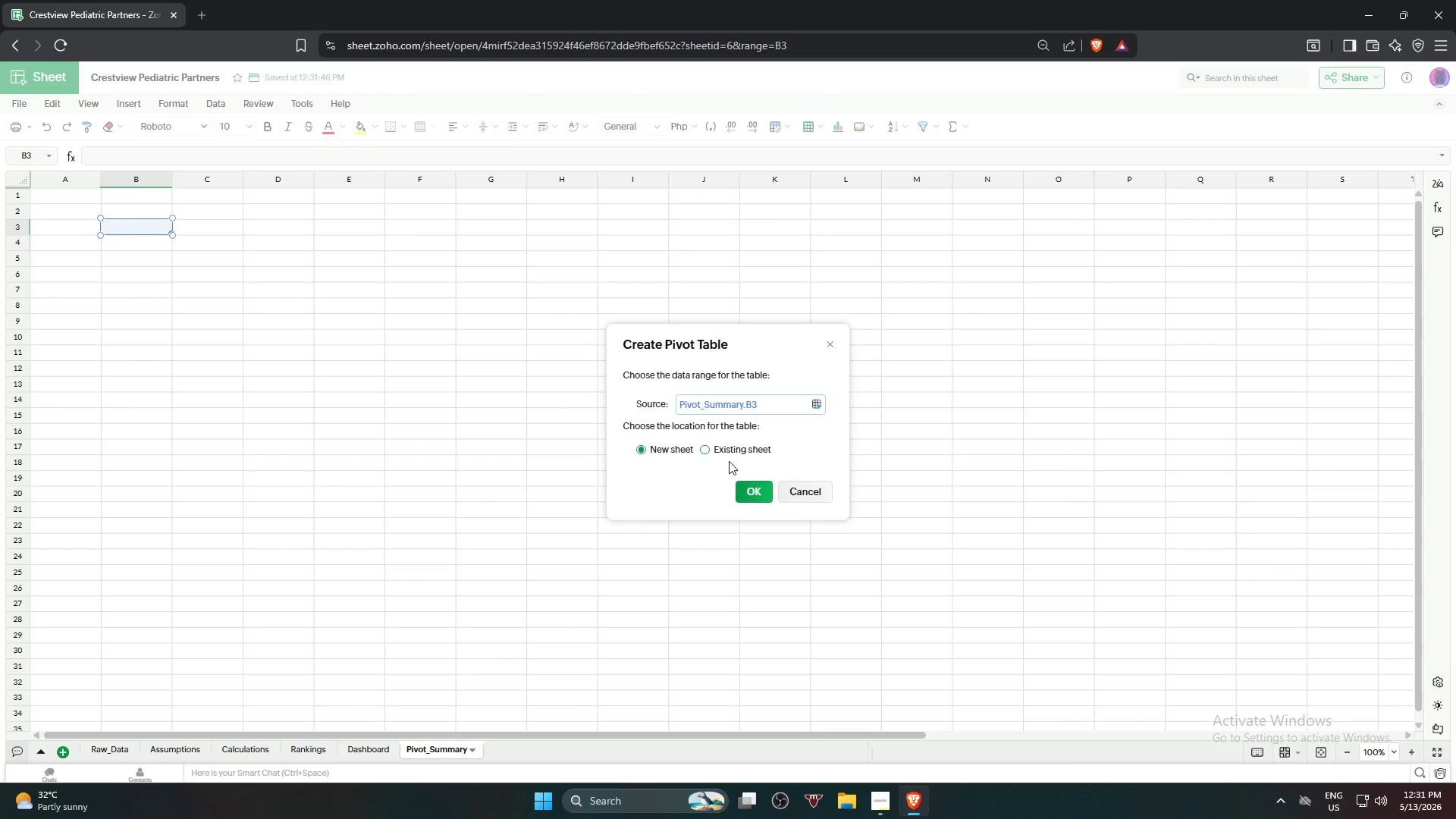 
left_click([742, 450])
 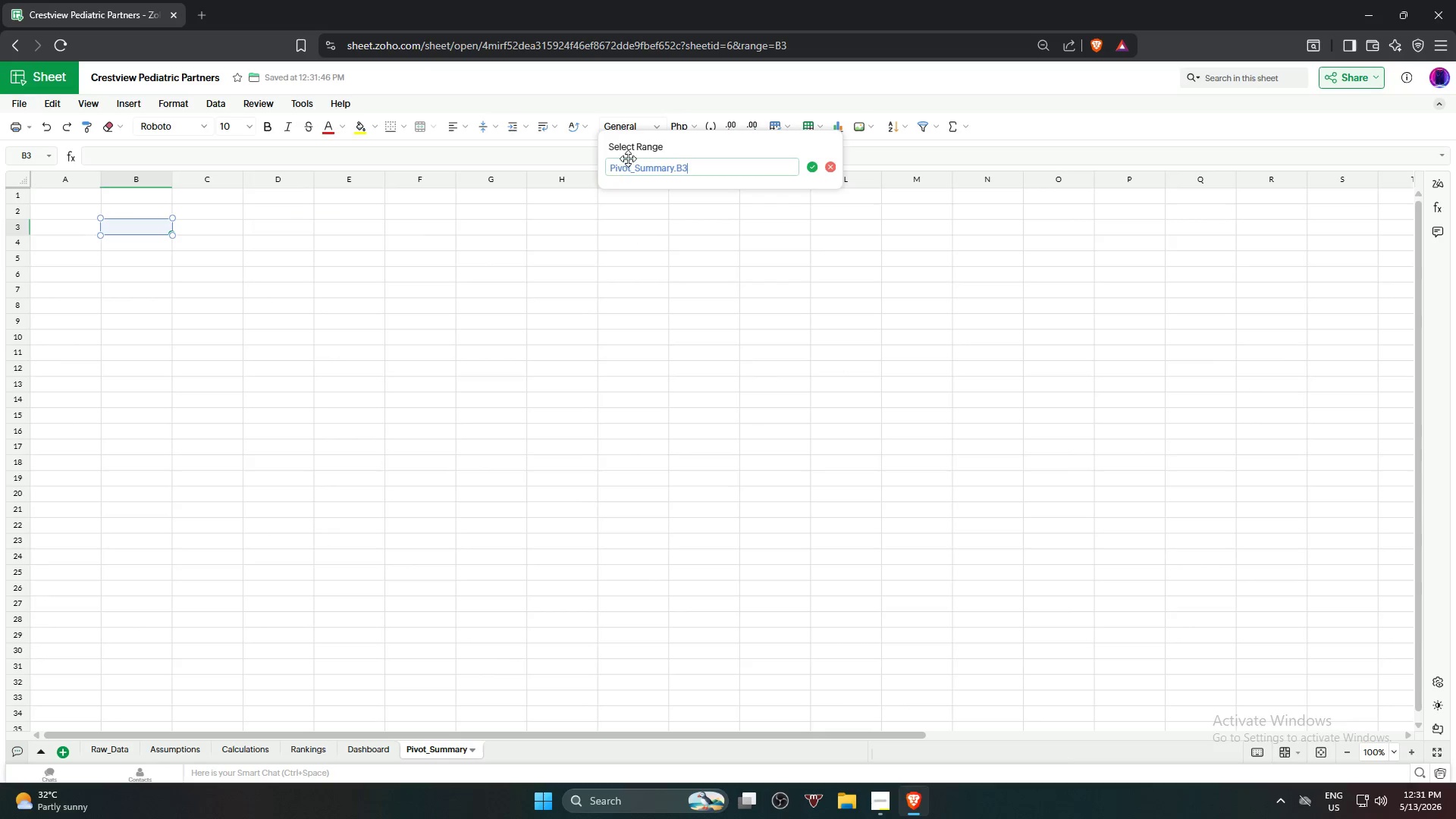 
hold_key(key=Backspace, duration=1.5)
 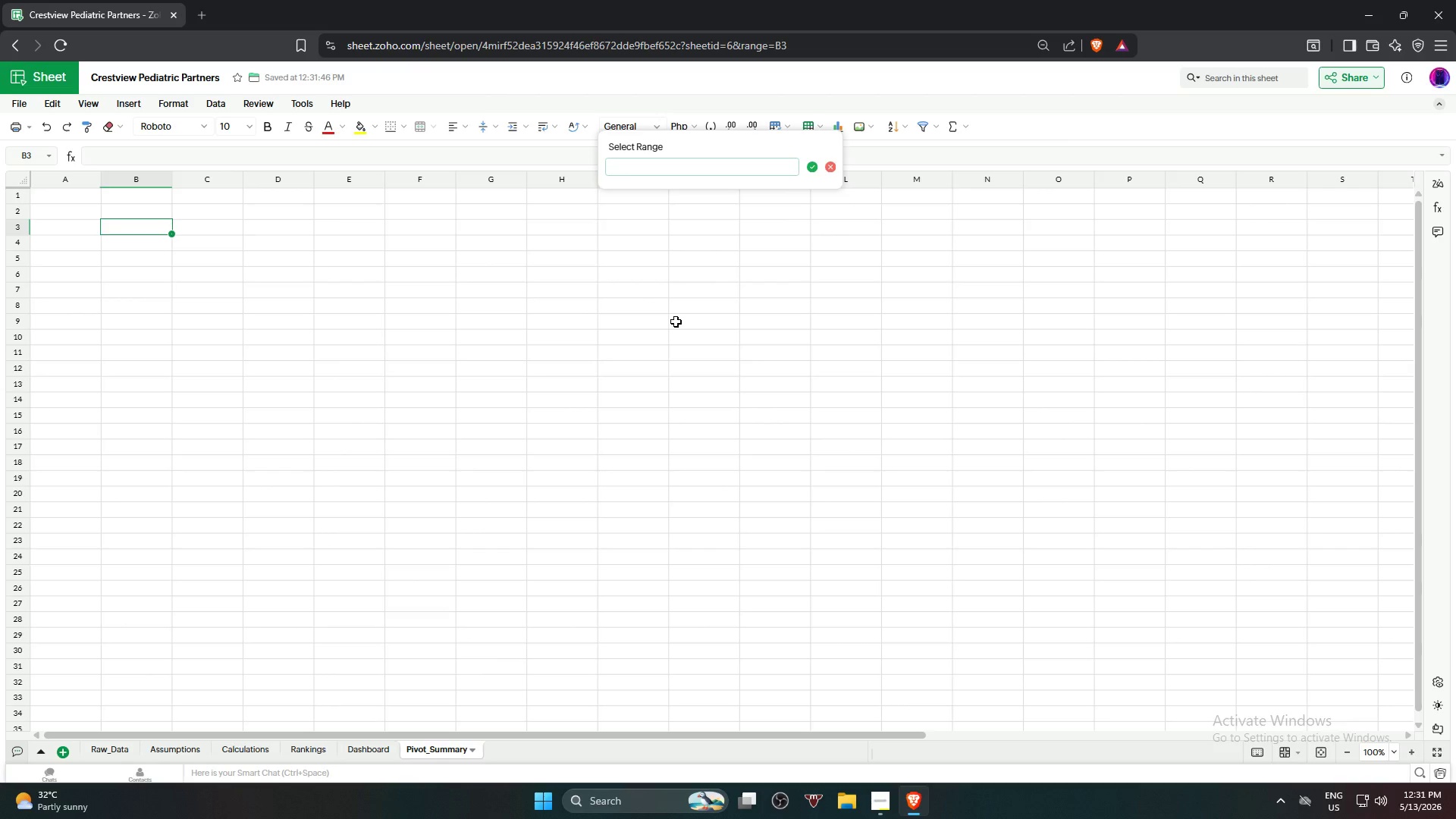 
key(Backspace)
 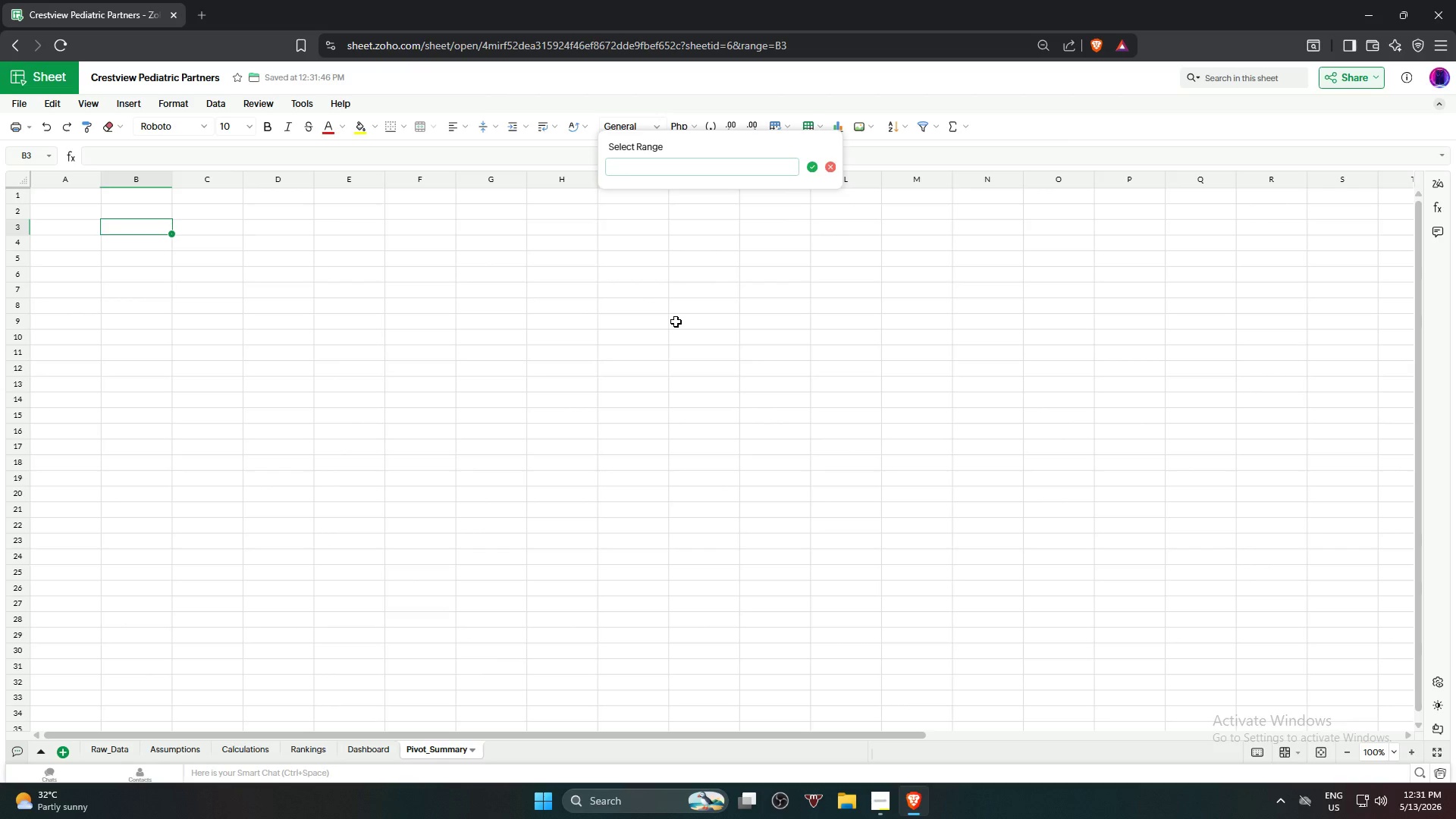 
key(Backspace)
 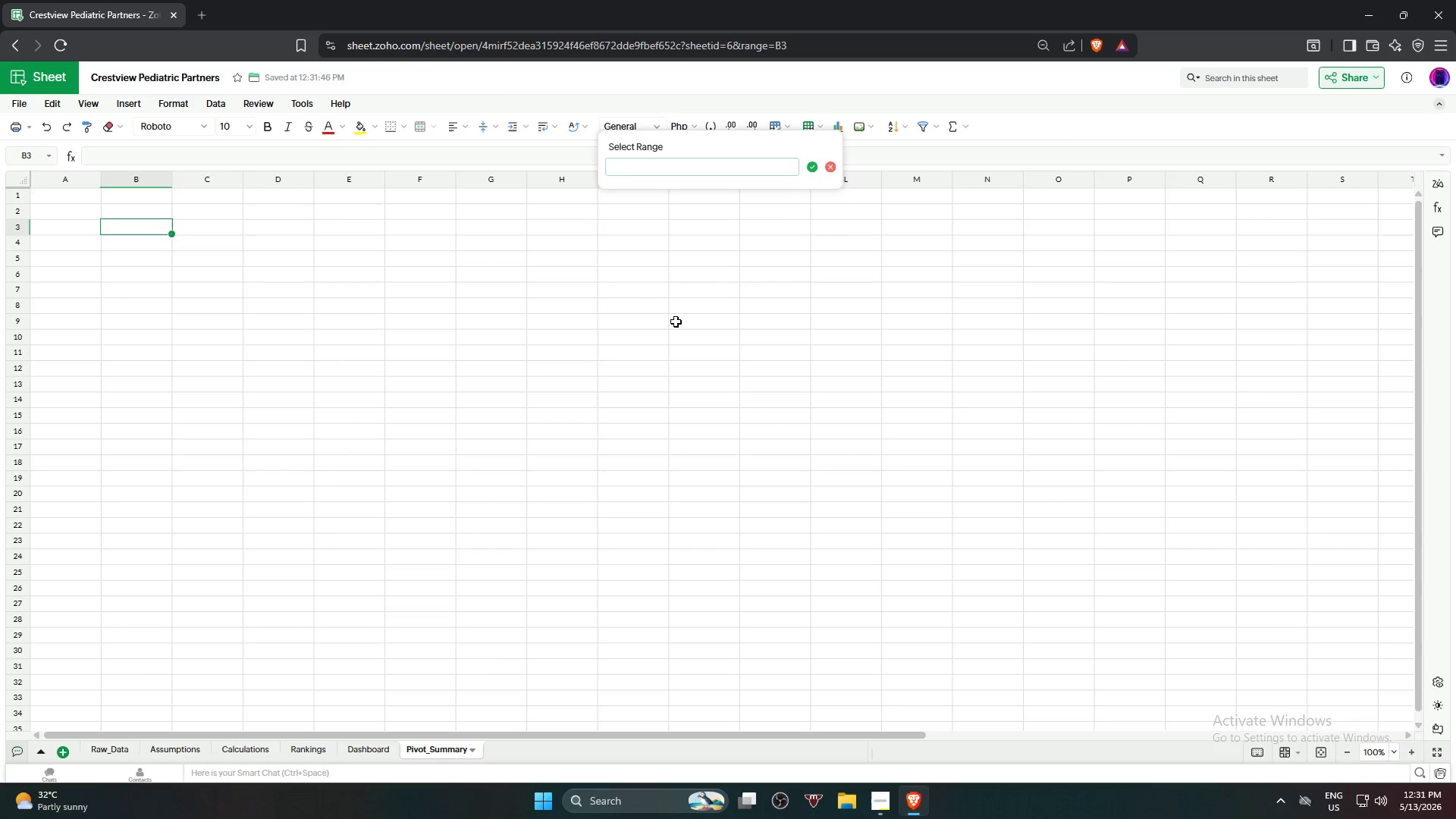 
key(Backspace)
 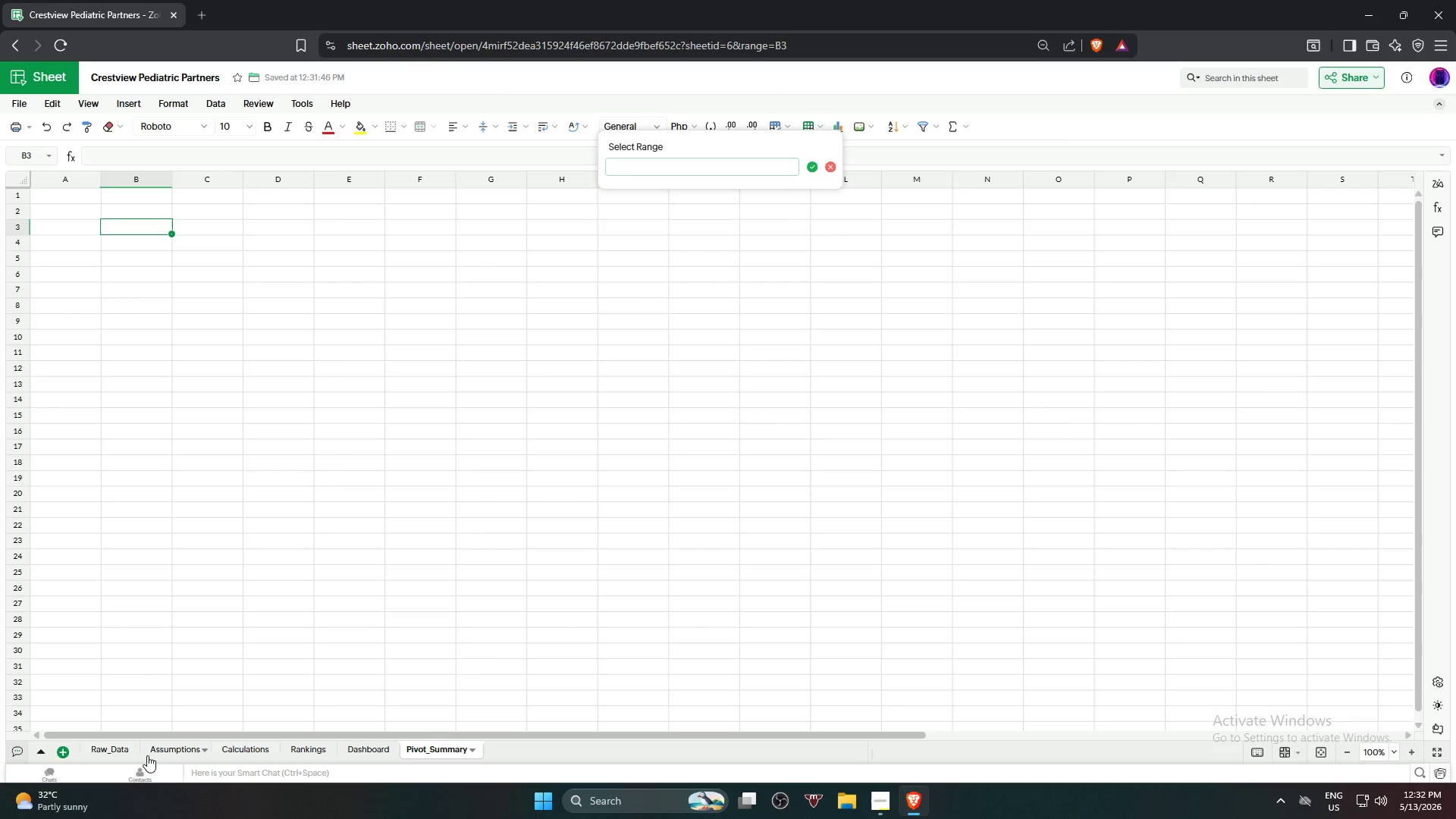 
left_click([109, 753])
 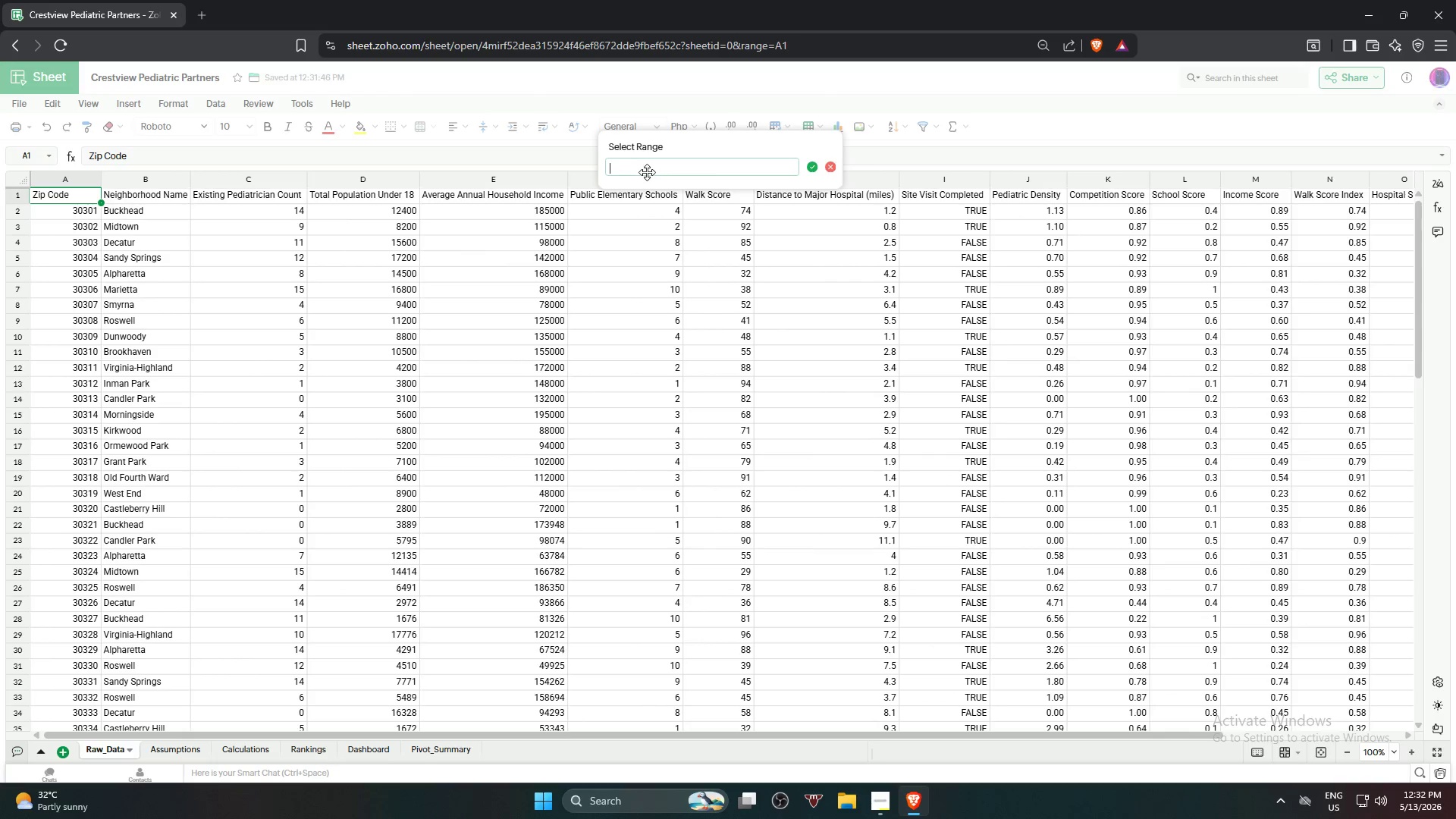 
left_click([651, 165])
 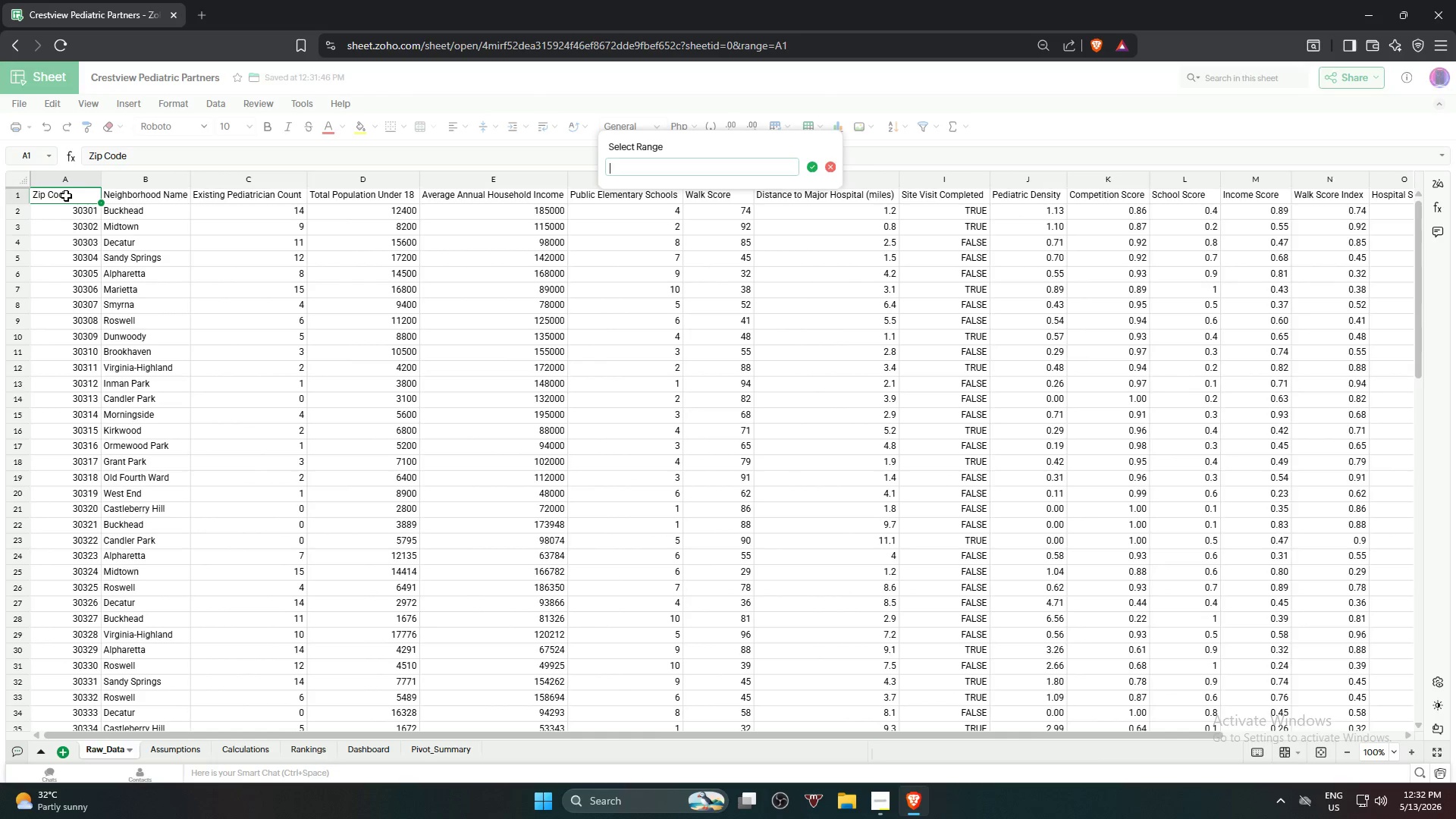 
left_click([66, 196])
 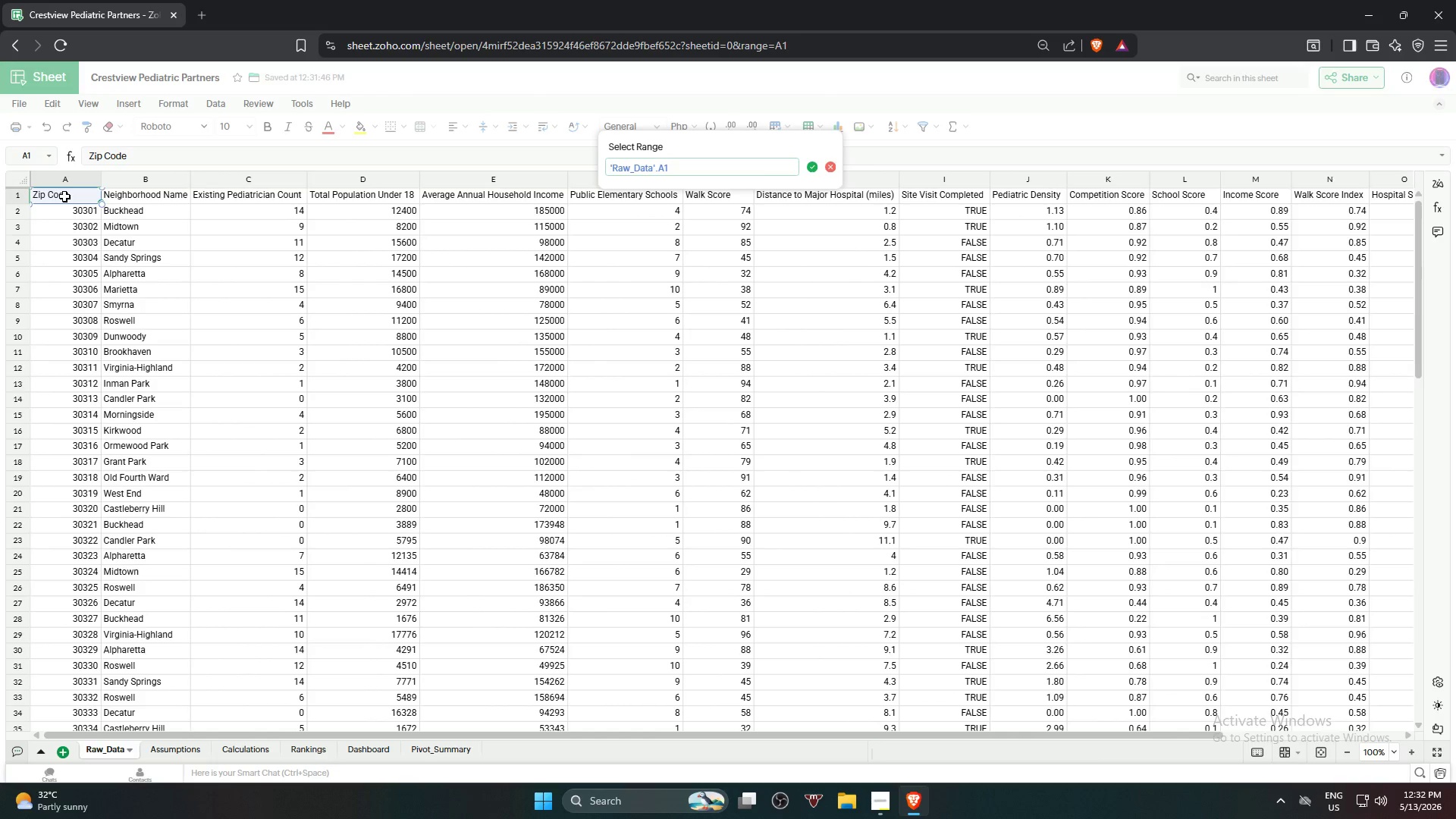 
left_click_drag(start_coordinate=[64, 196], to_coordinate=[1308, 432])
 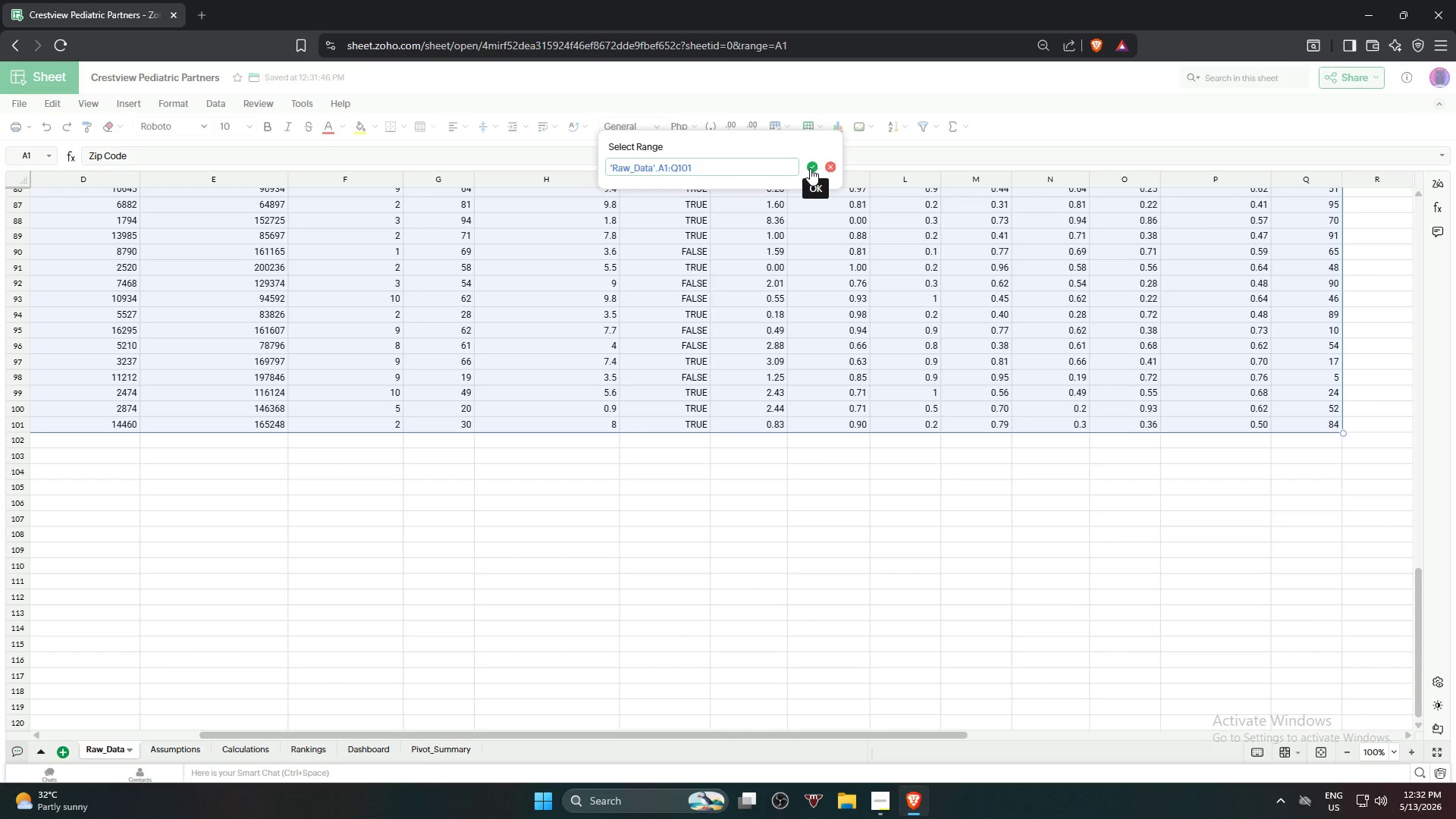 
wait(6.56)
 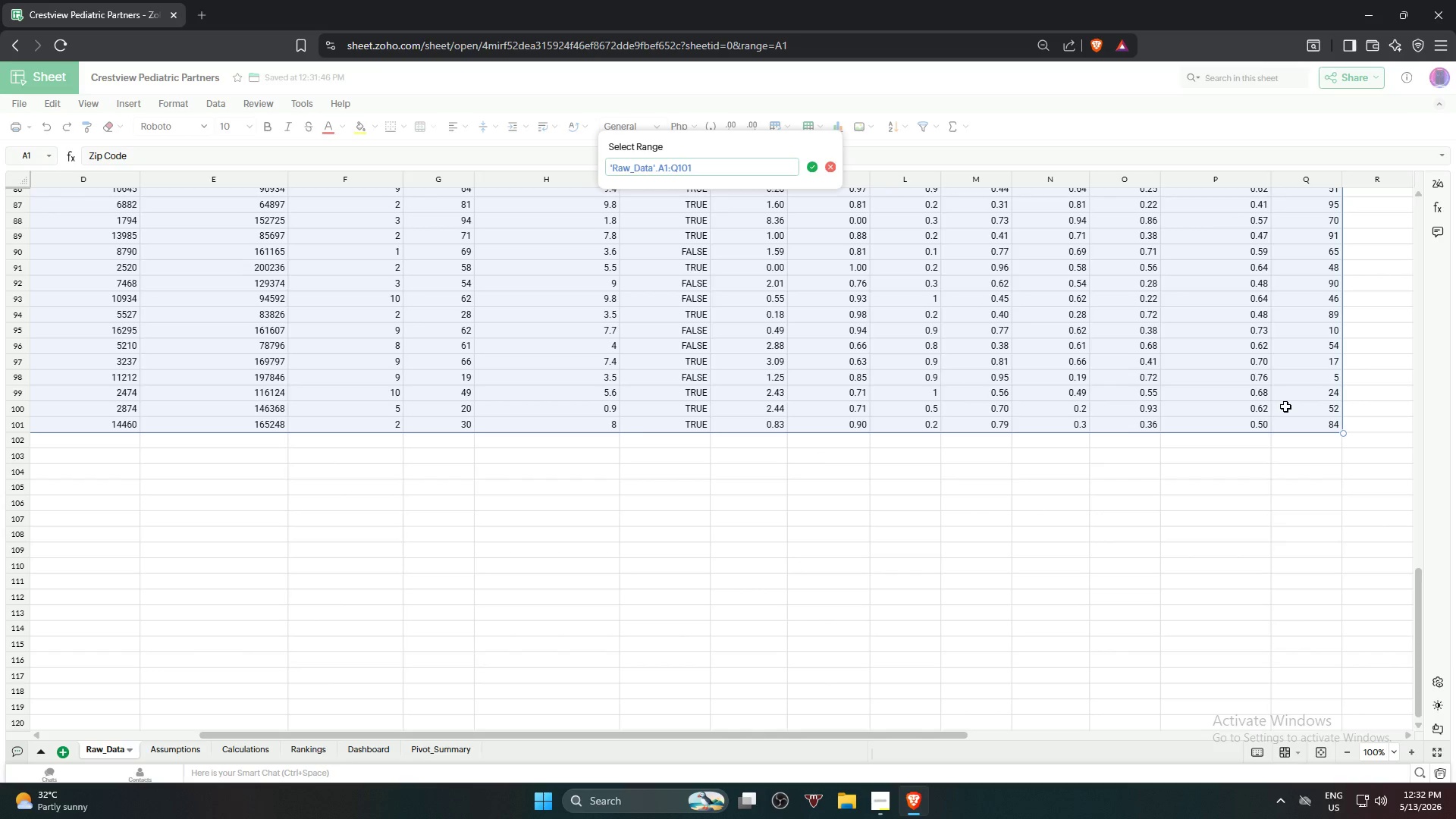 
left_click([810, 168])
 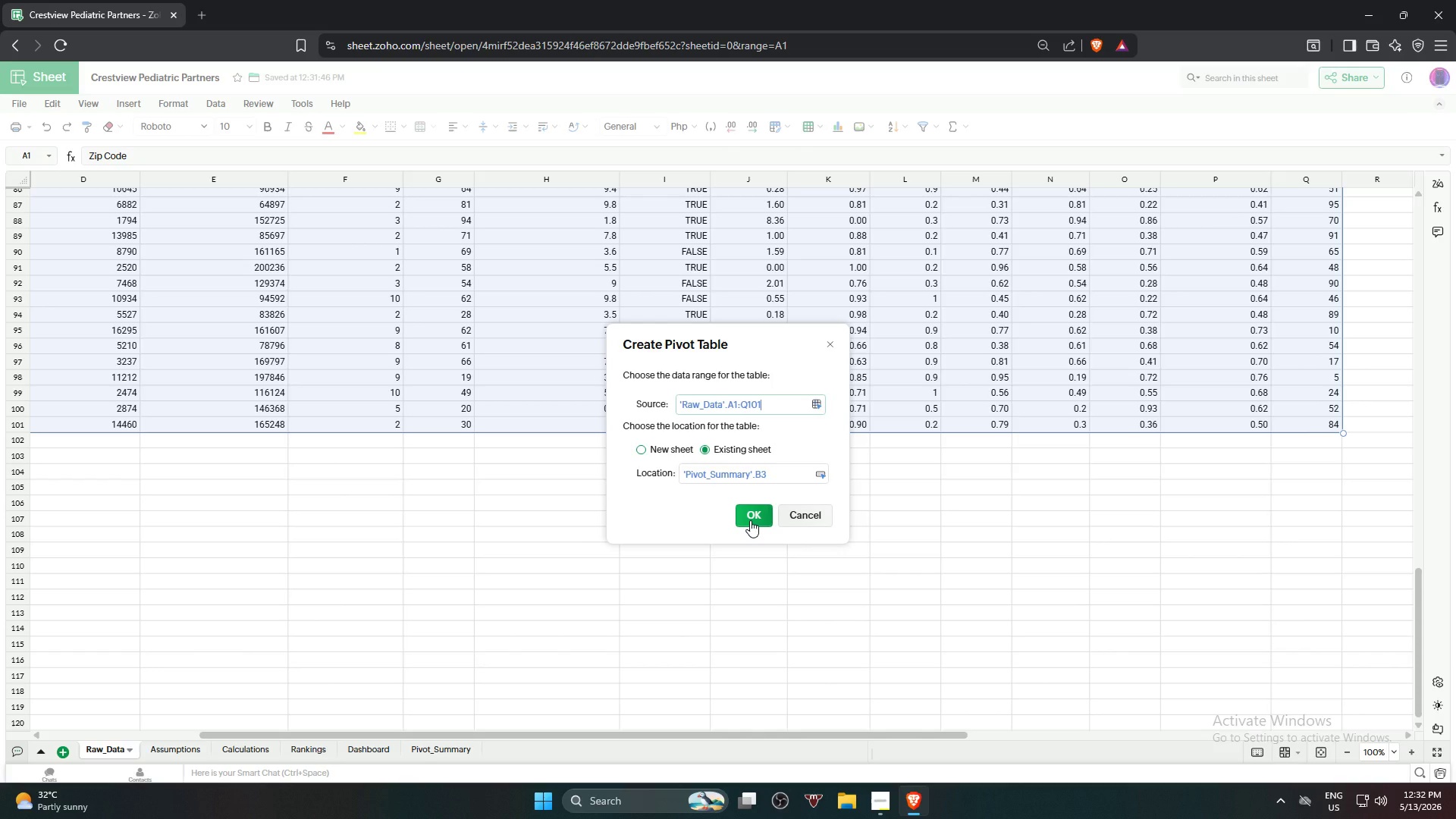 
left_click([750, 520])
 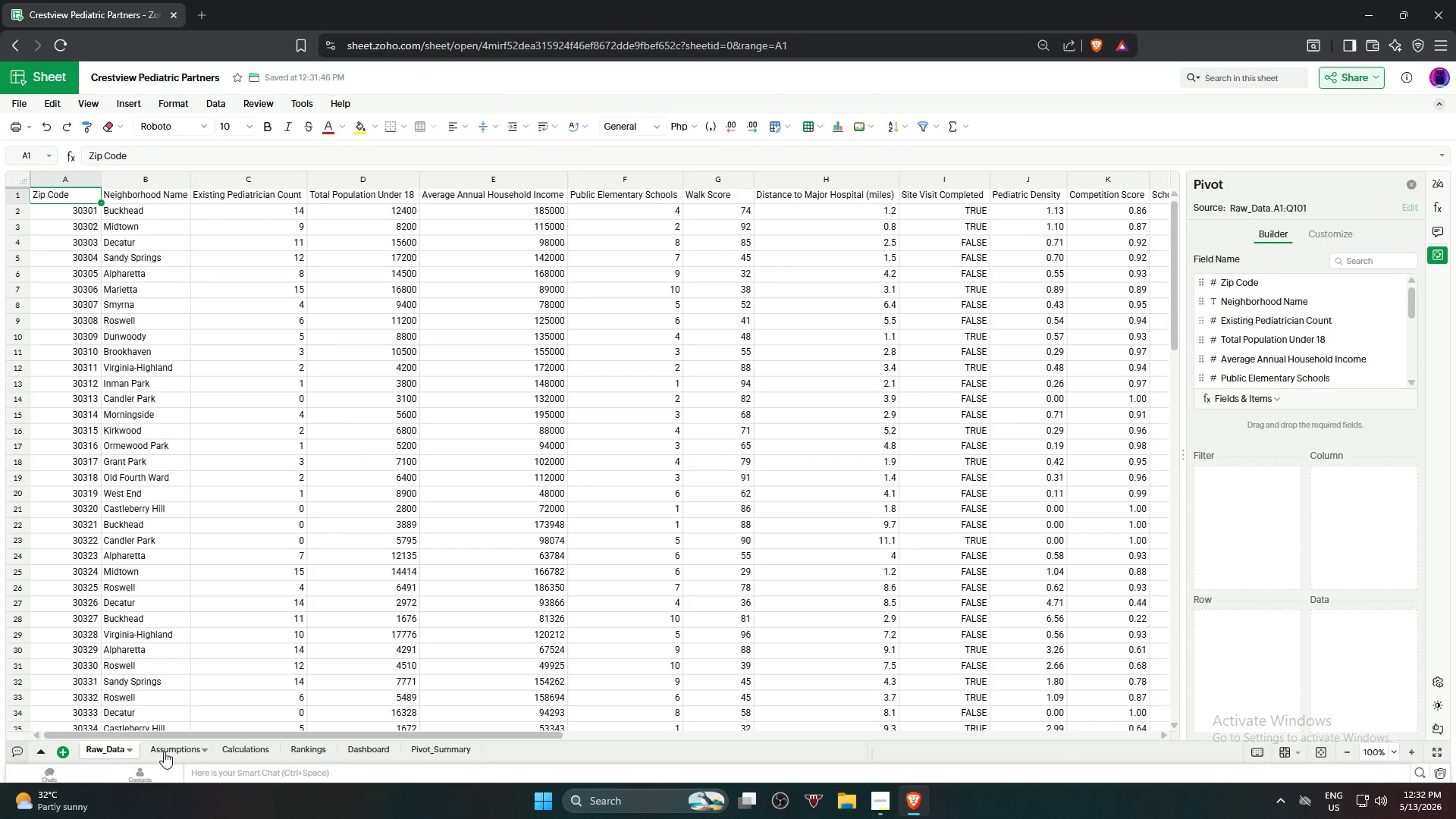 
left_click([438, 748])
 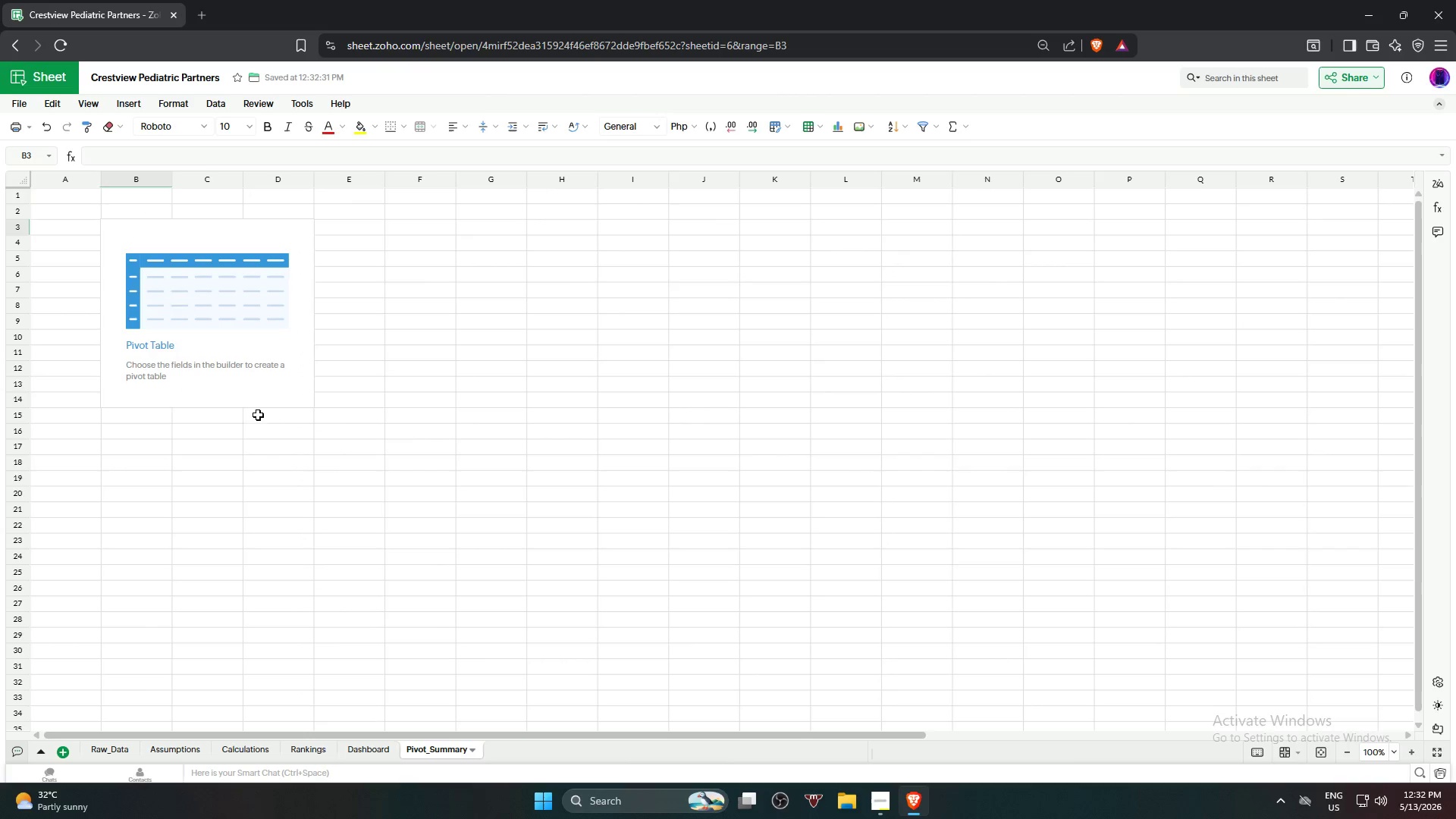 
left_click([168, 243])
 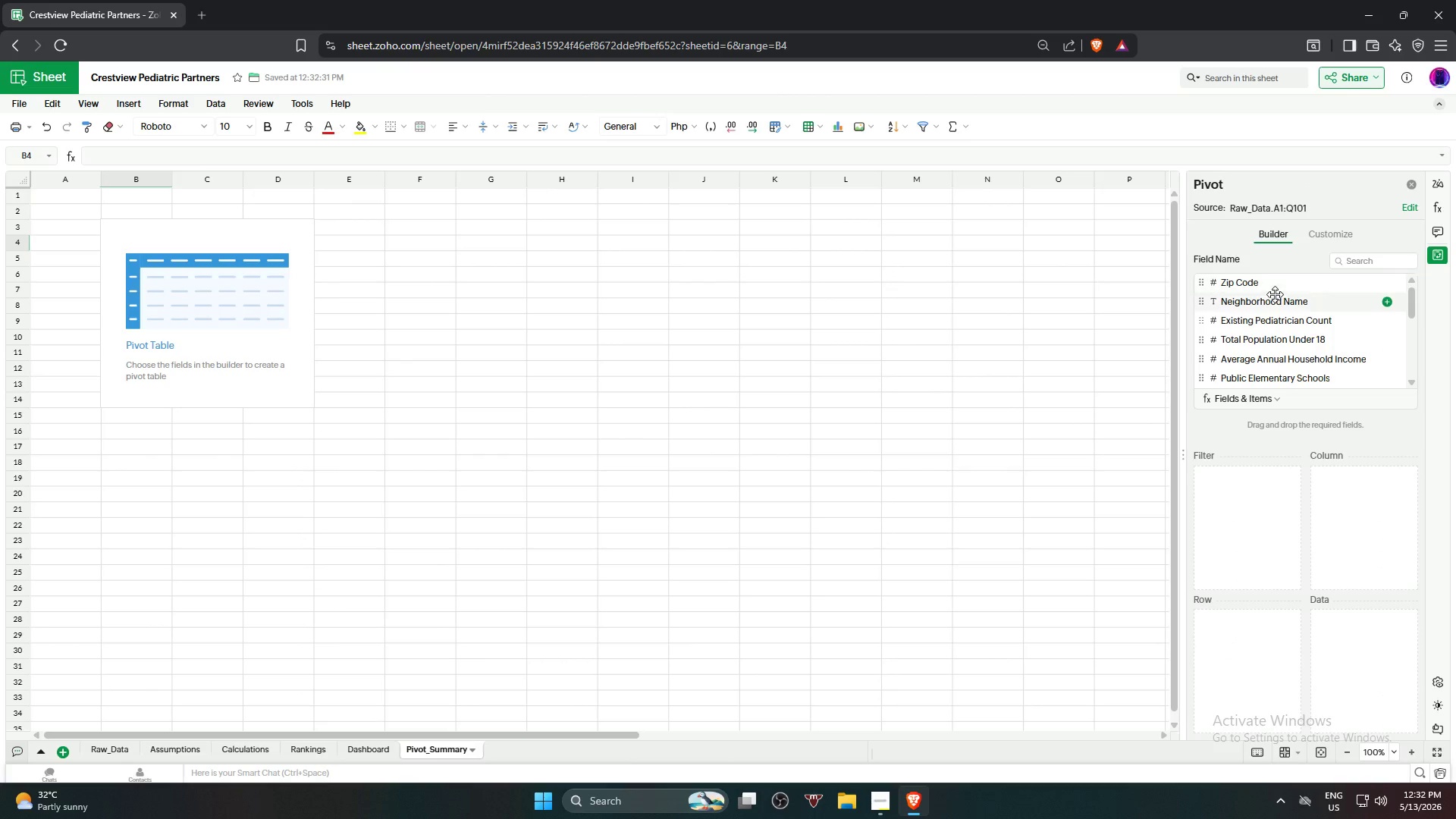 
wait(5.2)
 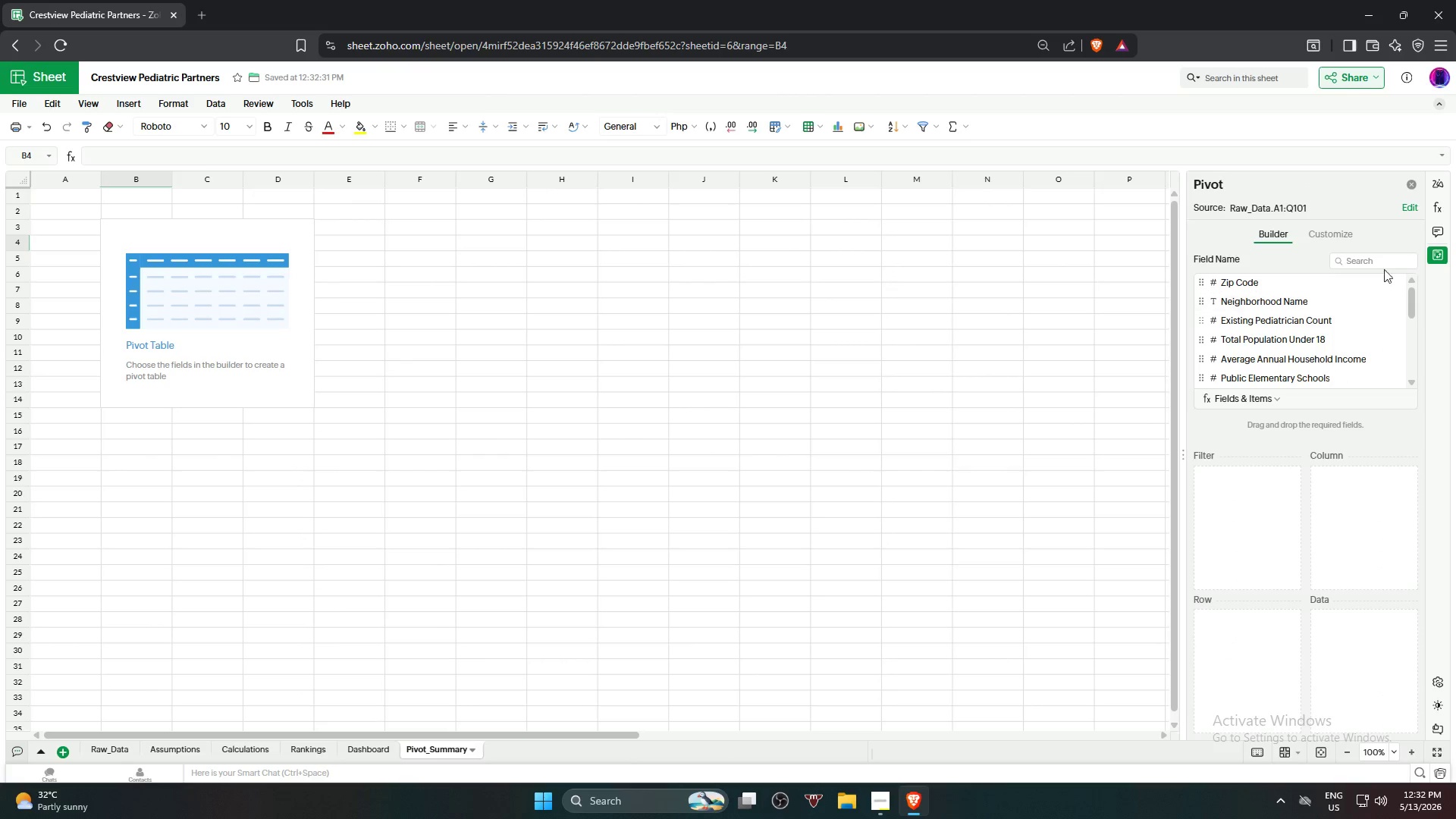 
left_click_drag(start_coordinate=[1274, 299], to_coordinate=[1254, 629])
 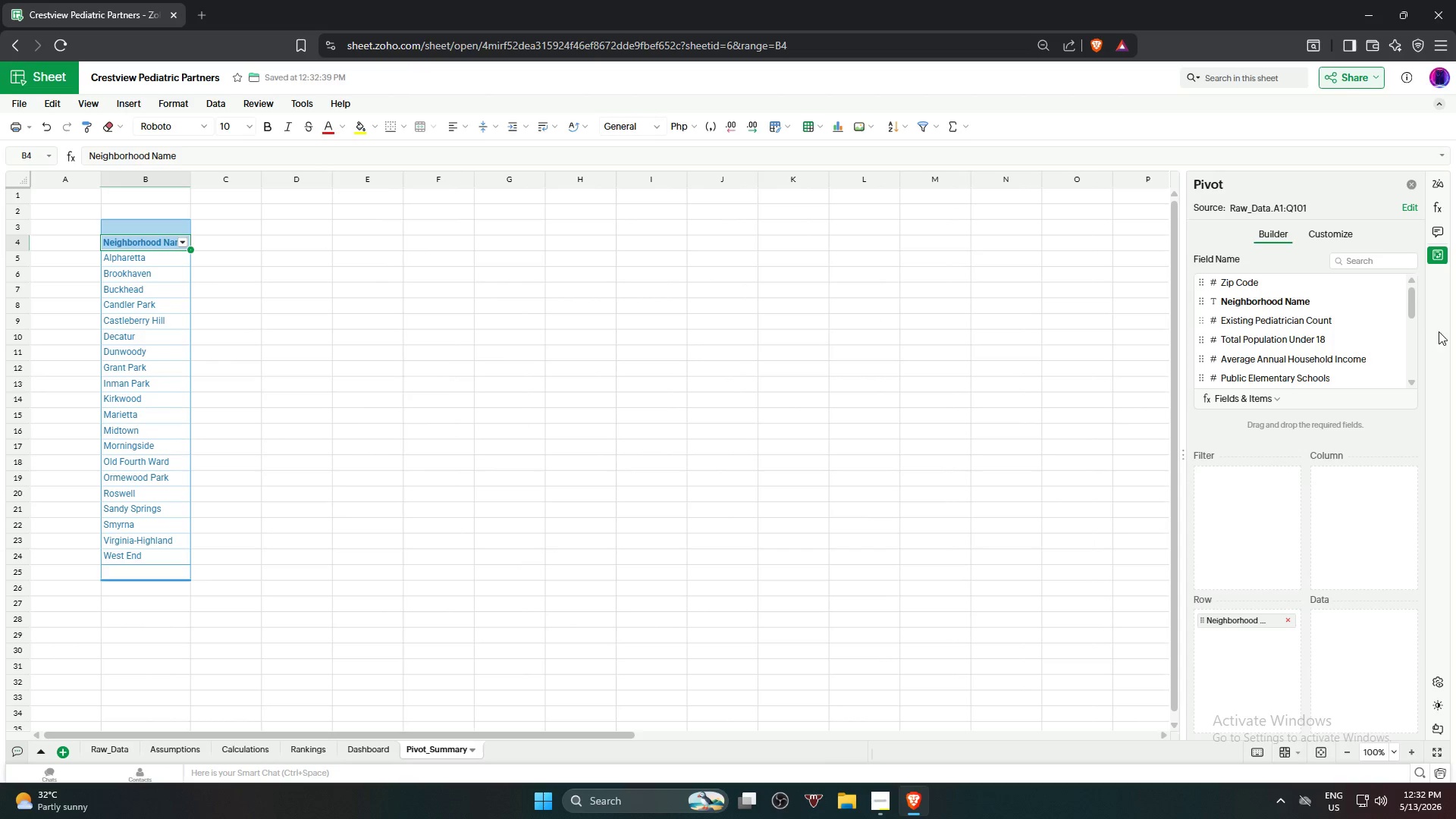 
left_click_drag(start_coordinate=[1416, 295], to_coordinate=[1423, 350])
 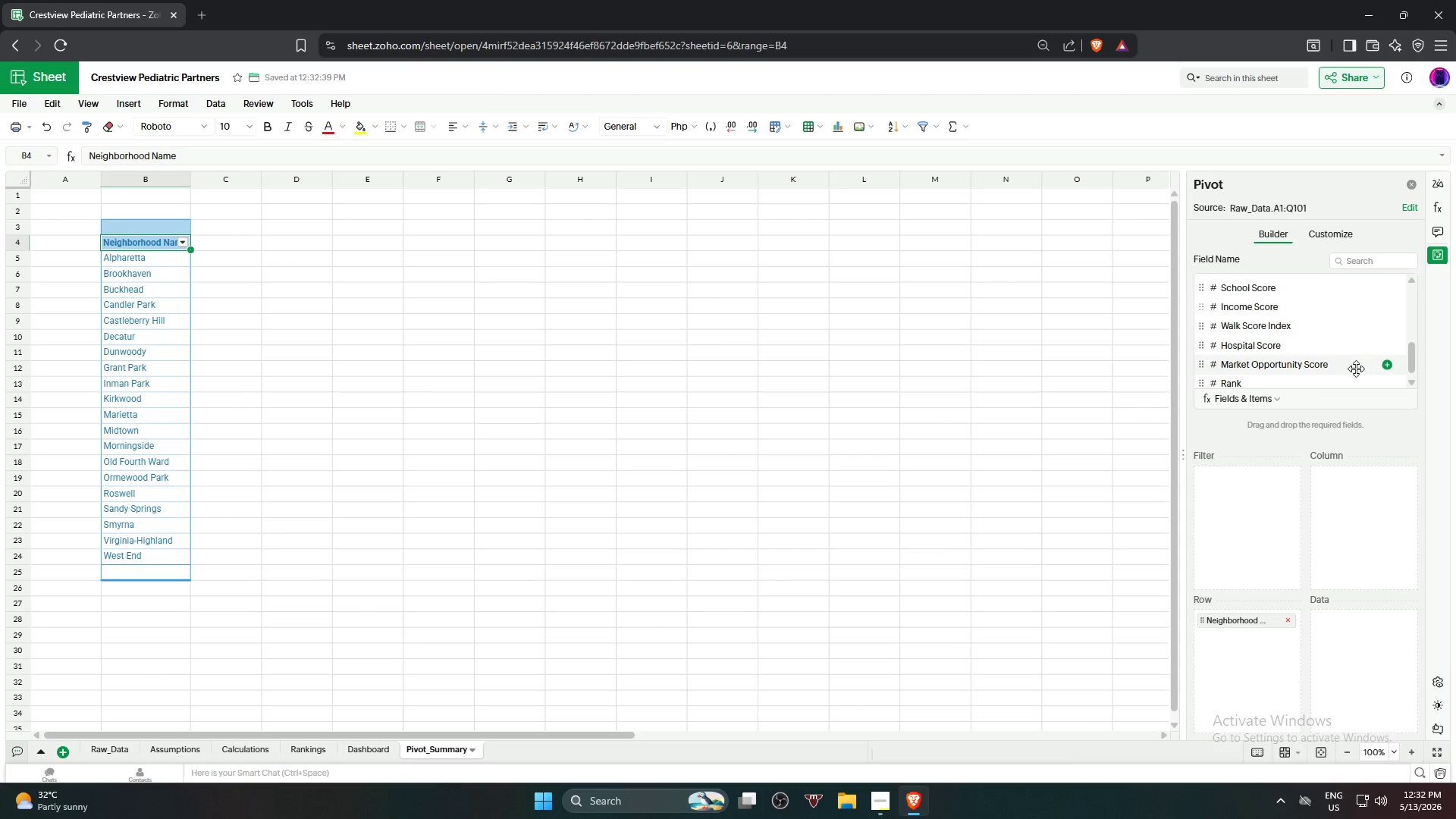 
left_click_drag(start_coordinate=[1356, 369], to_coordinate=[1413, 654])
 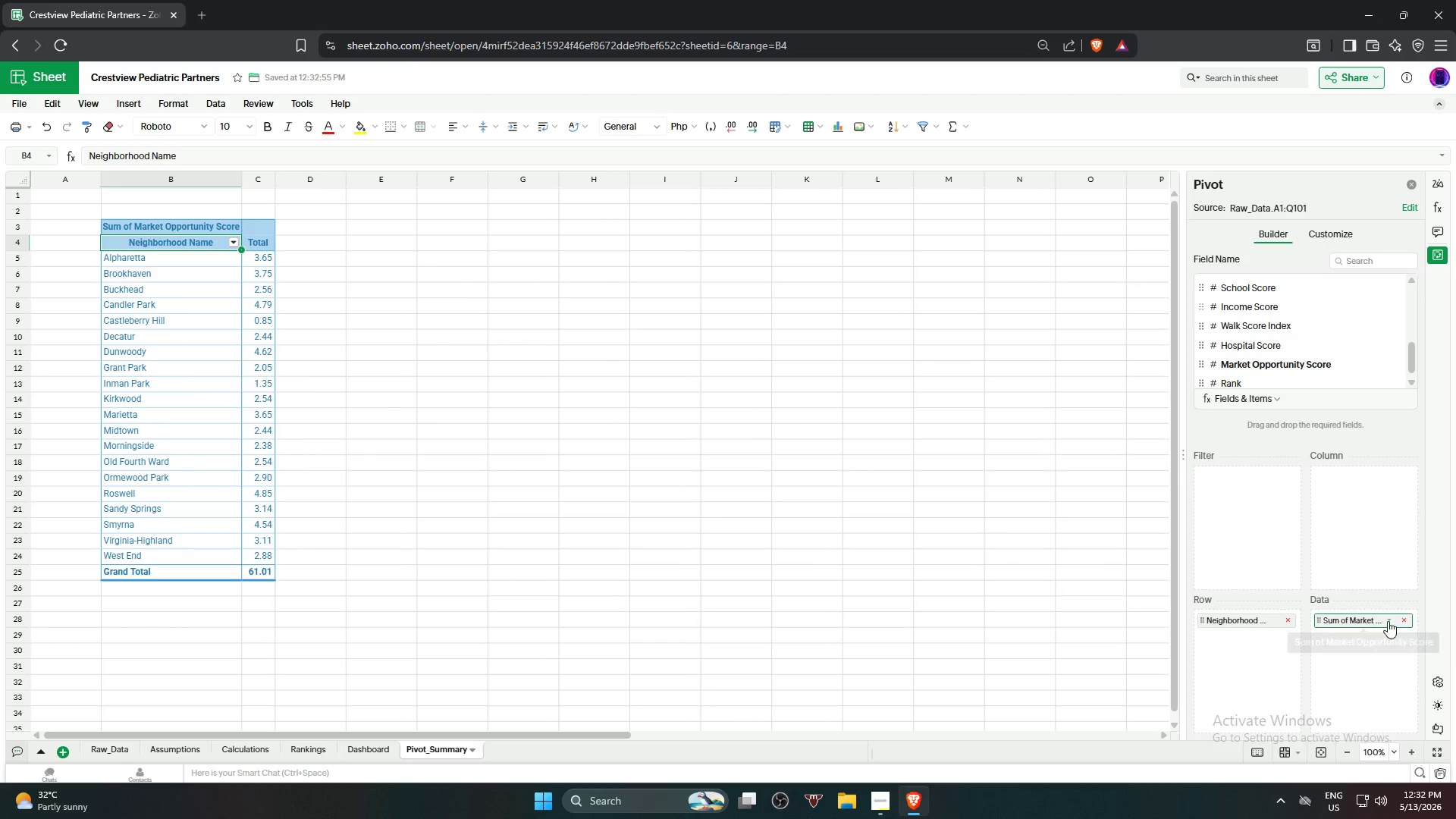 
left_click([1388, 621])
 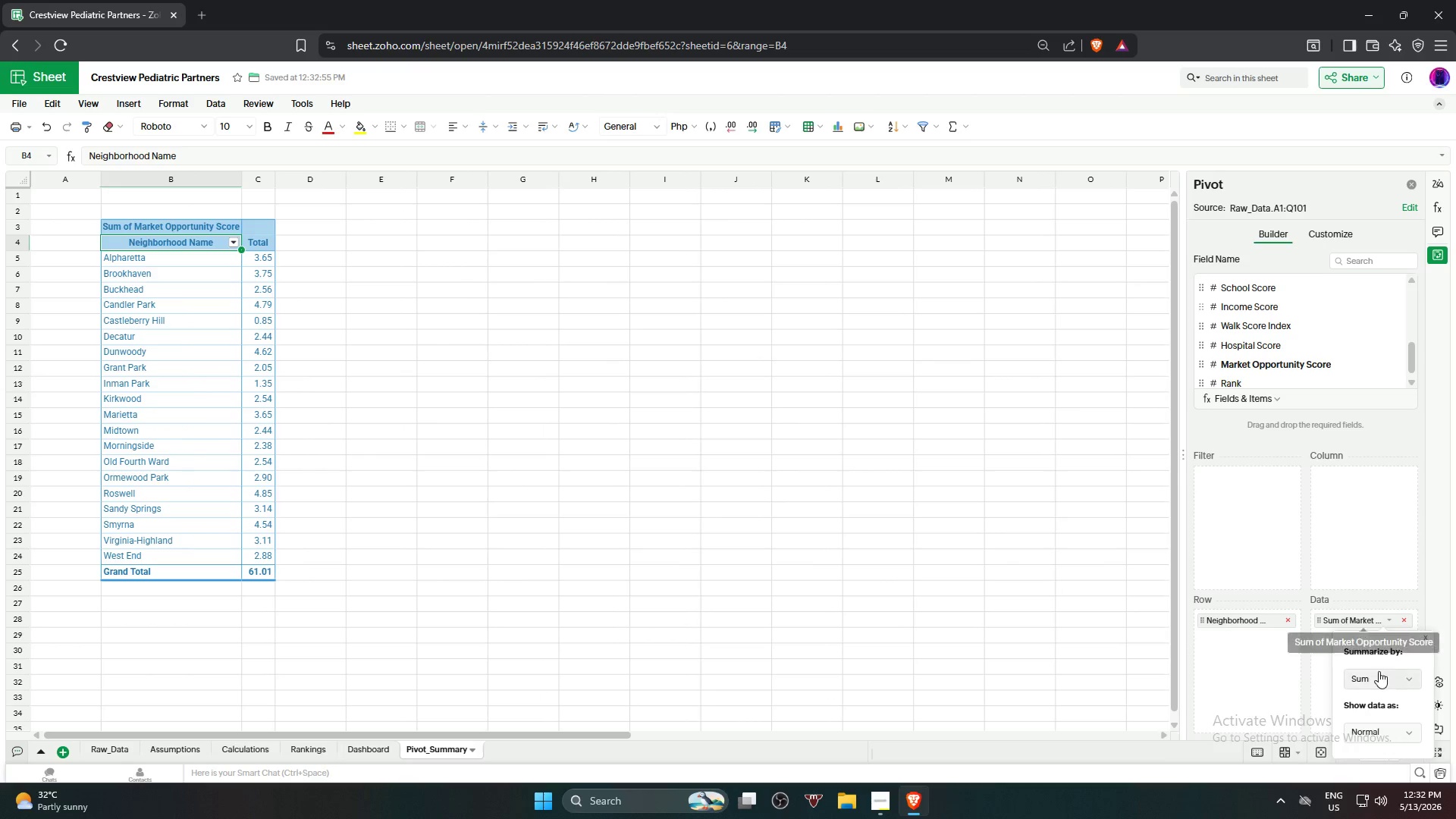 
left_click([1380, 679])
 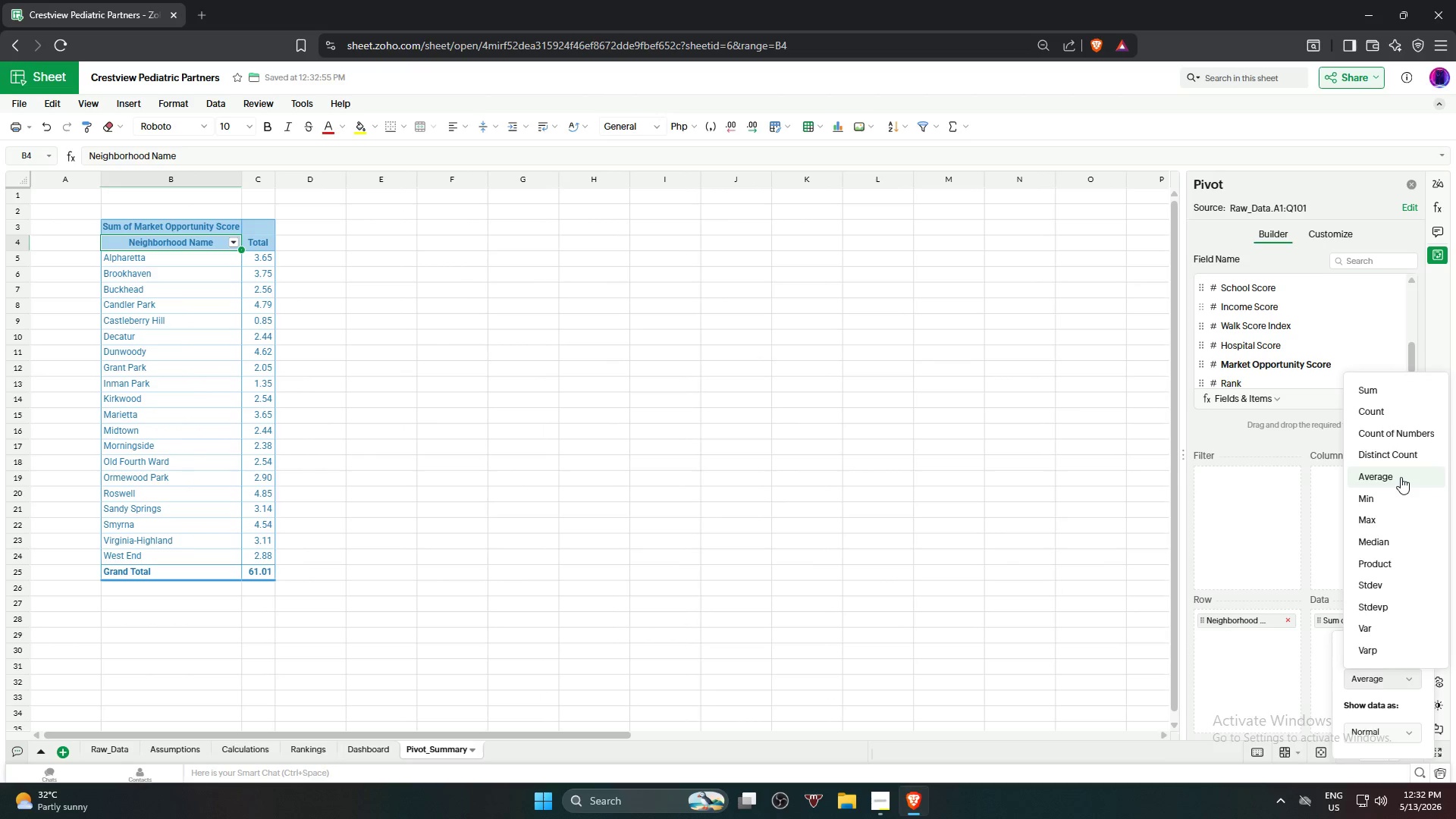 
left_click([1401, 477])
 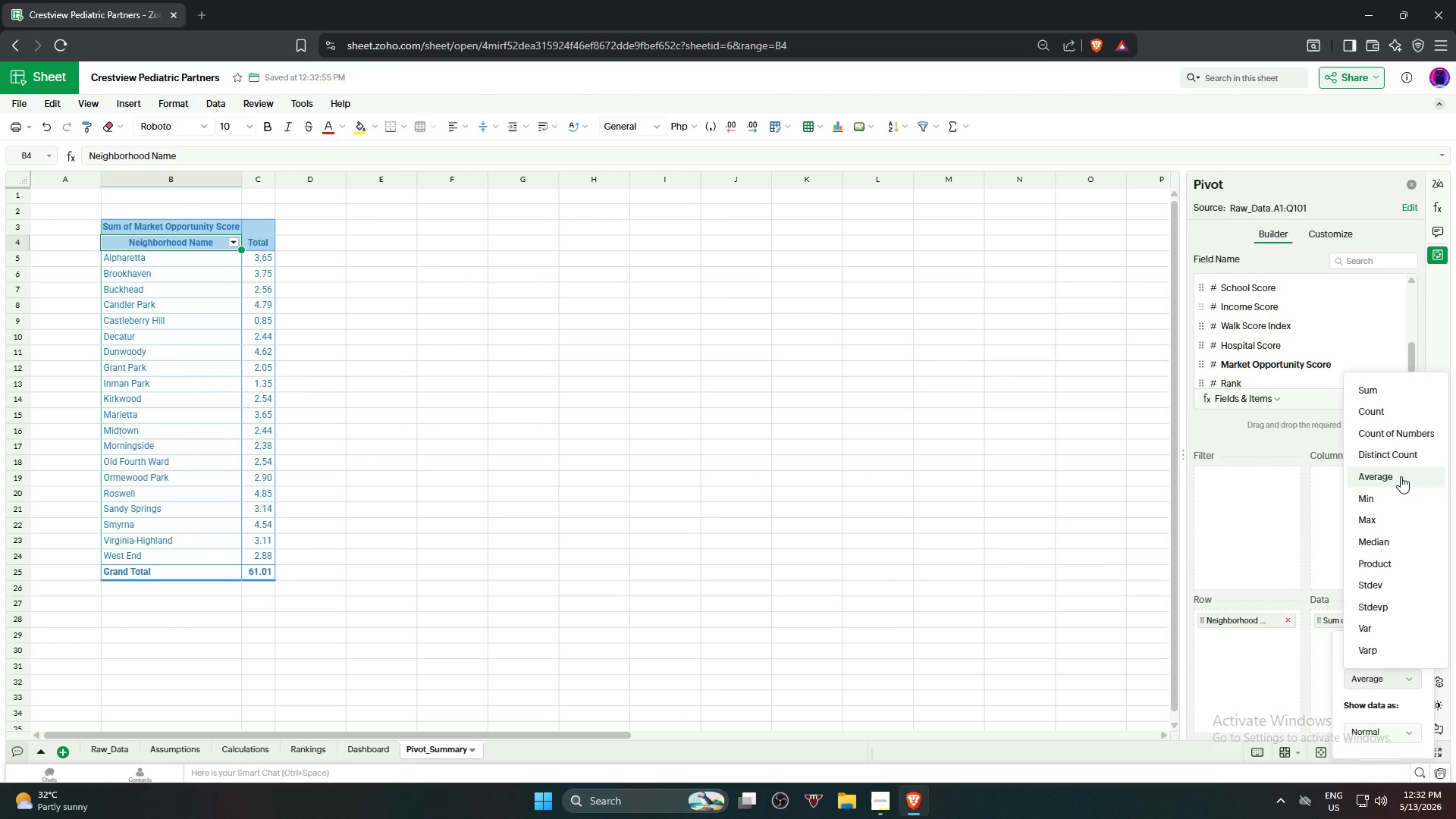 
triple_click([1401, 476])
 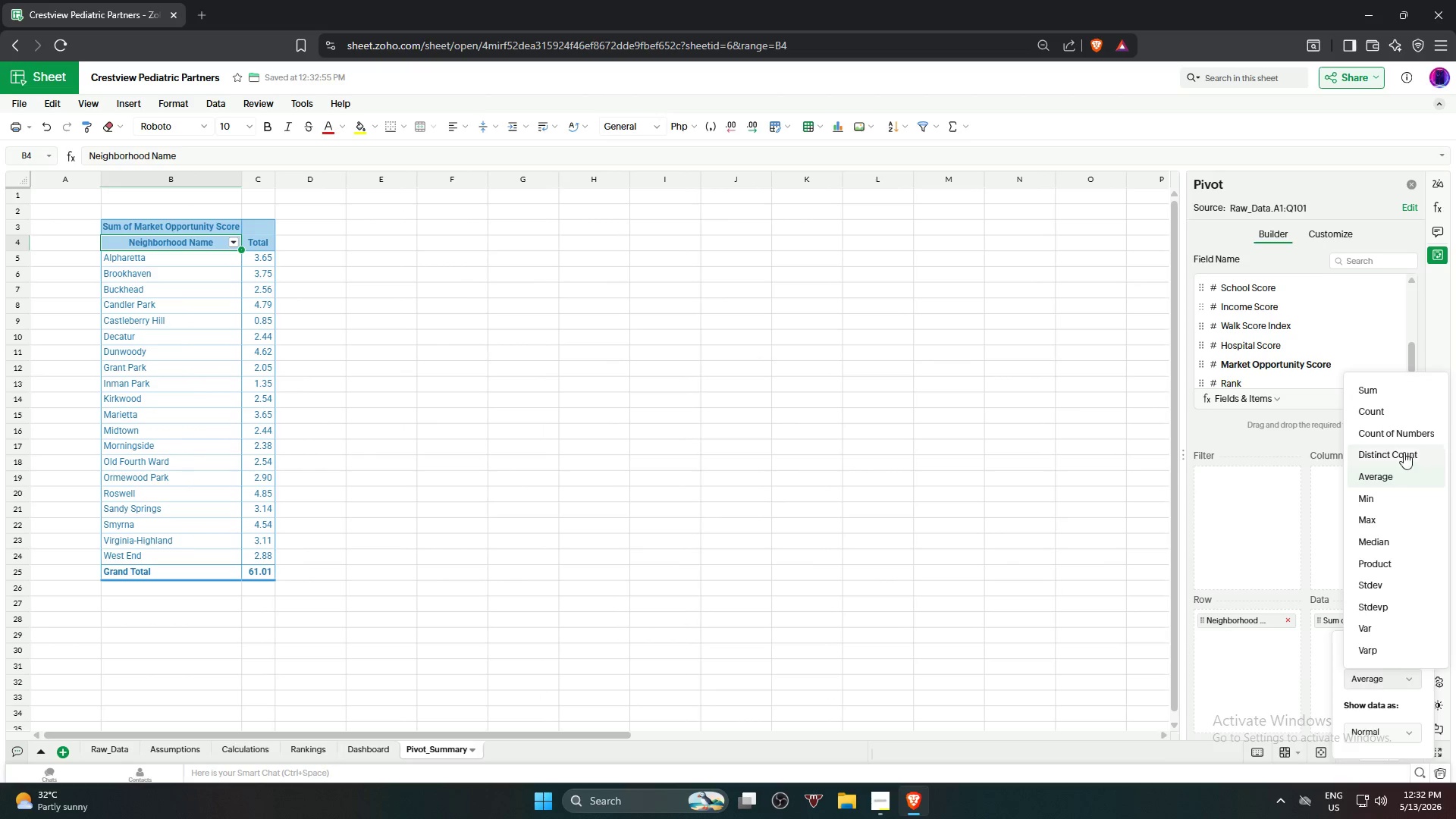 
triple_click([1404, 450])
 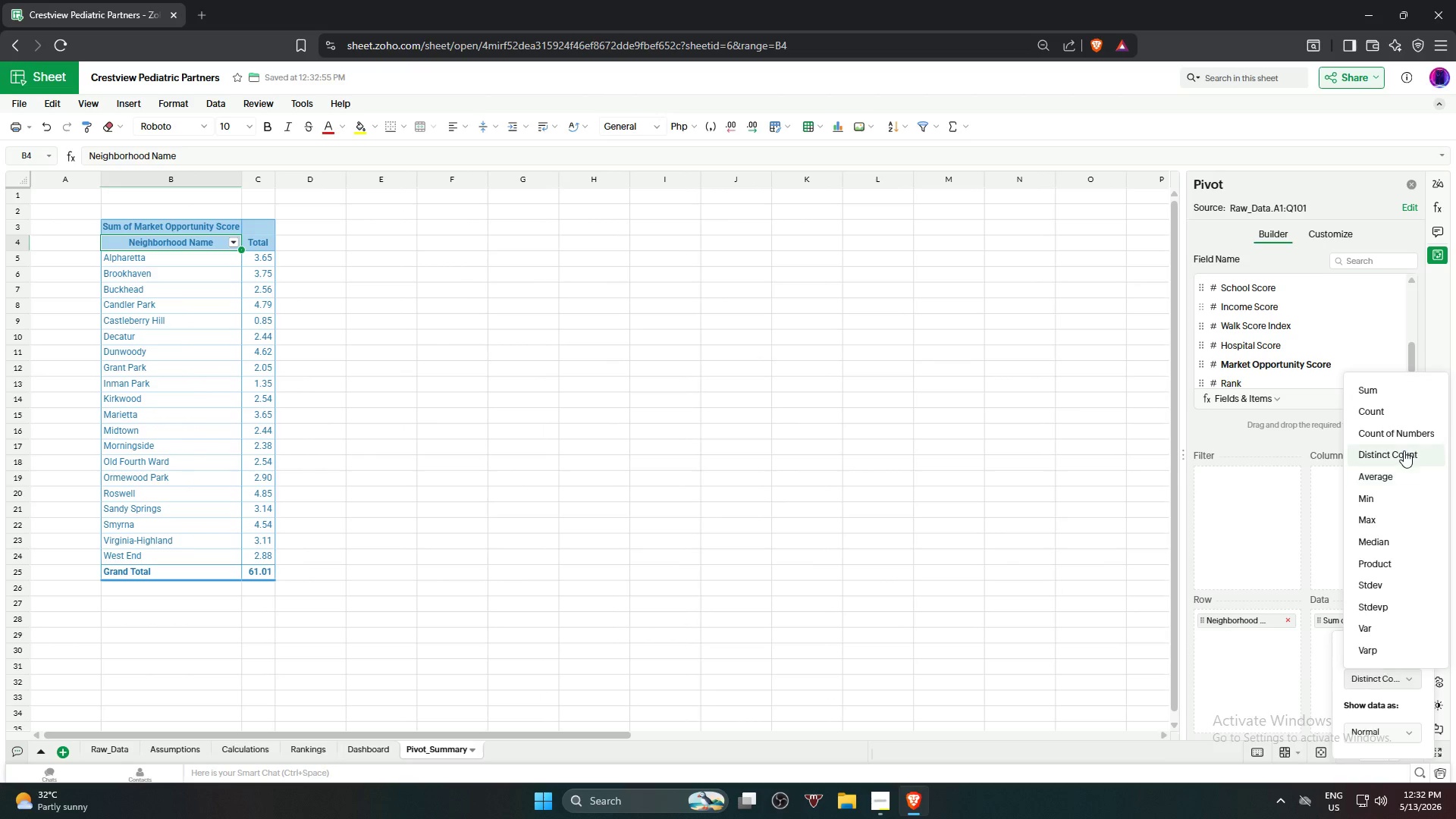 
triple_click([1404, 450])
 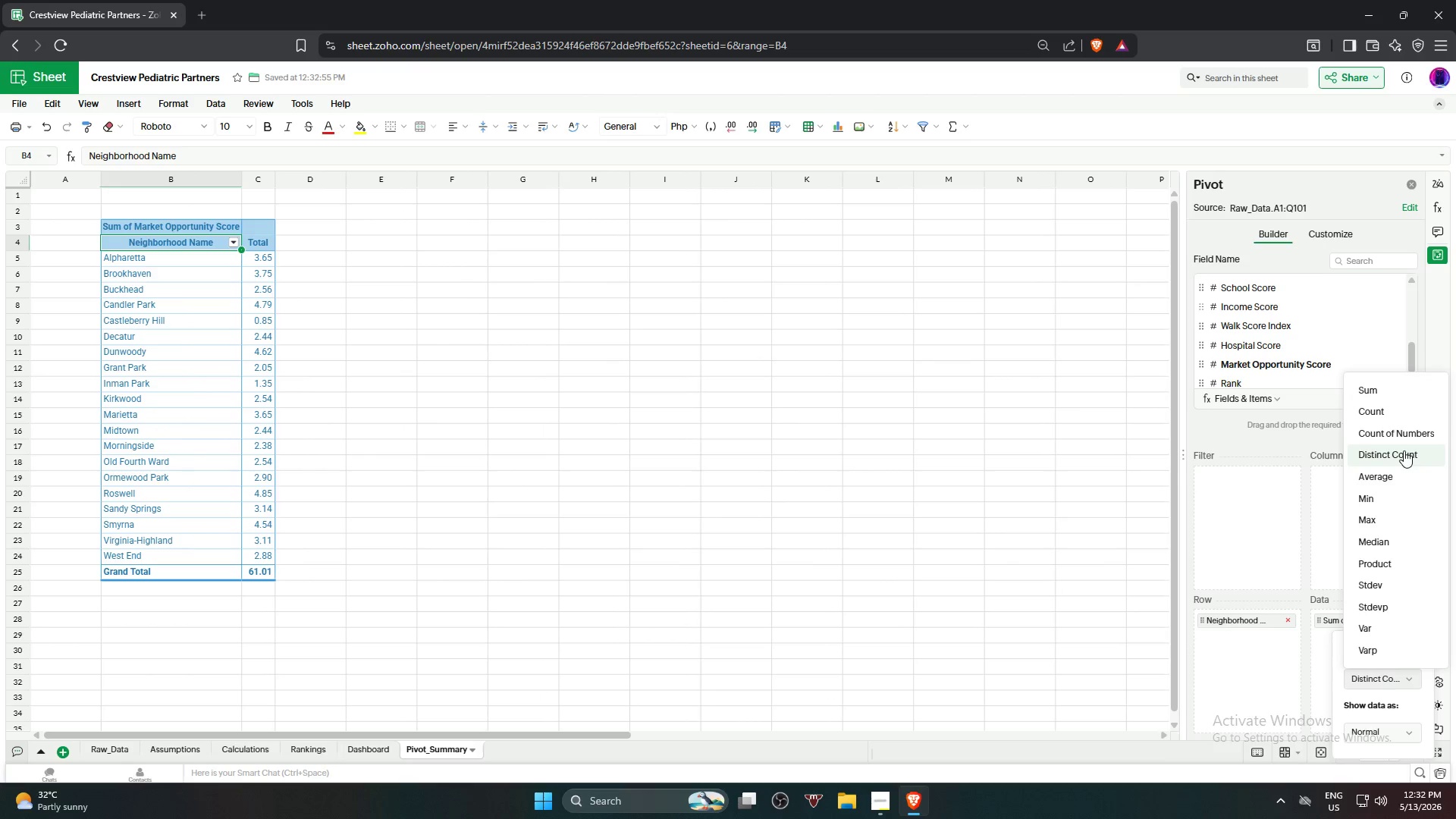 
triple_click([1404, 450])
 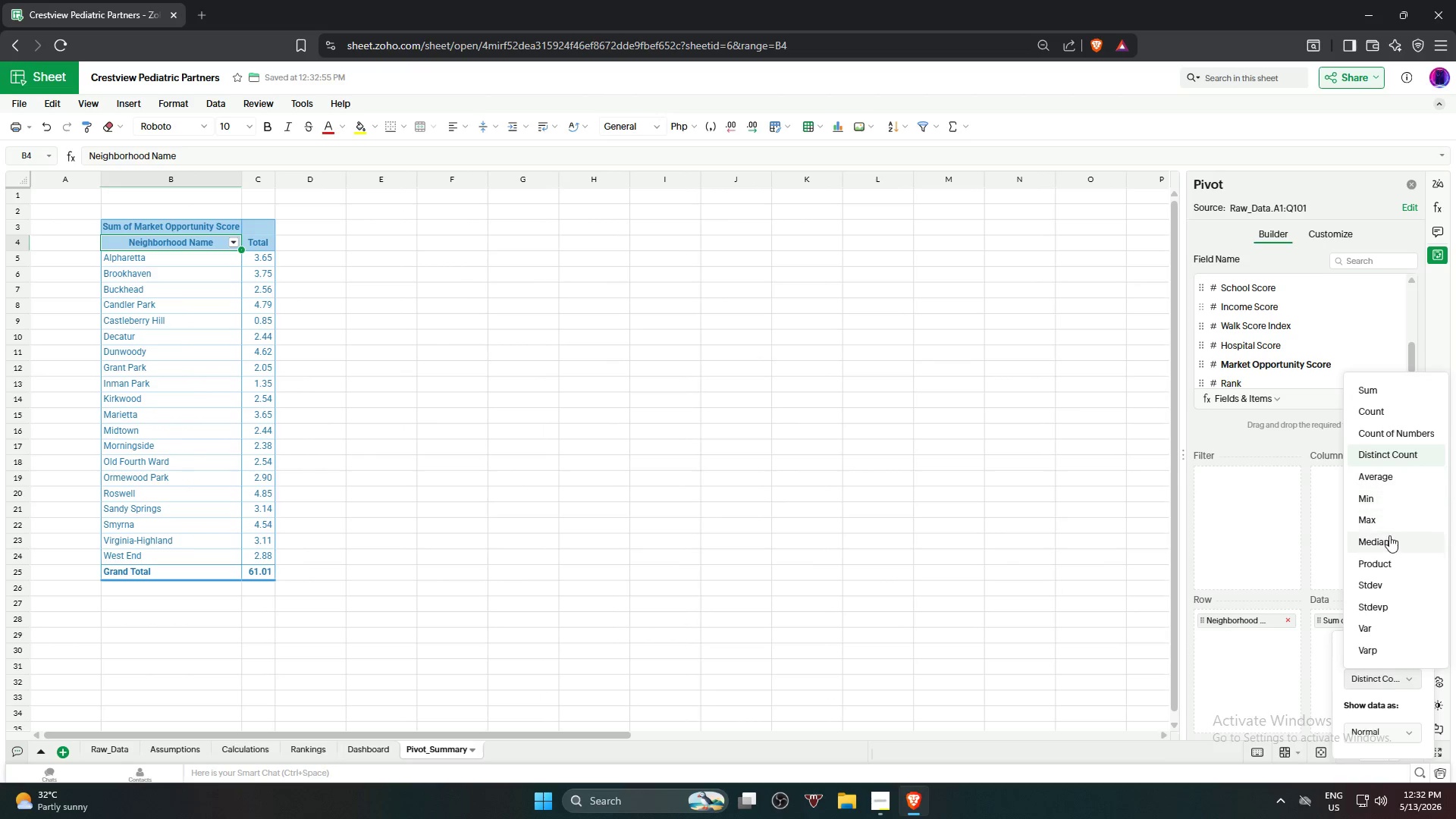 
left_click([1389, 535])
 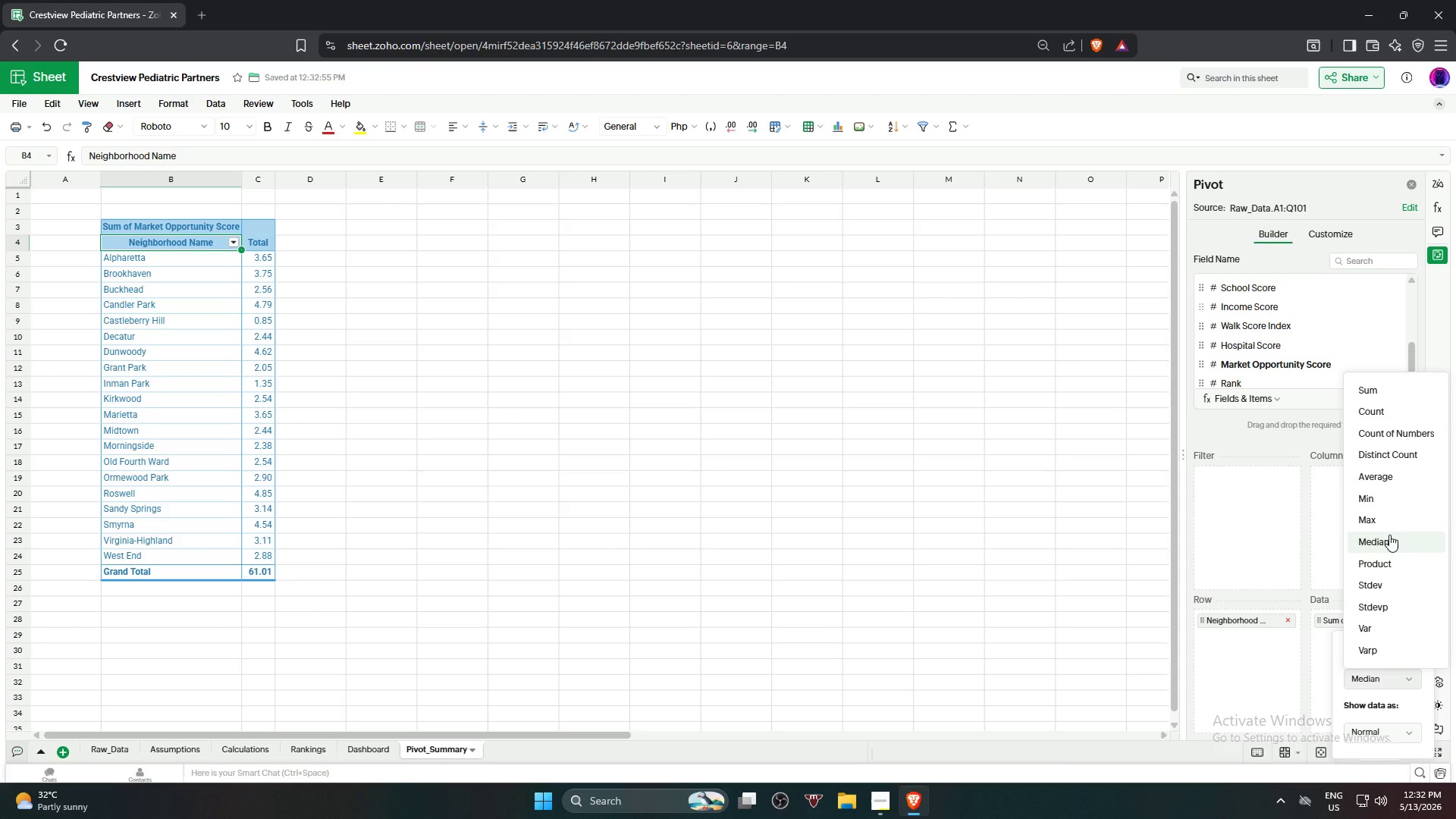 
triple_click([1389, 535])
 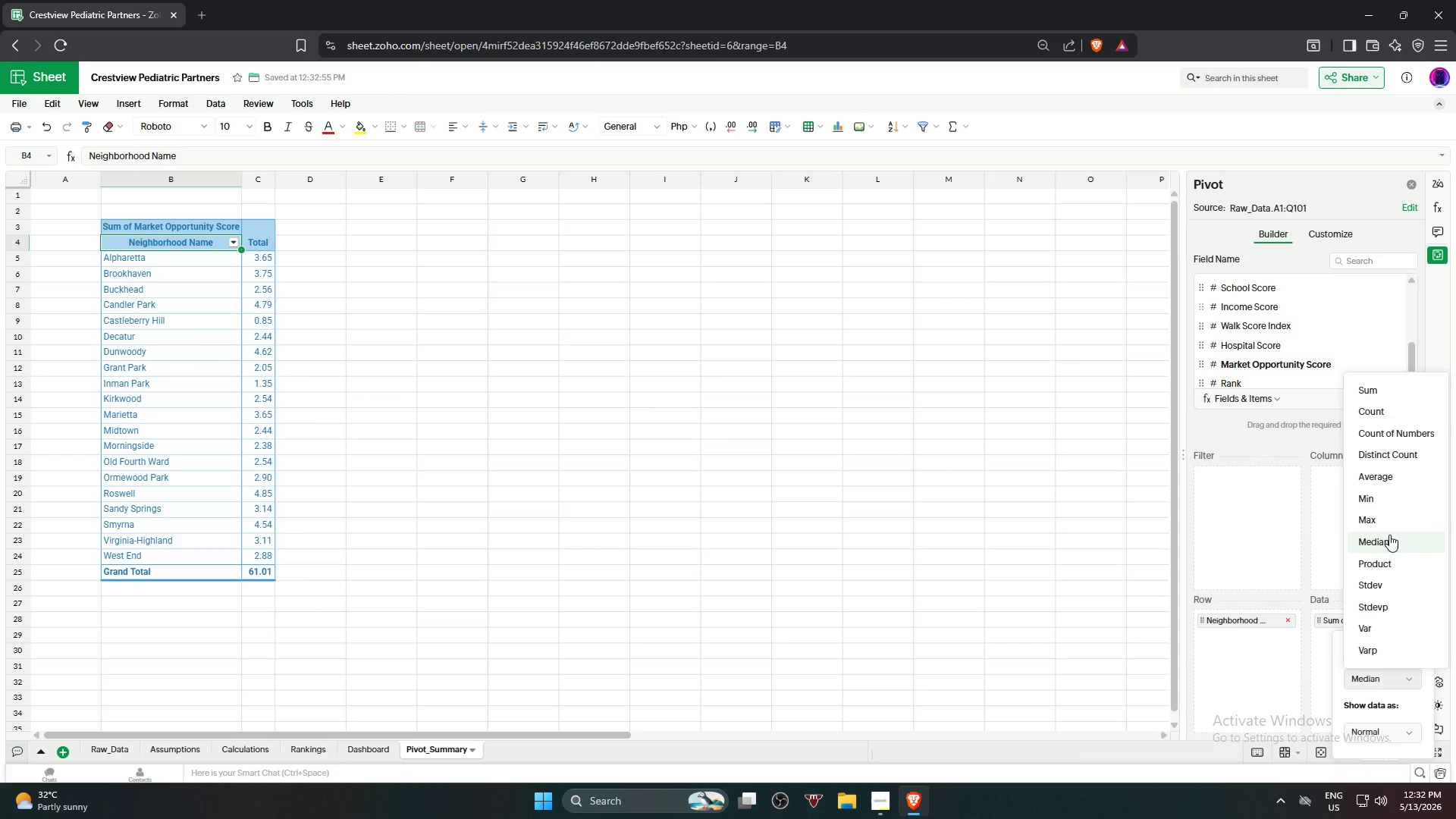 
triple_click([1389, 535])
 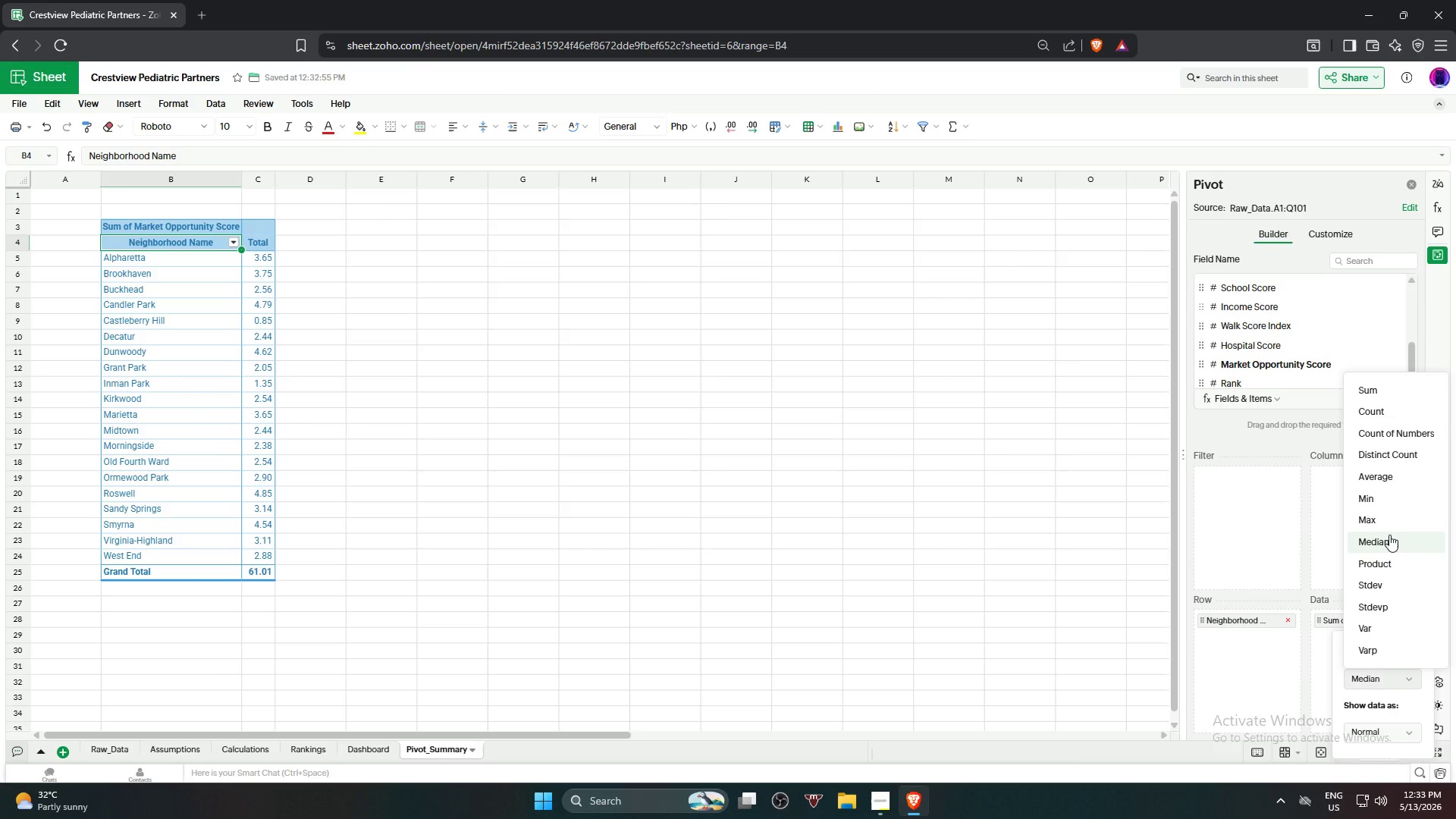 
triple_click([1389, 535])
 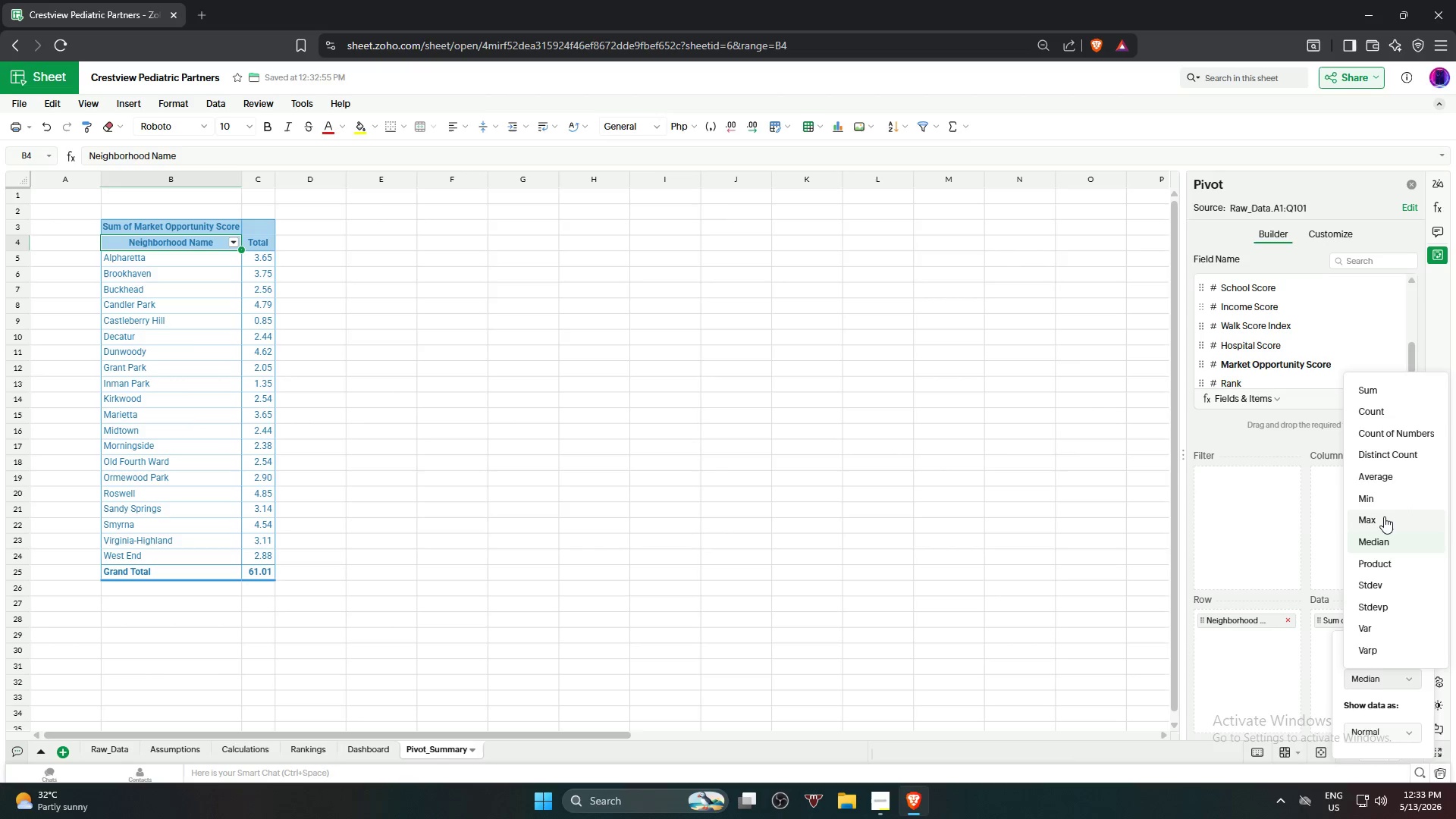 
triple_click([1384, 516])
 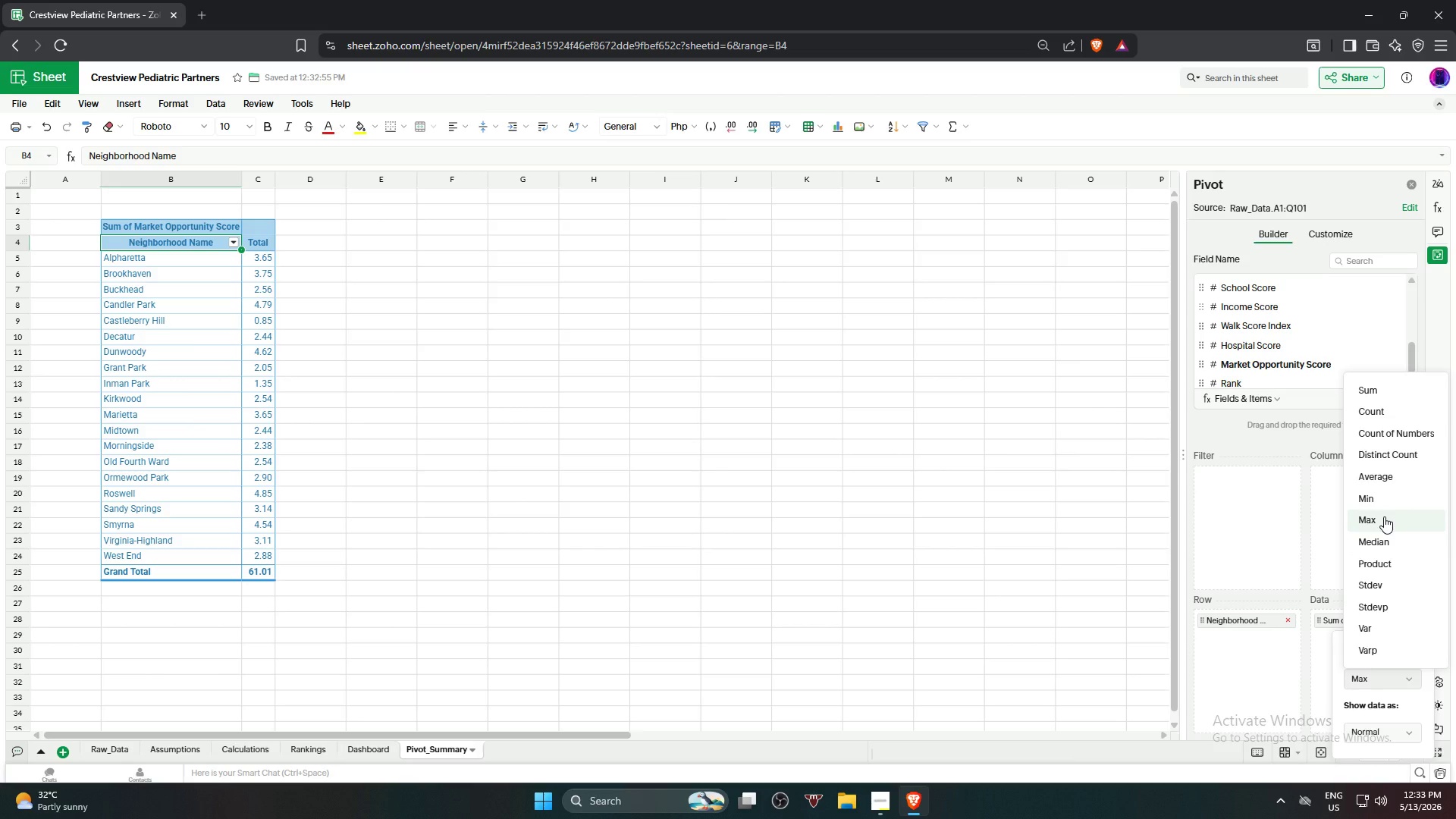 
triple_click([1384, 516])
 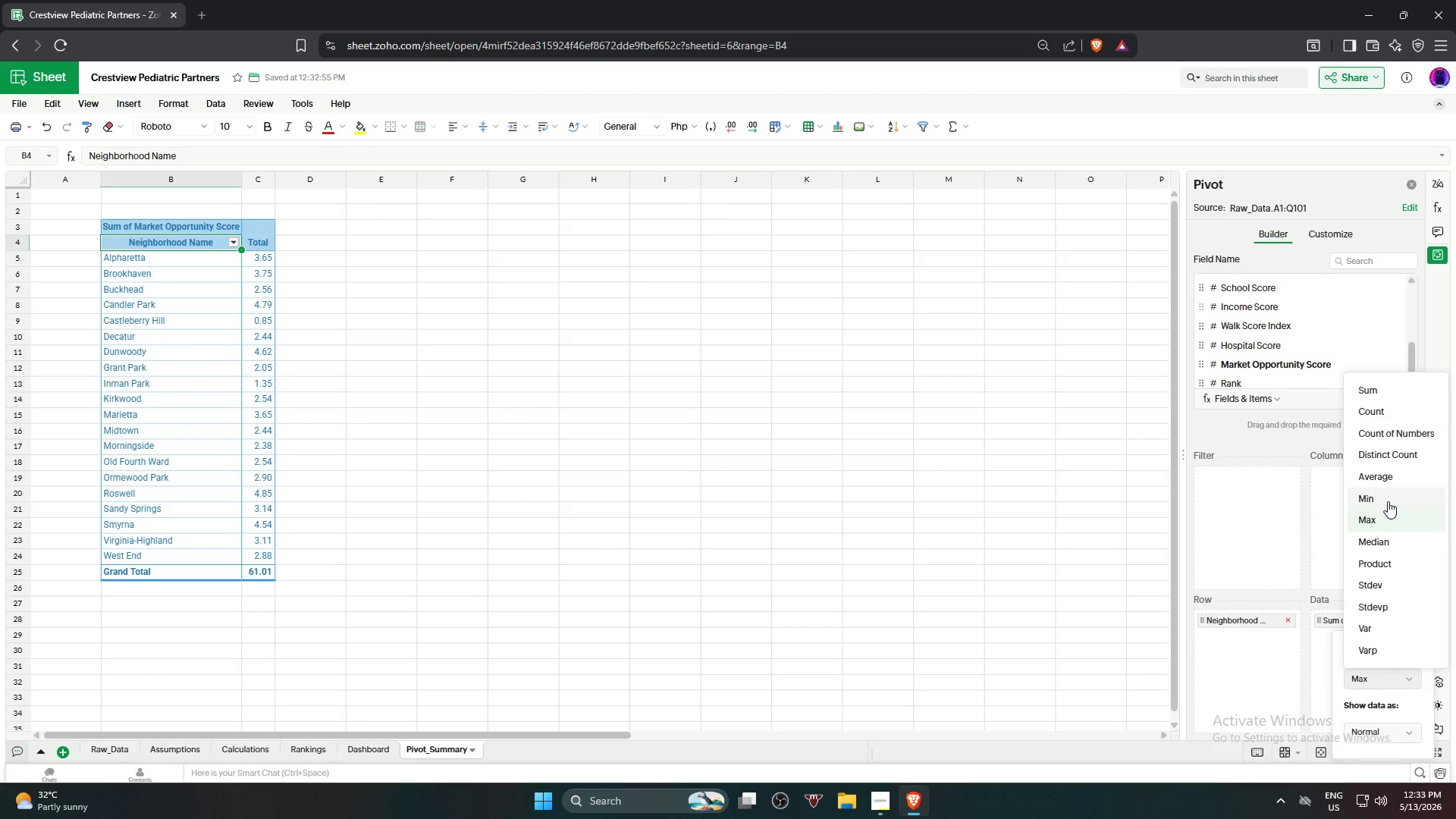 
left_click([1389, 499])
 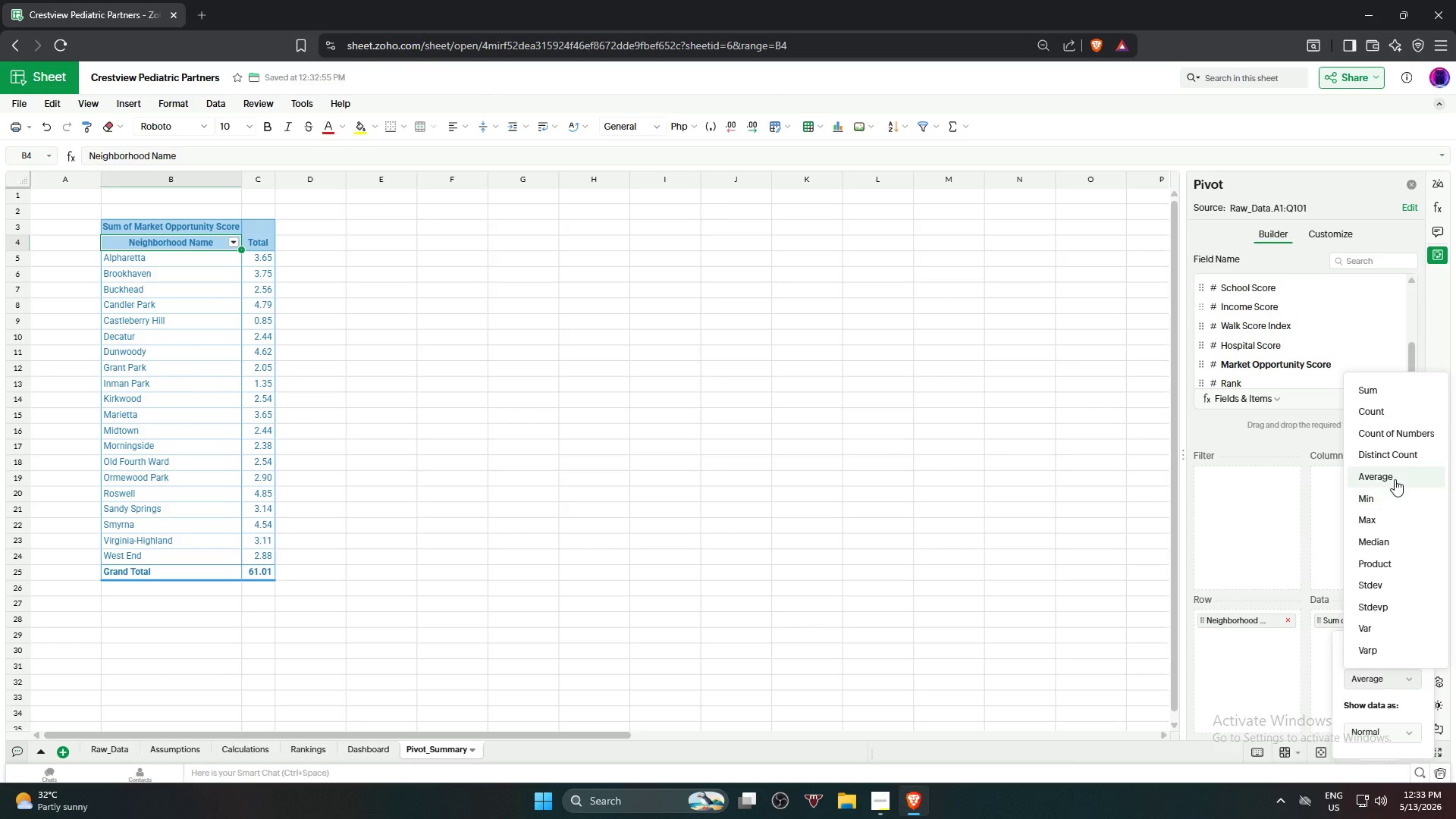 
triple_click([1395, 479])
 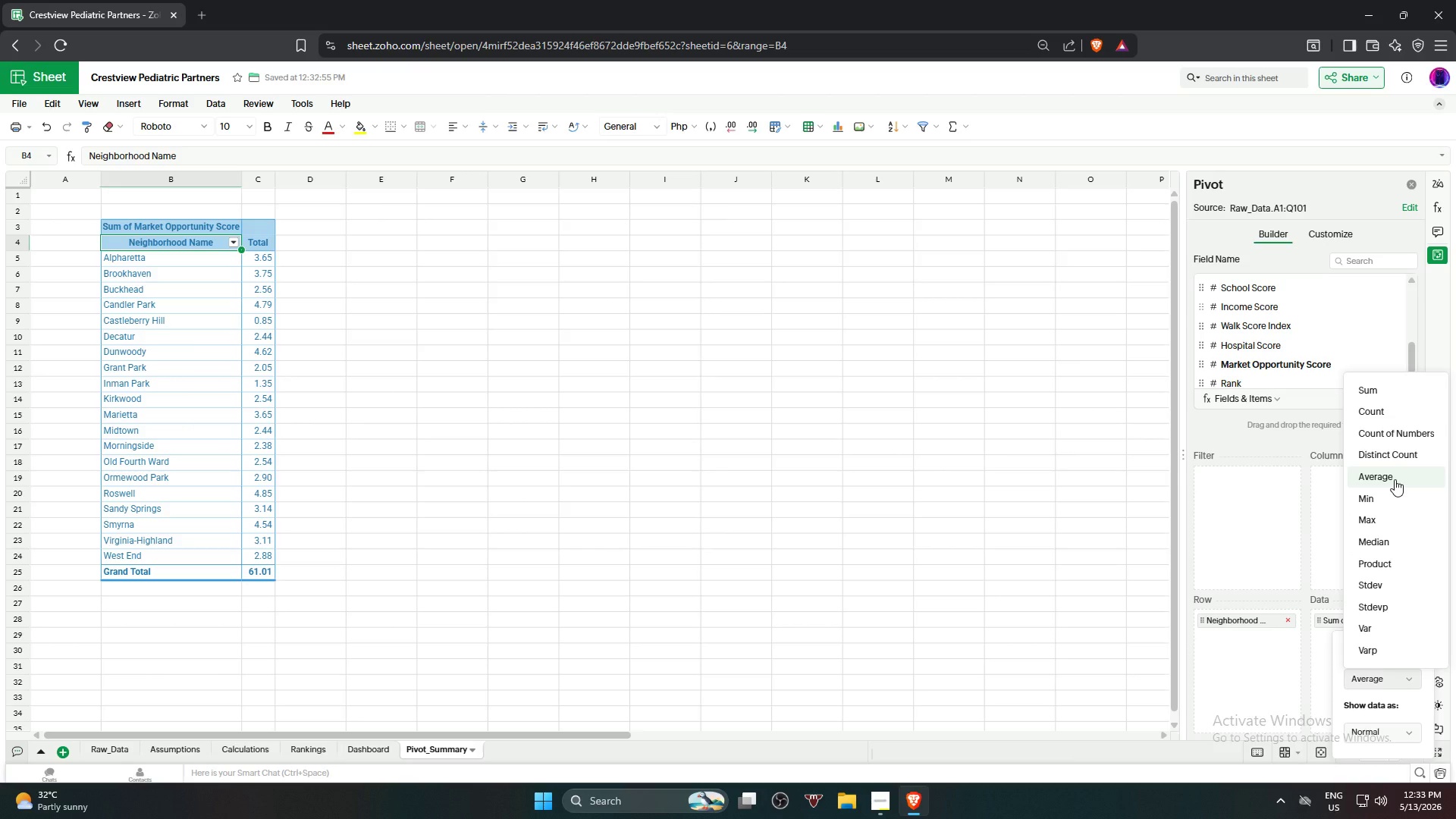 
triple_click([1395, 479])
 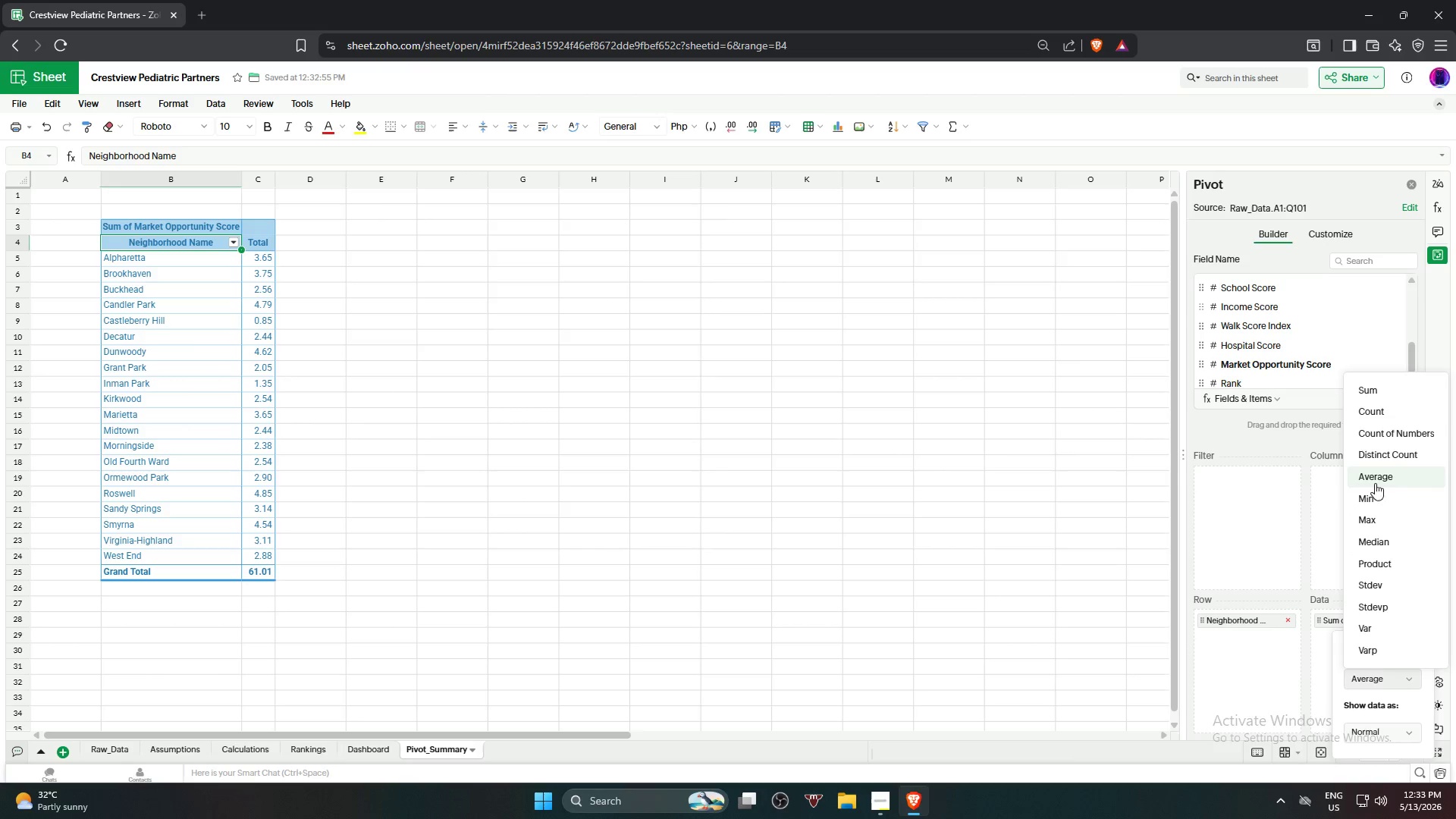 
wait(7.56)
 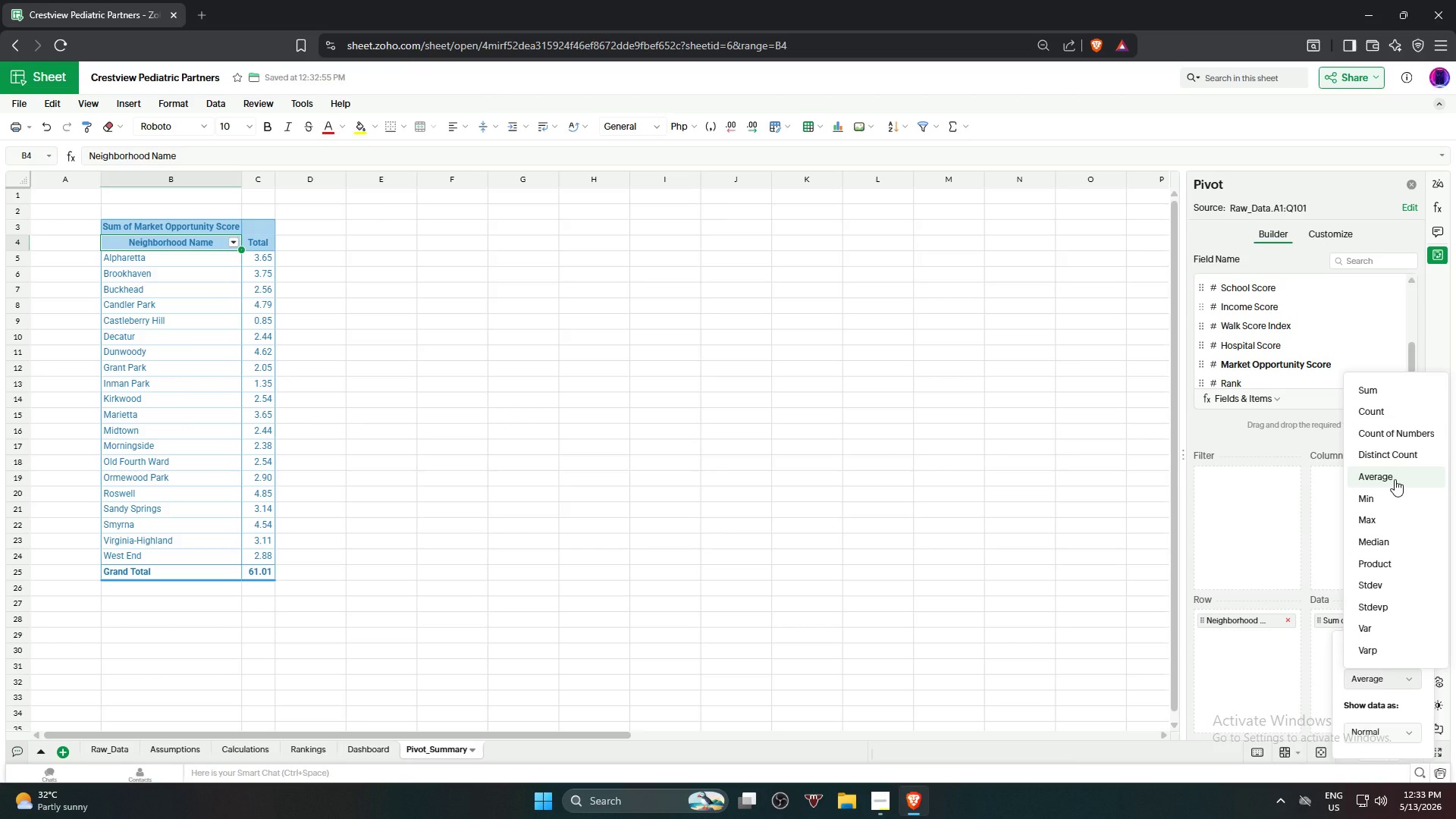 
left_click([1262, 694])
 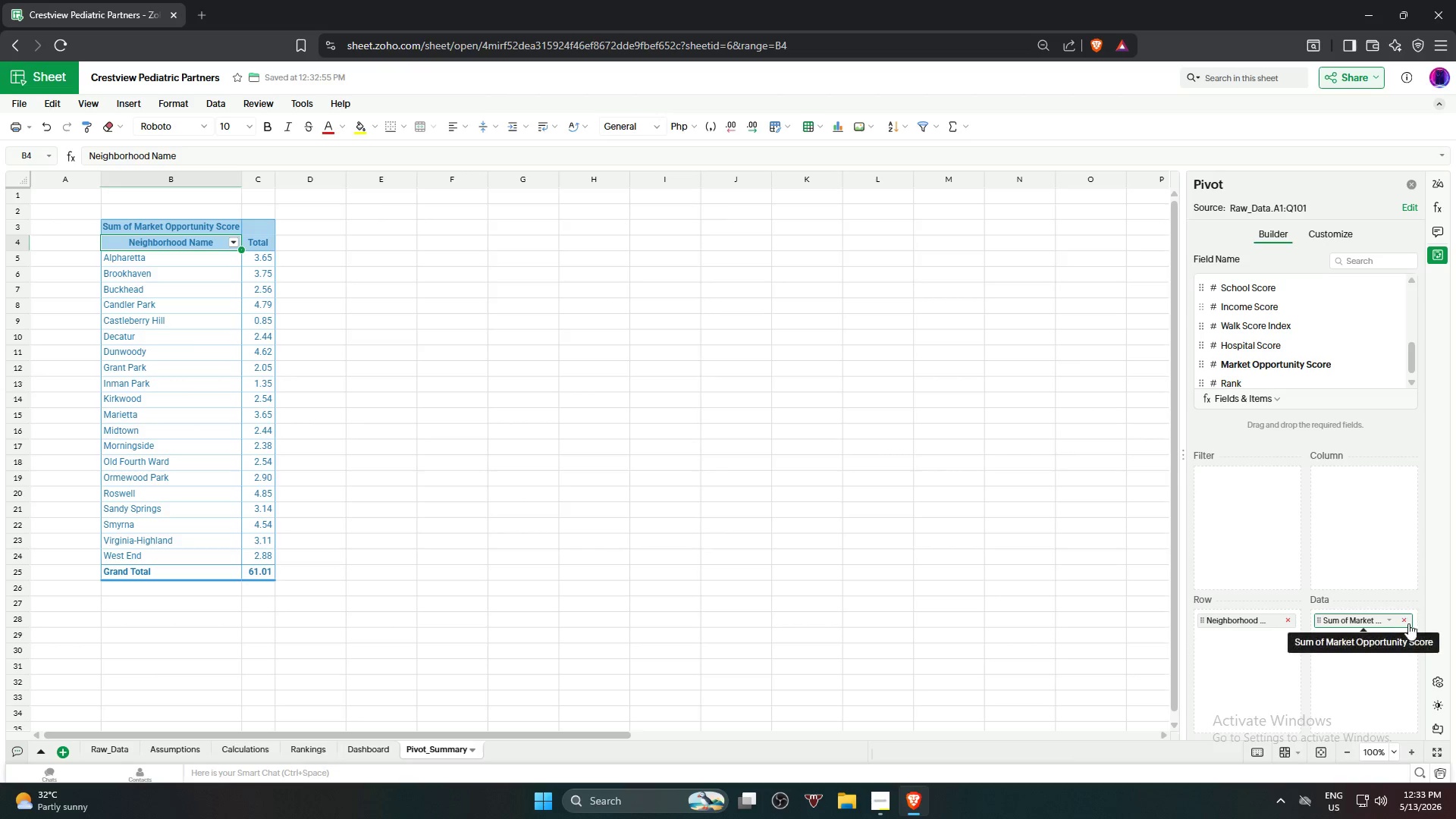 
left_click([1405, 622])
 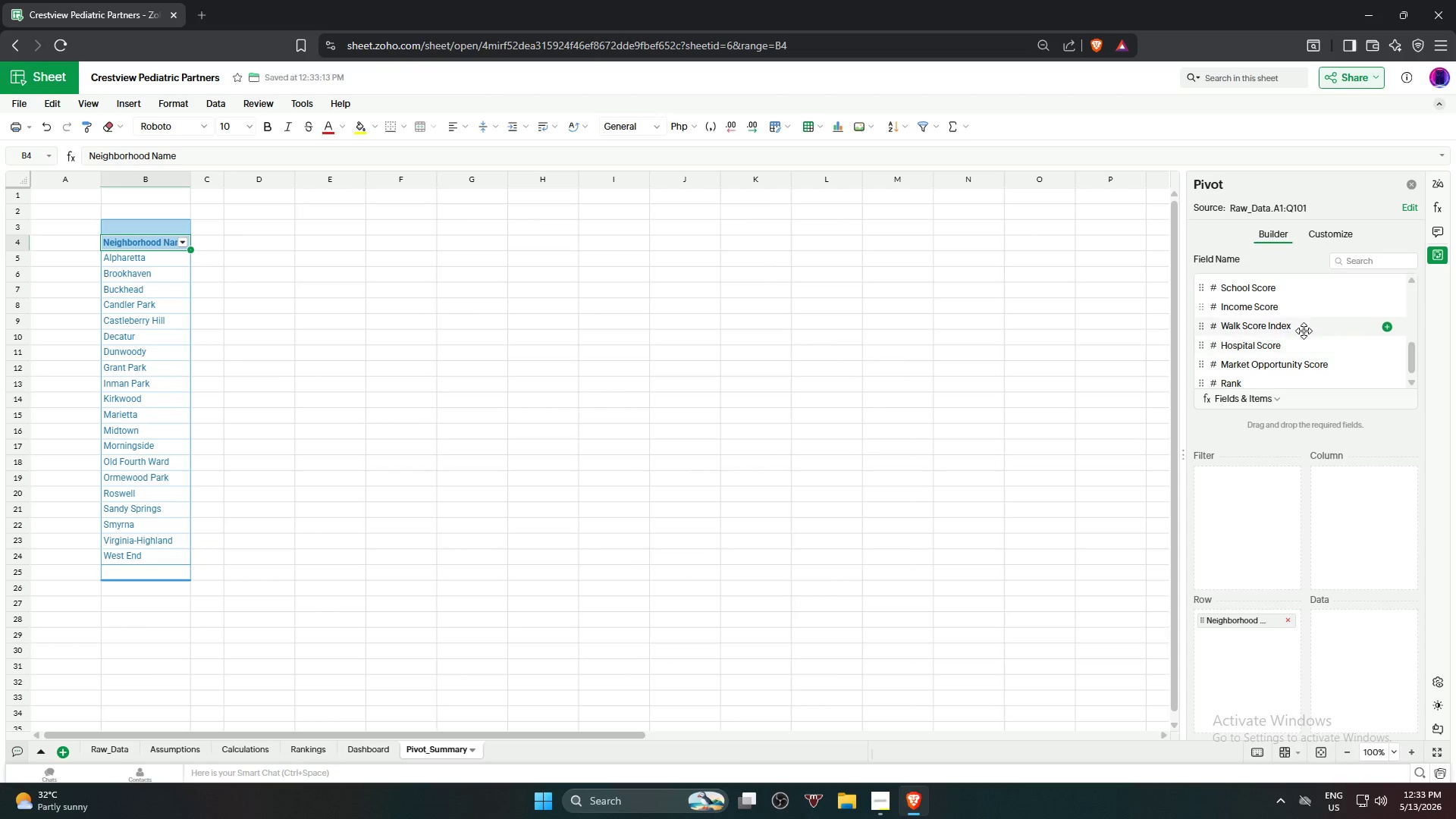 
scroll: coordinate [1312, 328], scroll_direction: up, amount: 2.0
 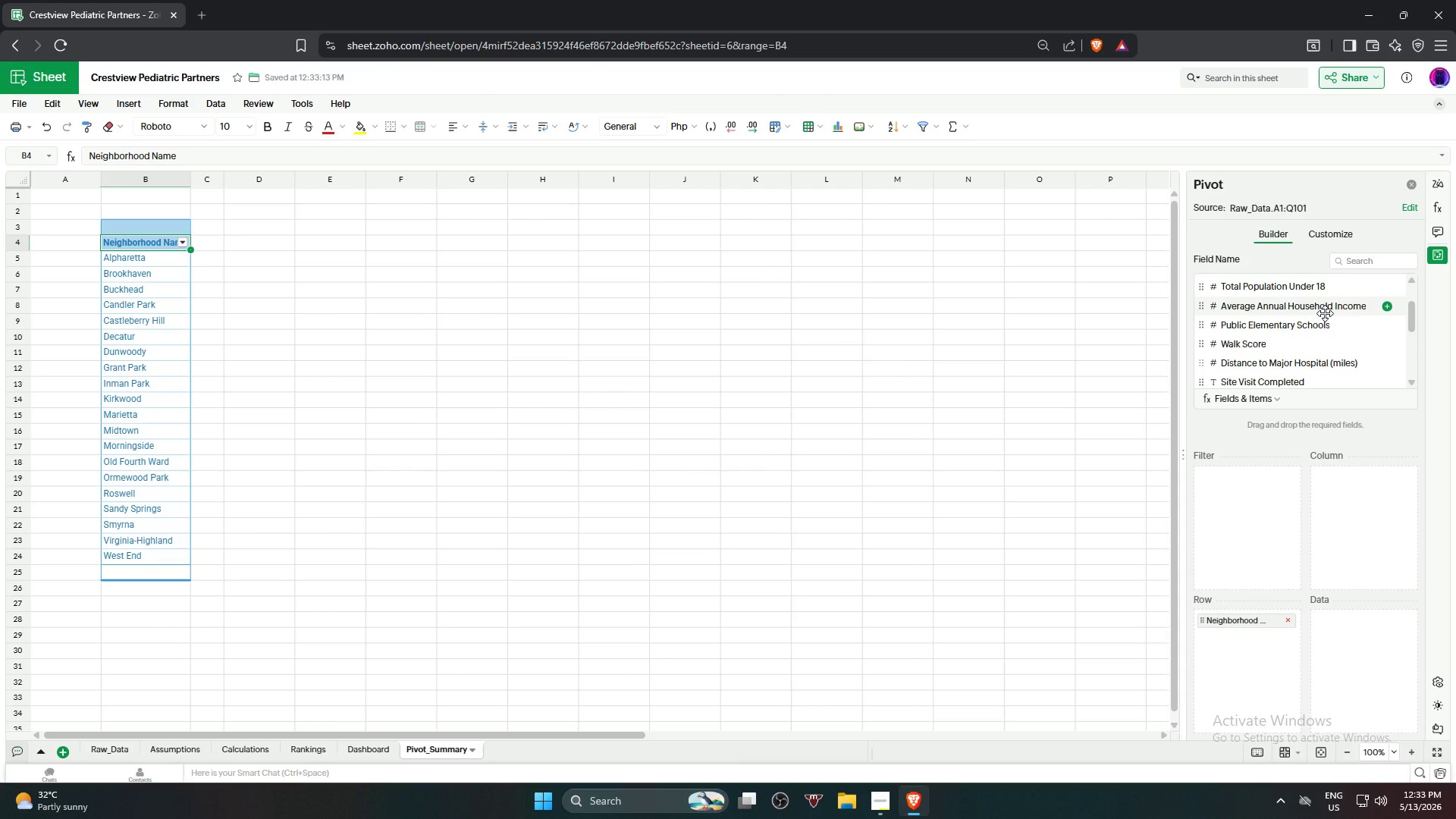 
left_click_drag(start_coordinate=[1326, 311], to_coordinate=[1387, 667])
 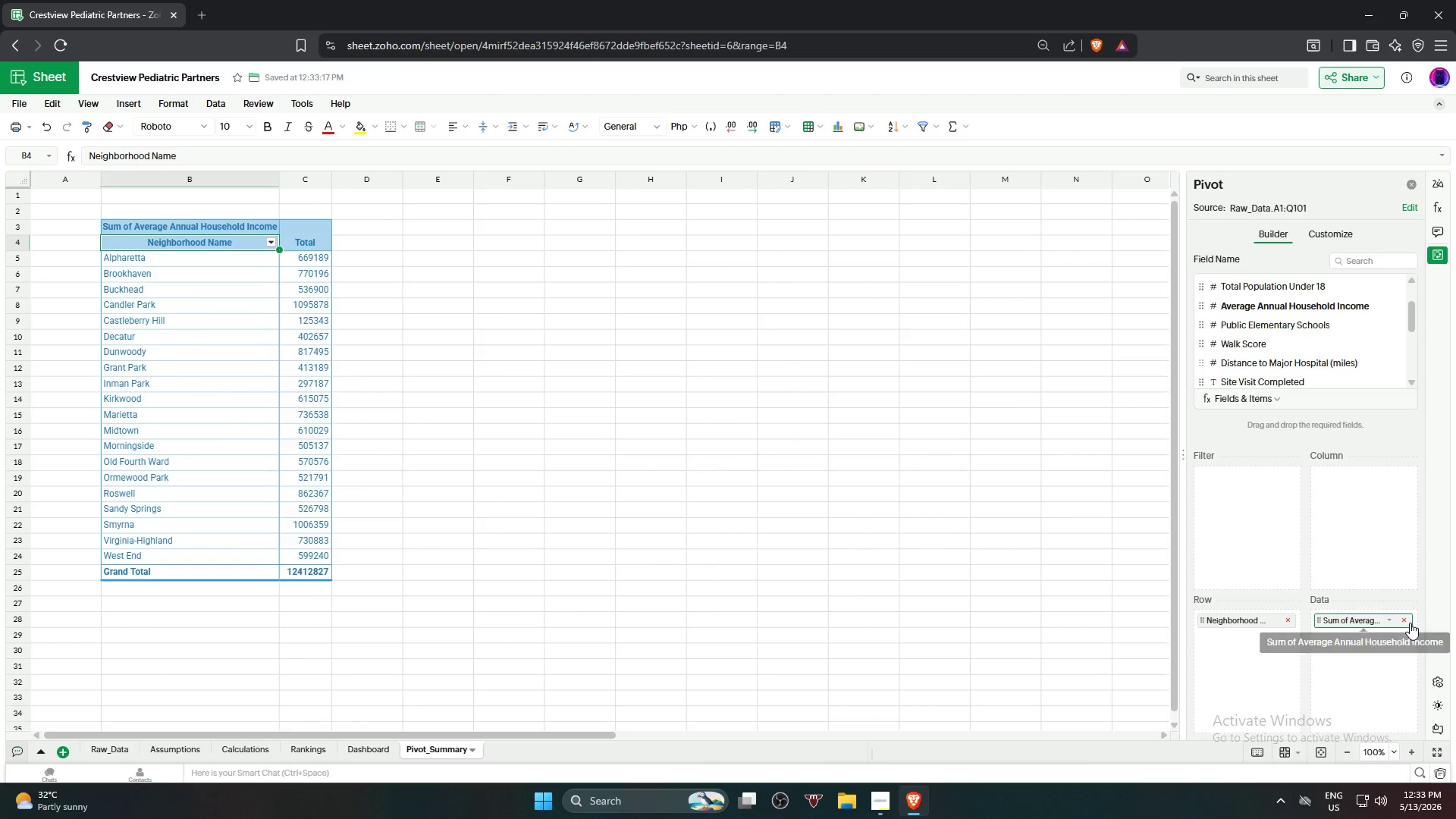 
left_click([1390, 619])
 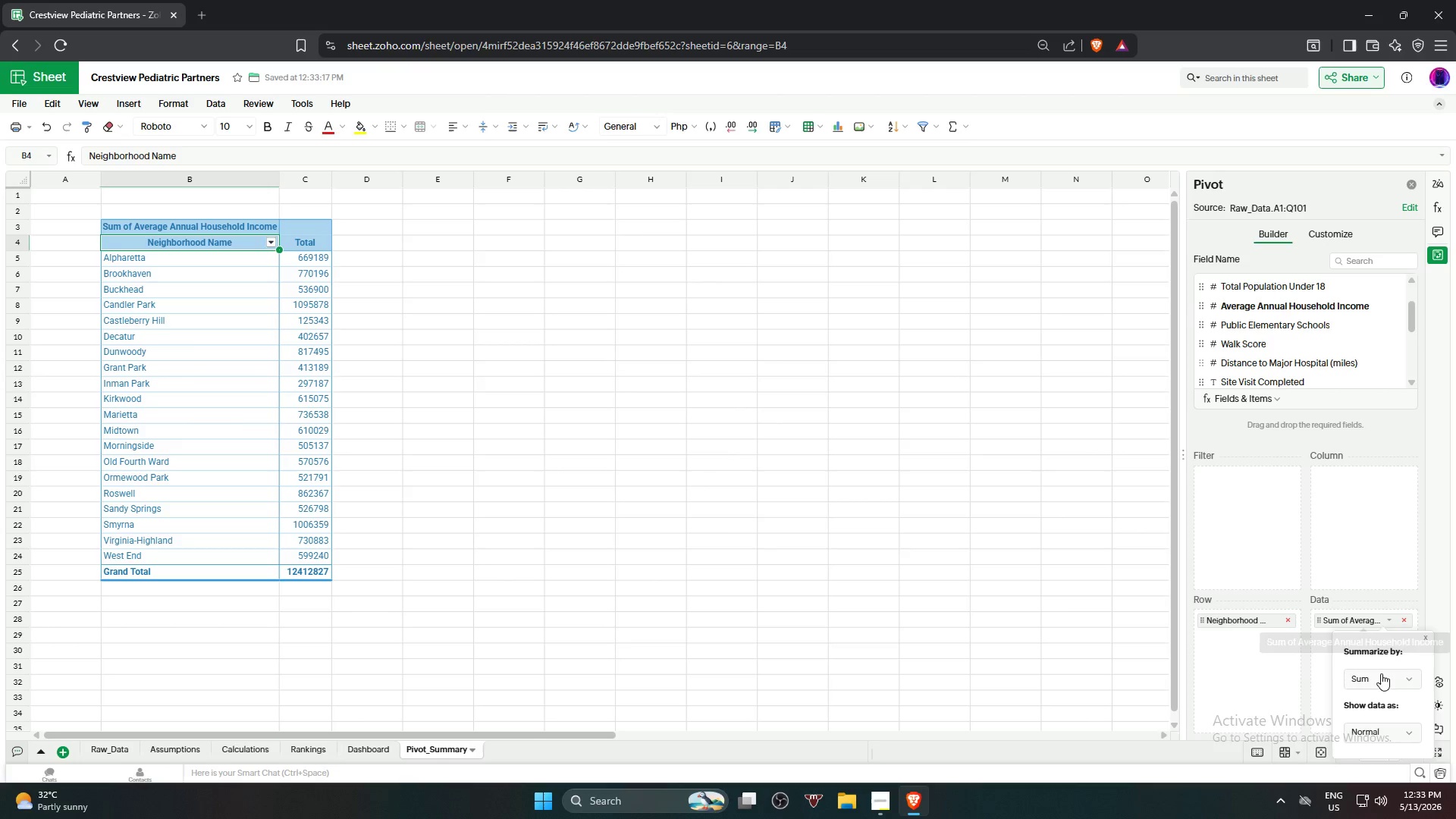 
left_click([1380, 682])
 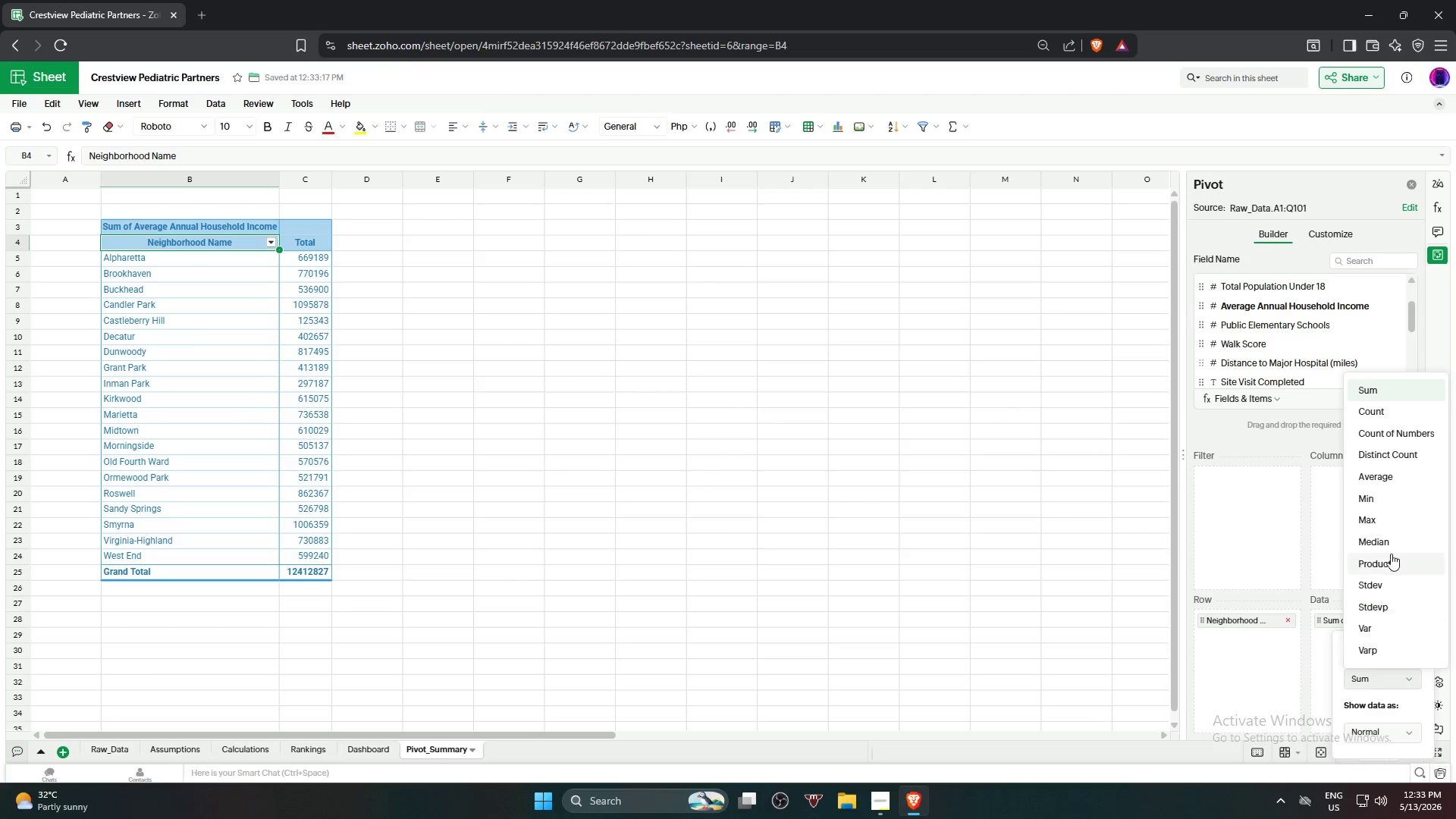 
left_click([1393, 518])
 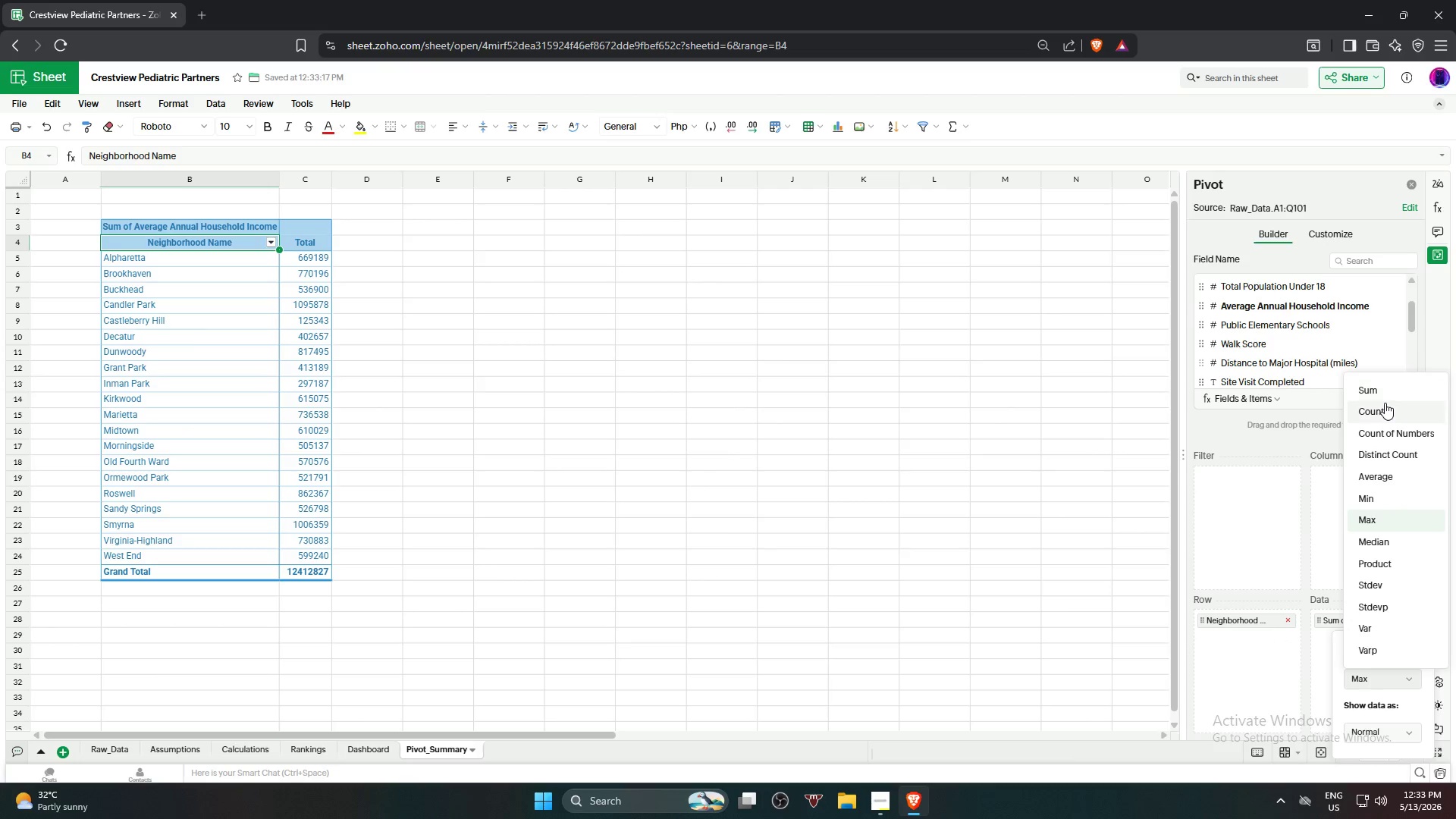 
double_click([1385, 403])
 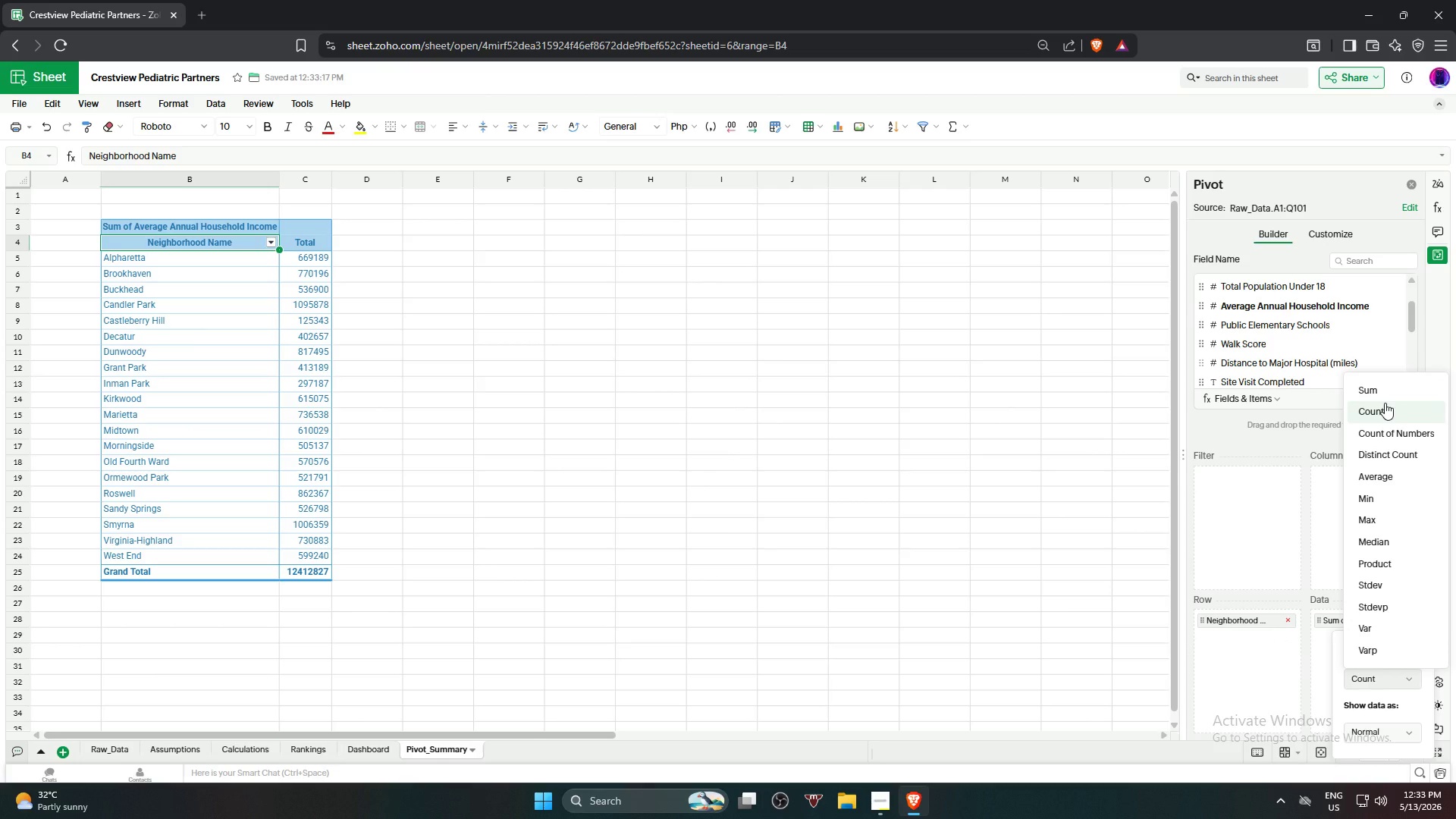 
triple_click([1385, 403])
 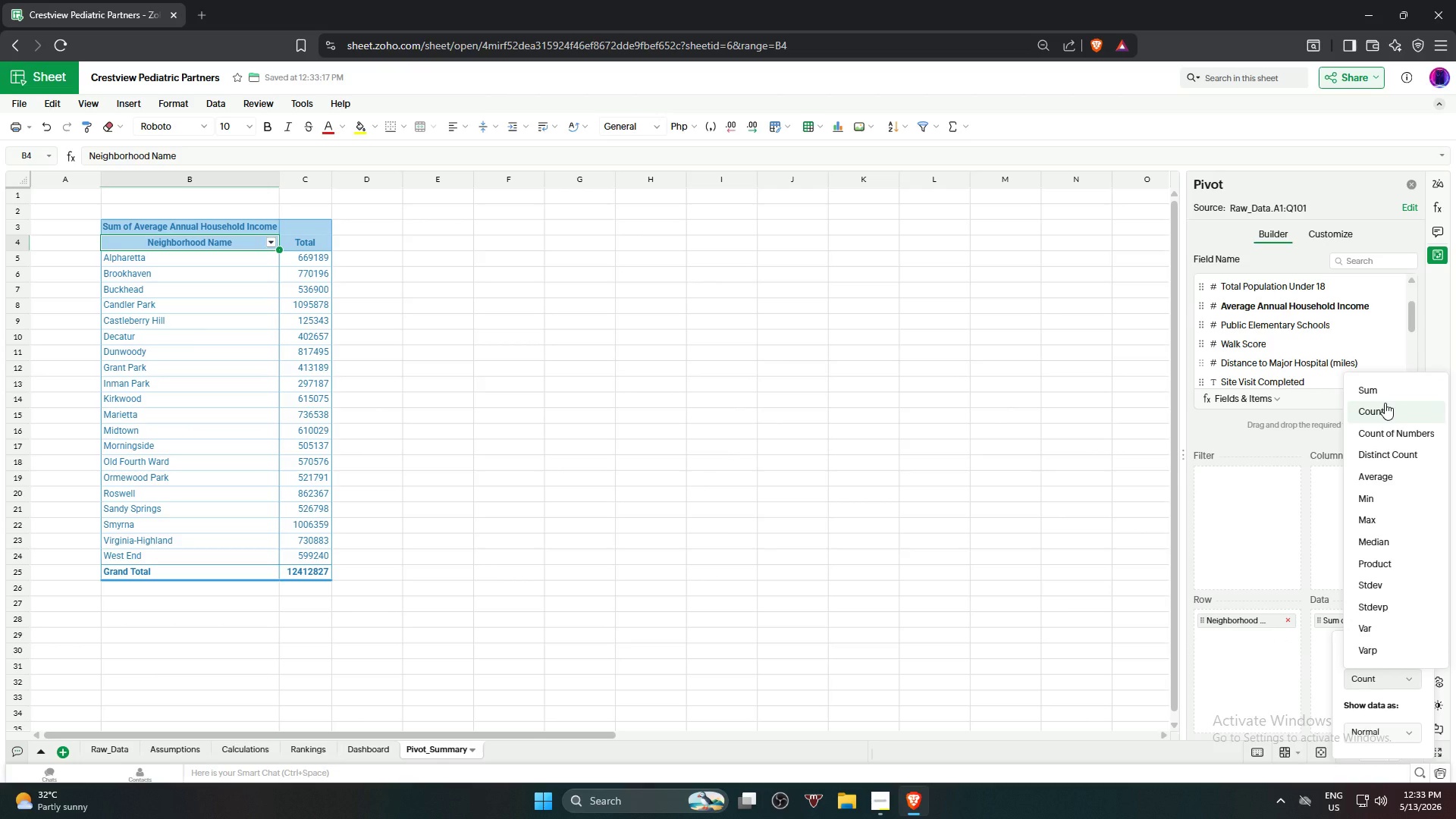 
triple_click([1385, 403])
 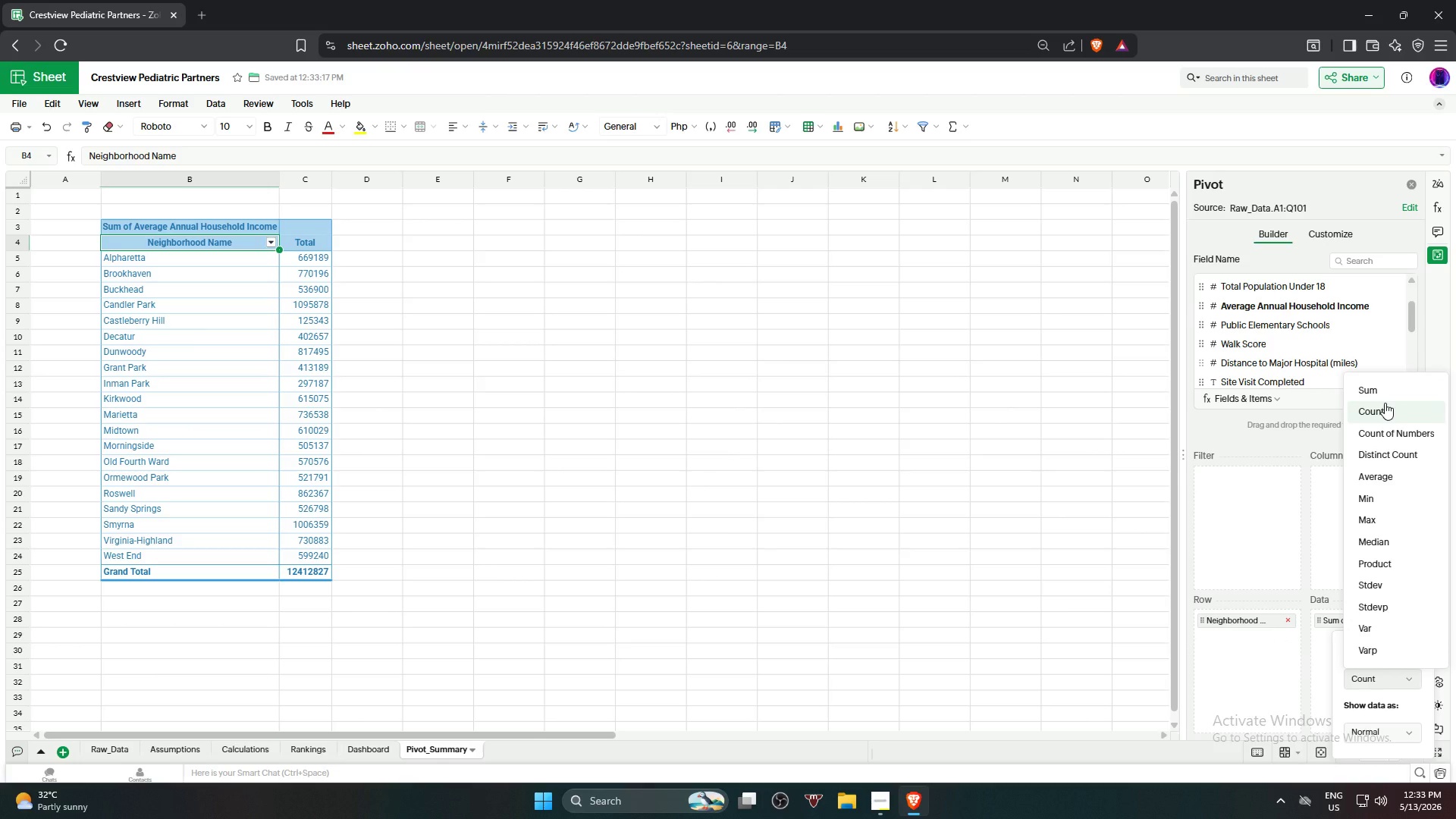 
triple_click([1385, 403])
 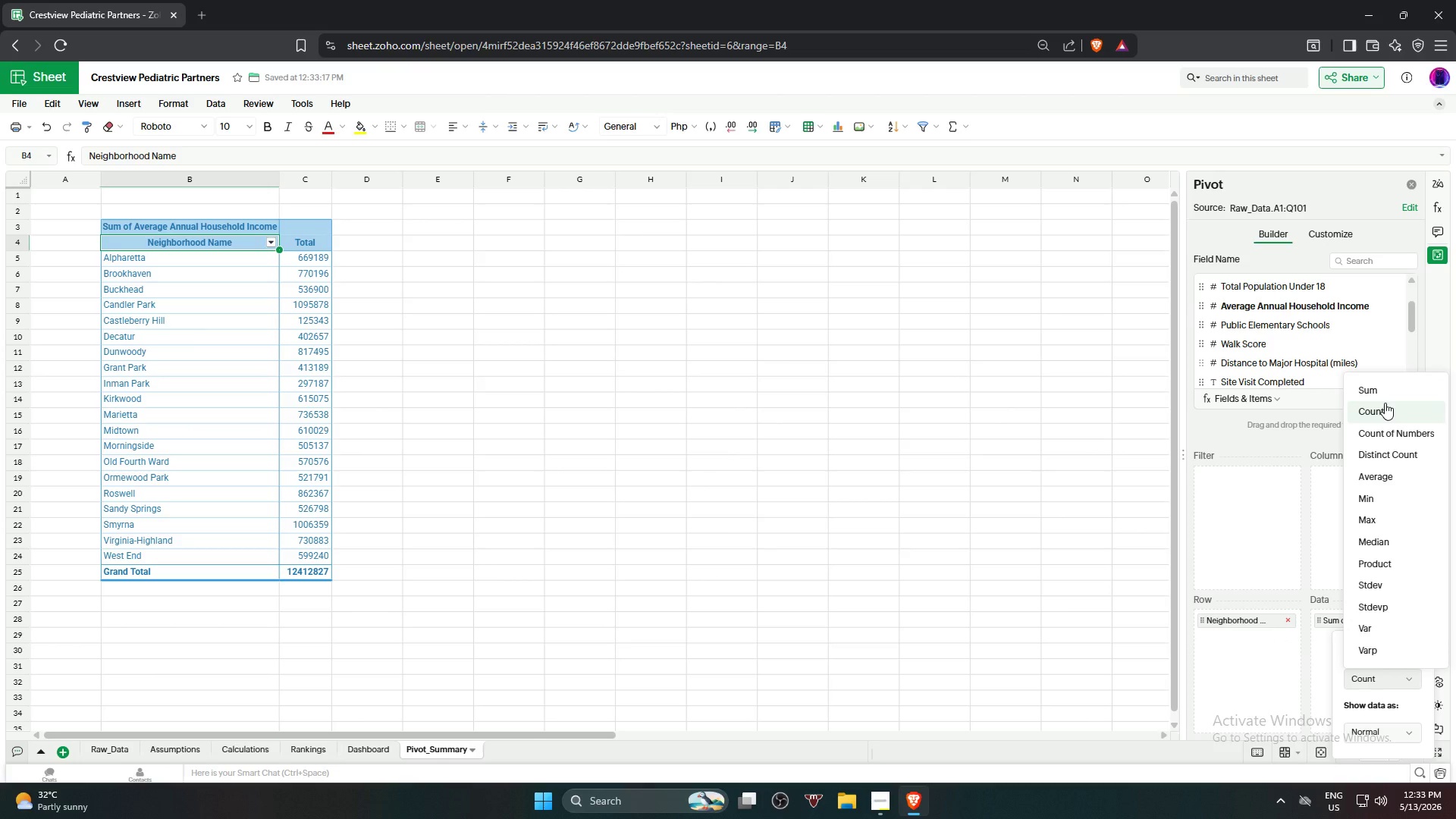 
triple_click([1385, 403])
 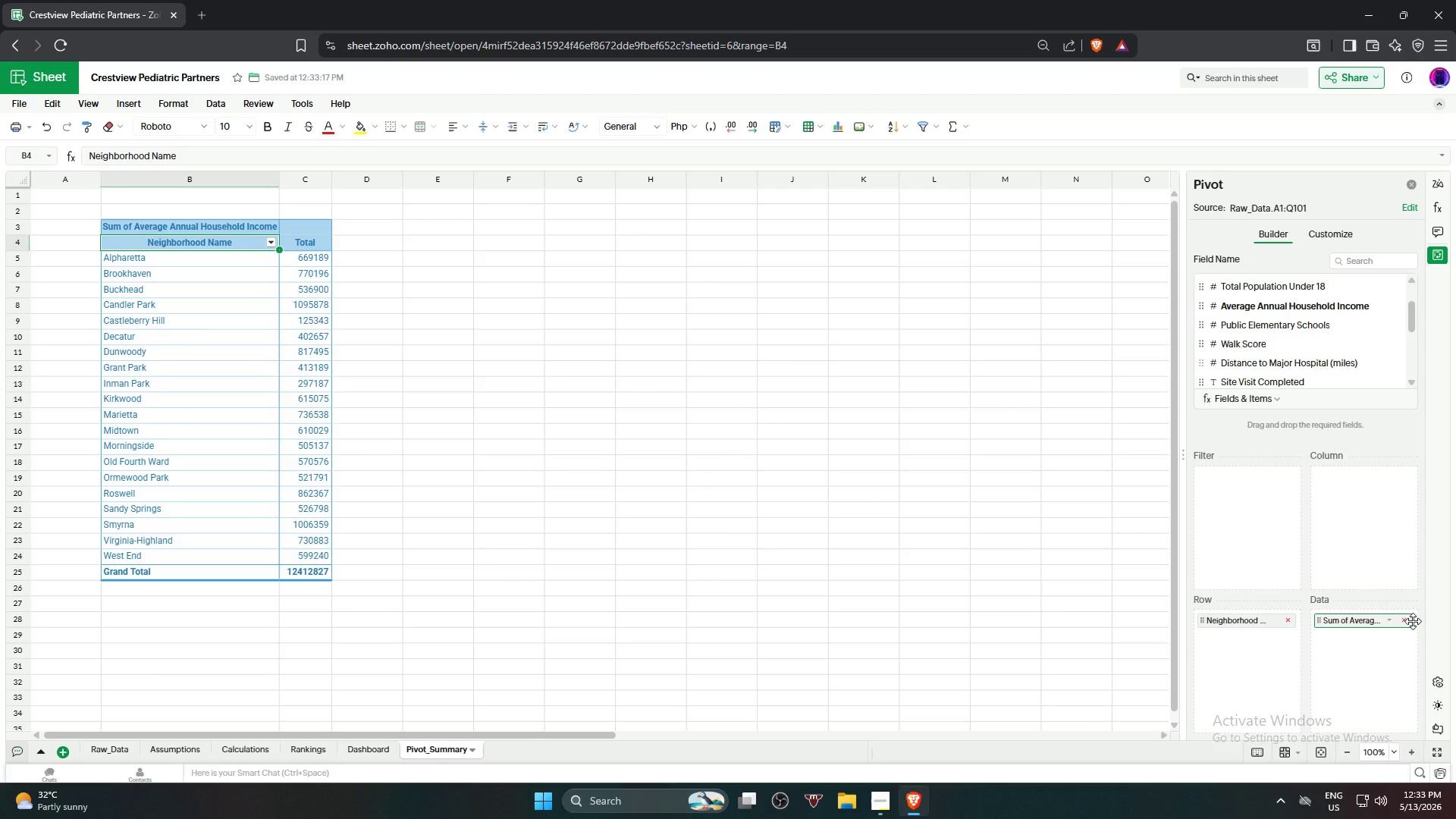 
left_click([1407, 621])
 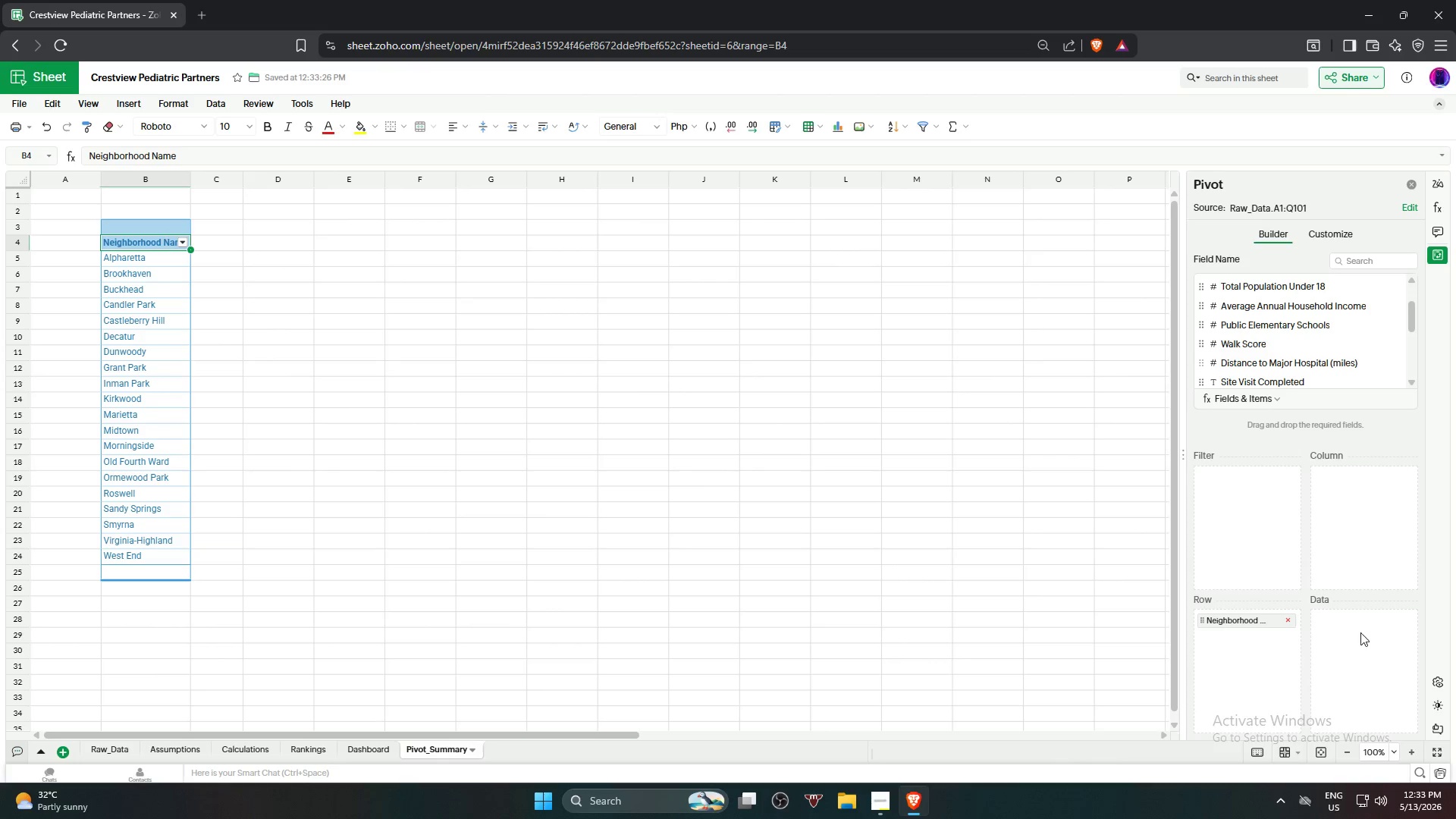 
left_click([1357, 634])
 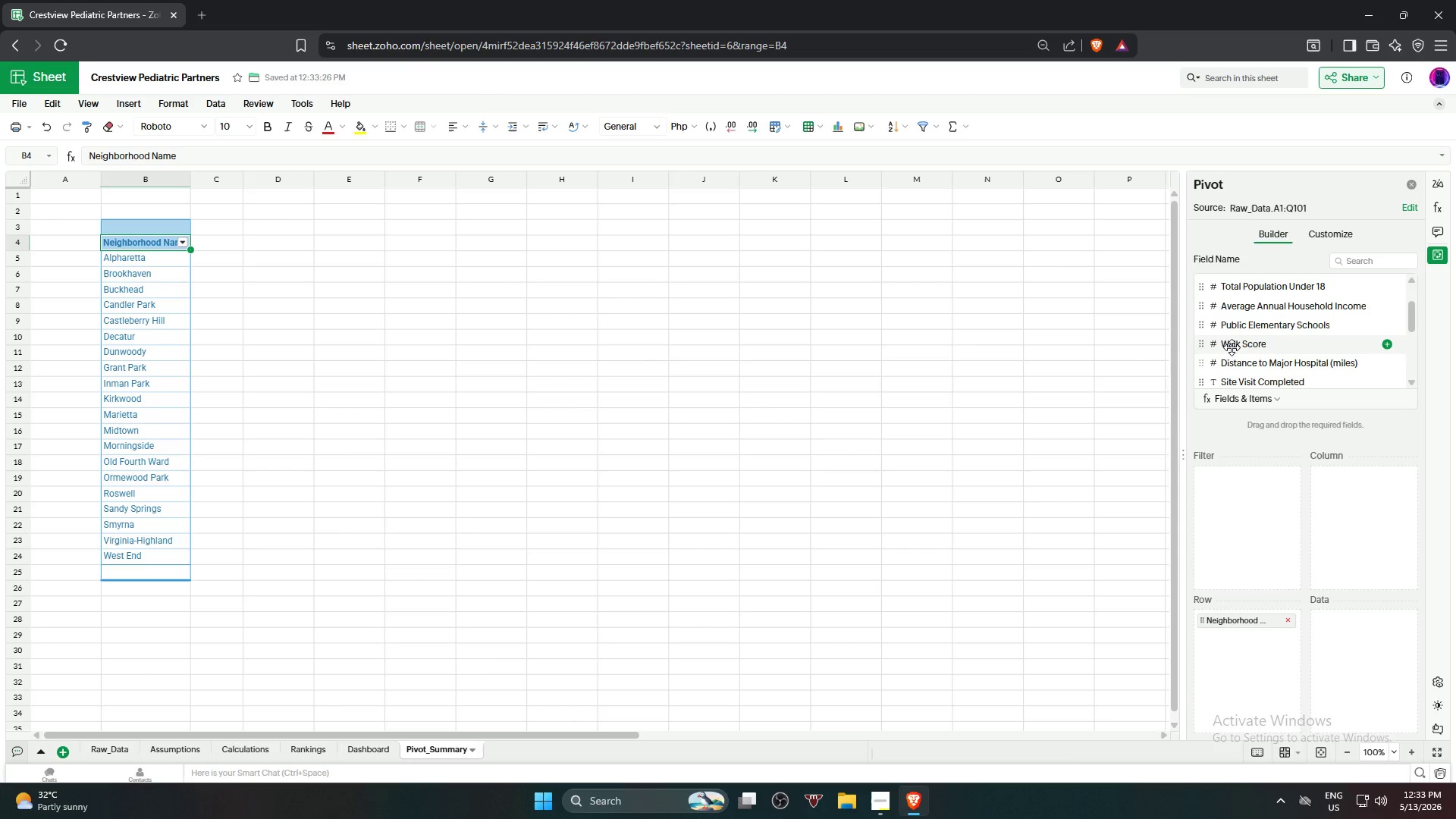 
wait(5.78)
 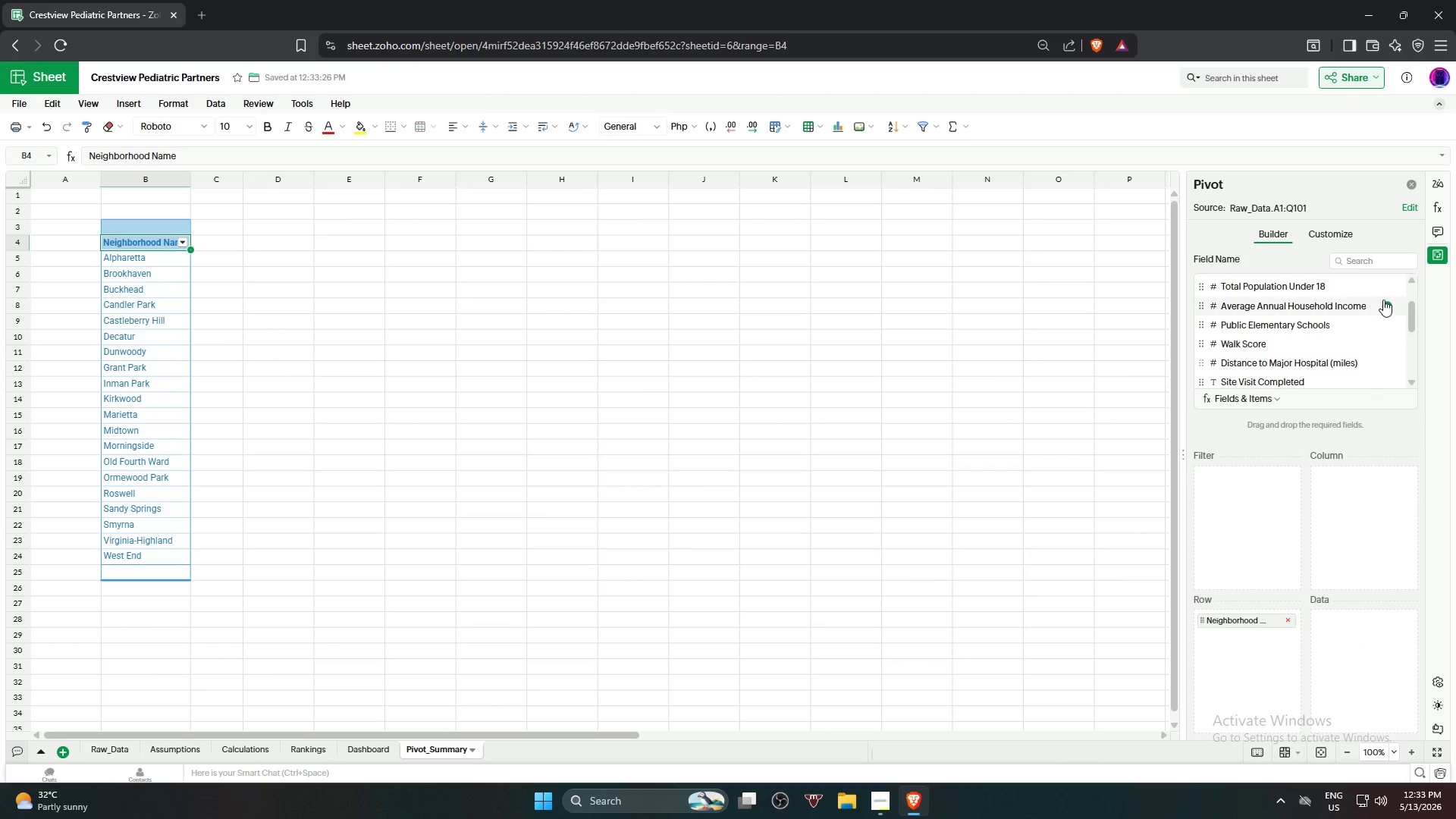 
scroll: coordinate [1310, 341], scroll_direction: down, amount: 1.0
 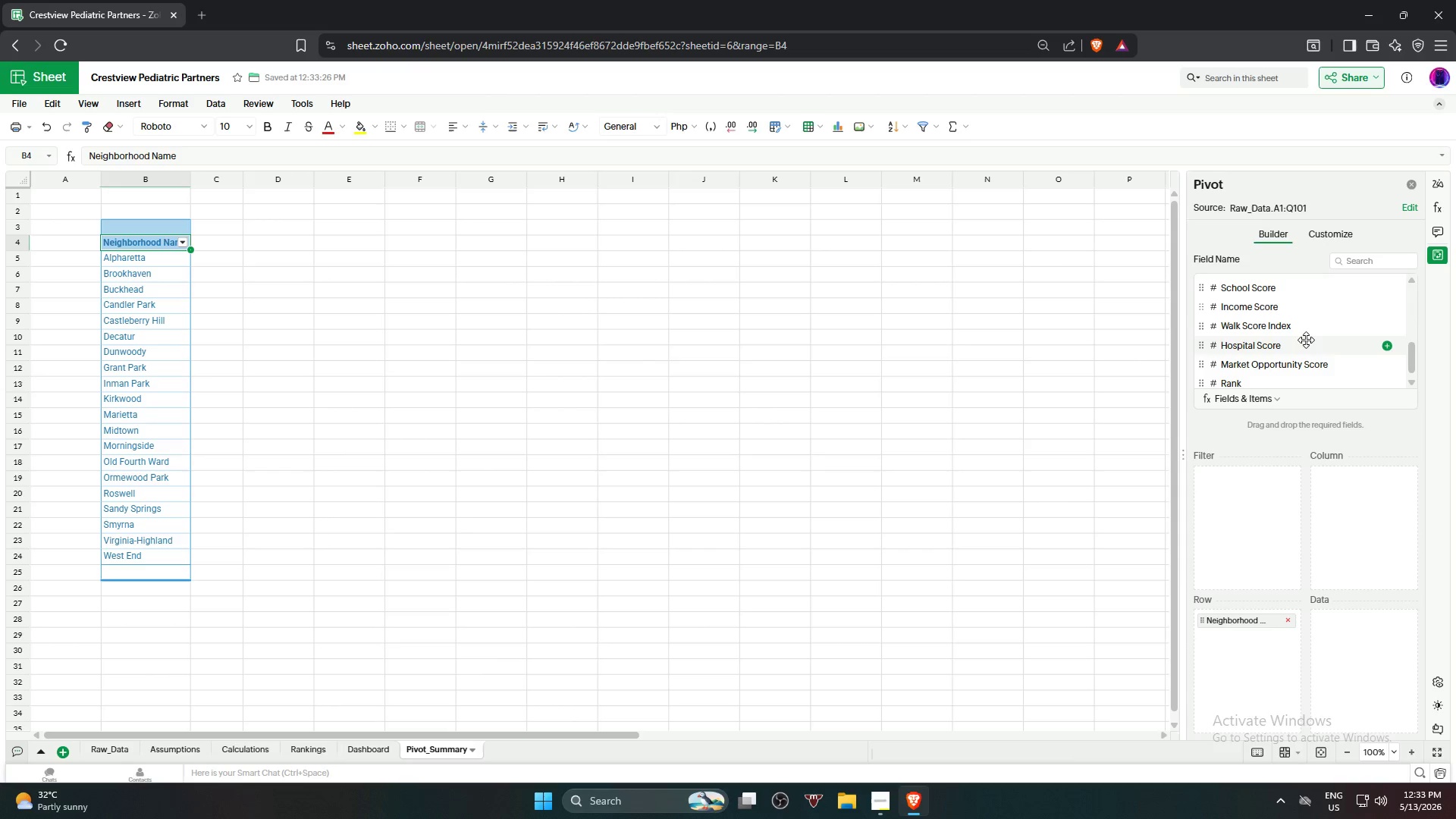 
left_click_drag(start_coordinate=[1305, 339], to_coordinate=[1366, 620])
 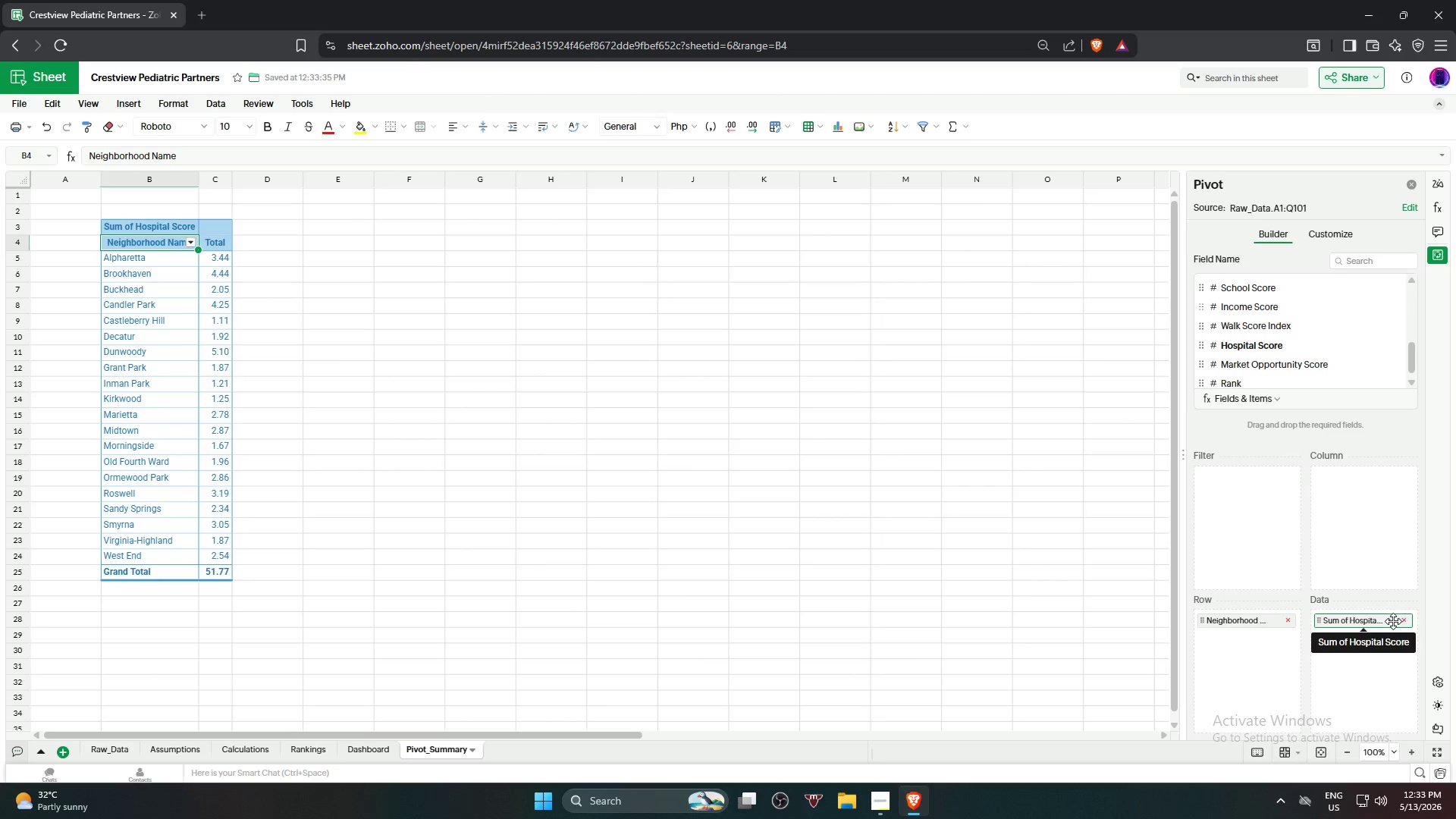 
left_click([1389, 620])
 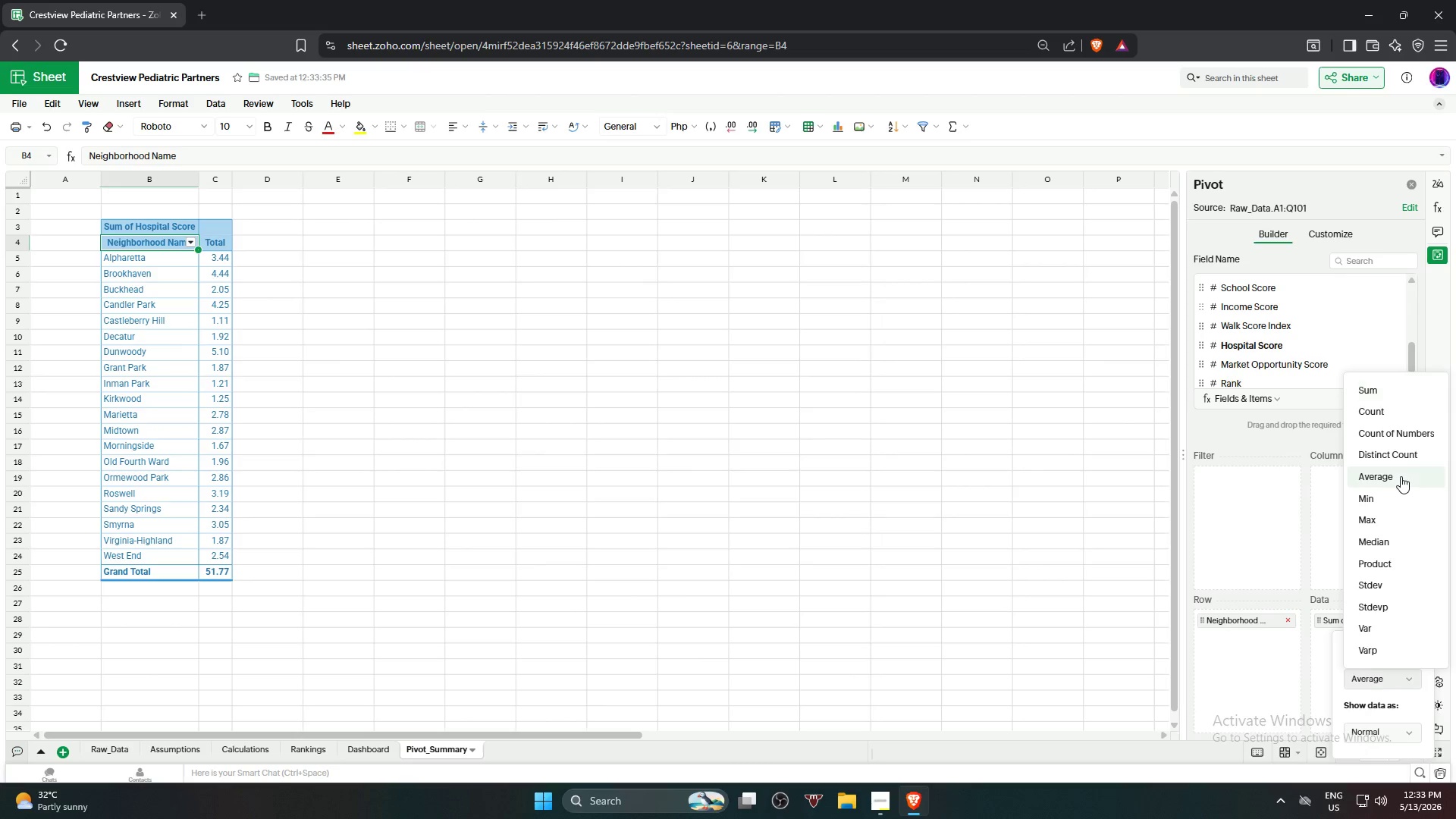 
double_click([1401, 476])
 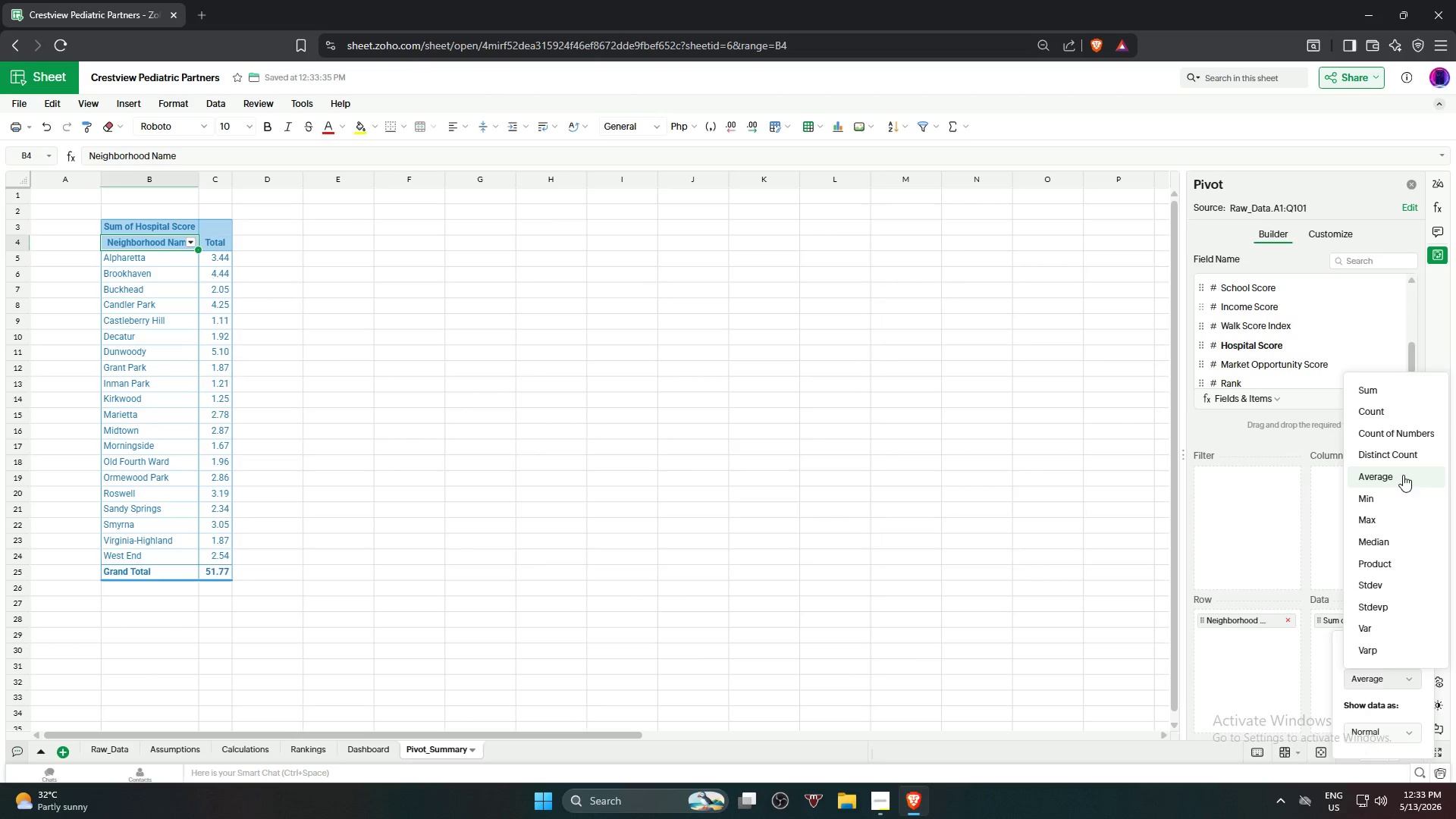 
triple_click([1403, 475])
 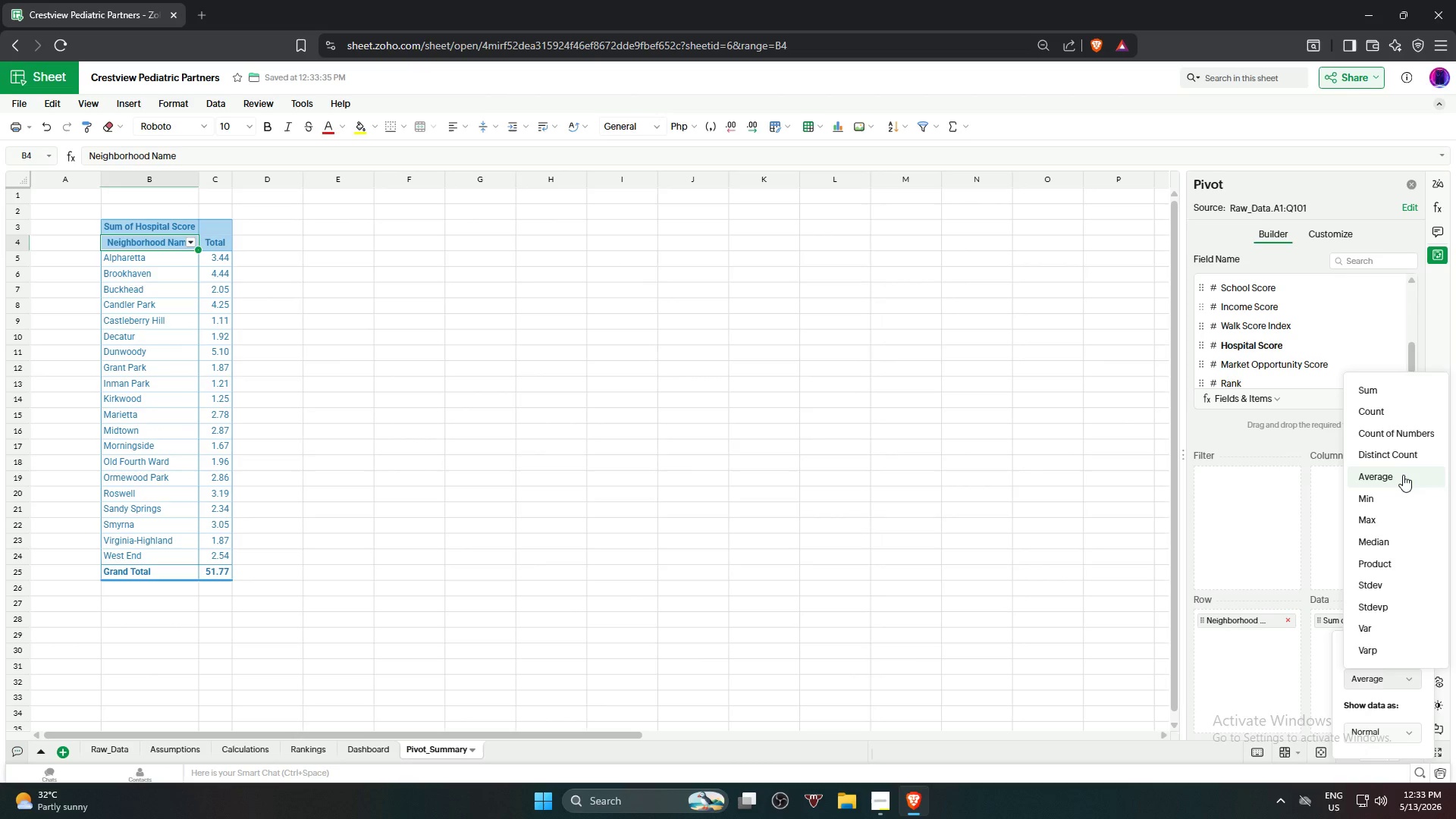 
triple_click([1403, 475])
 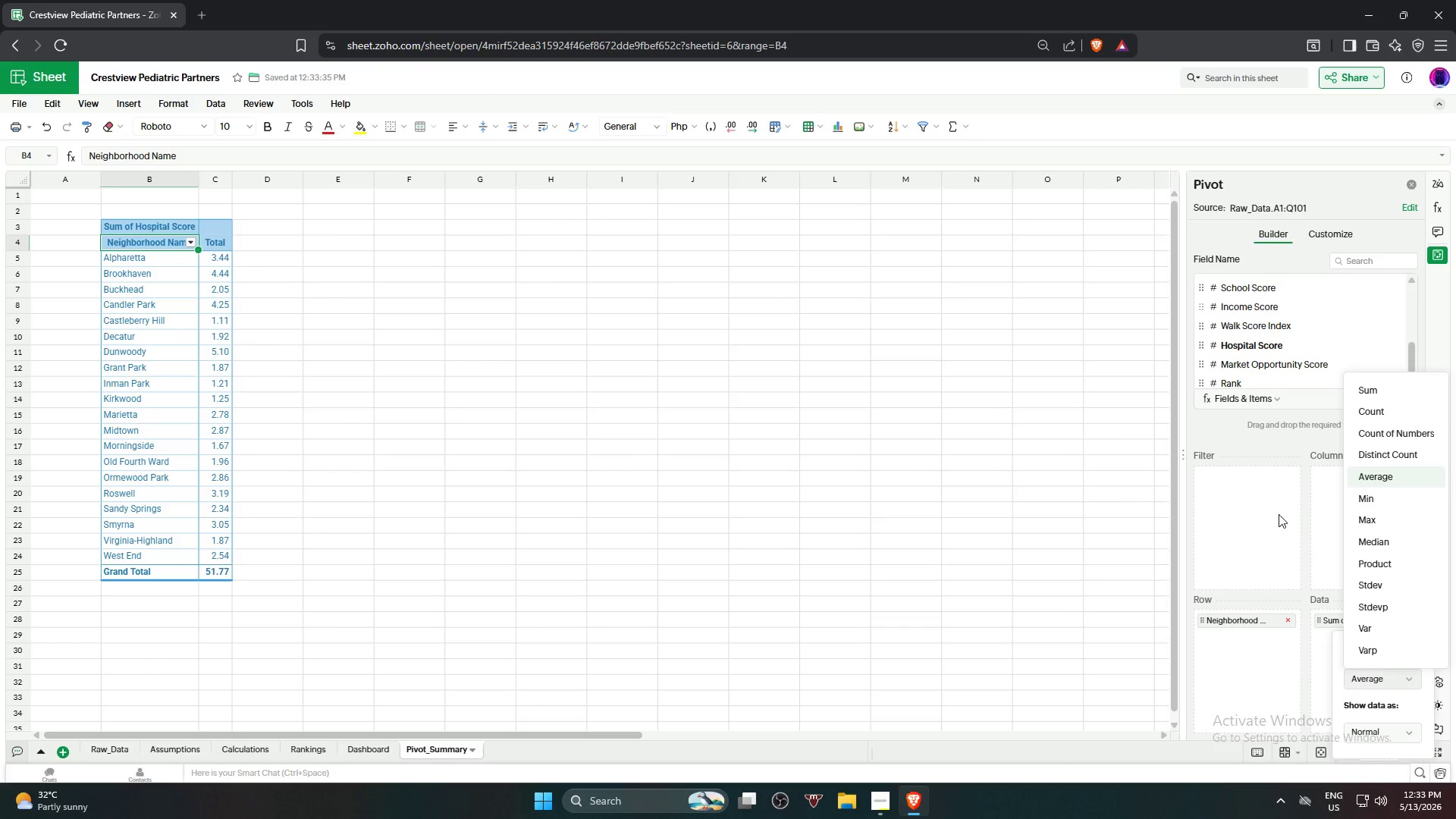 
left_click([1271, 516])
 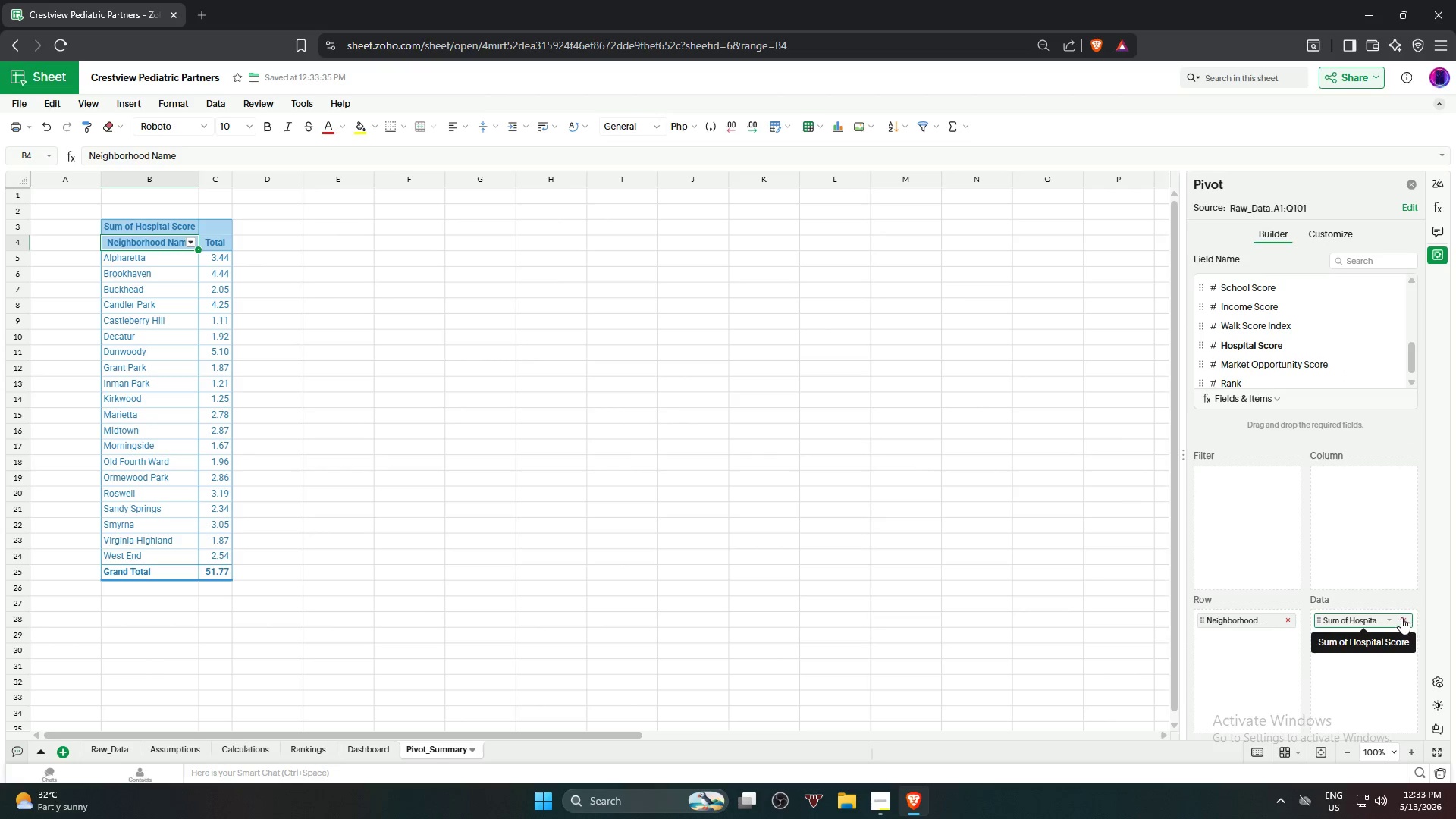 
left_click([1405, 618])
 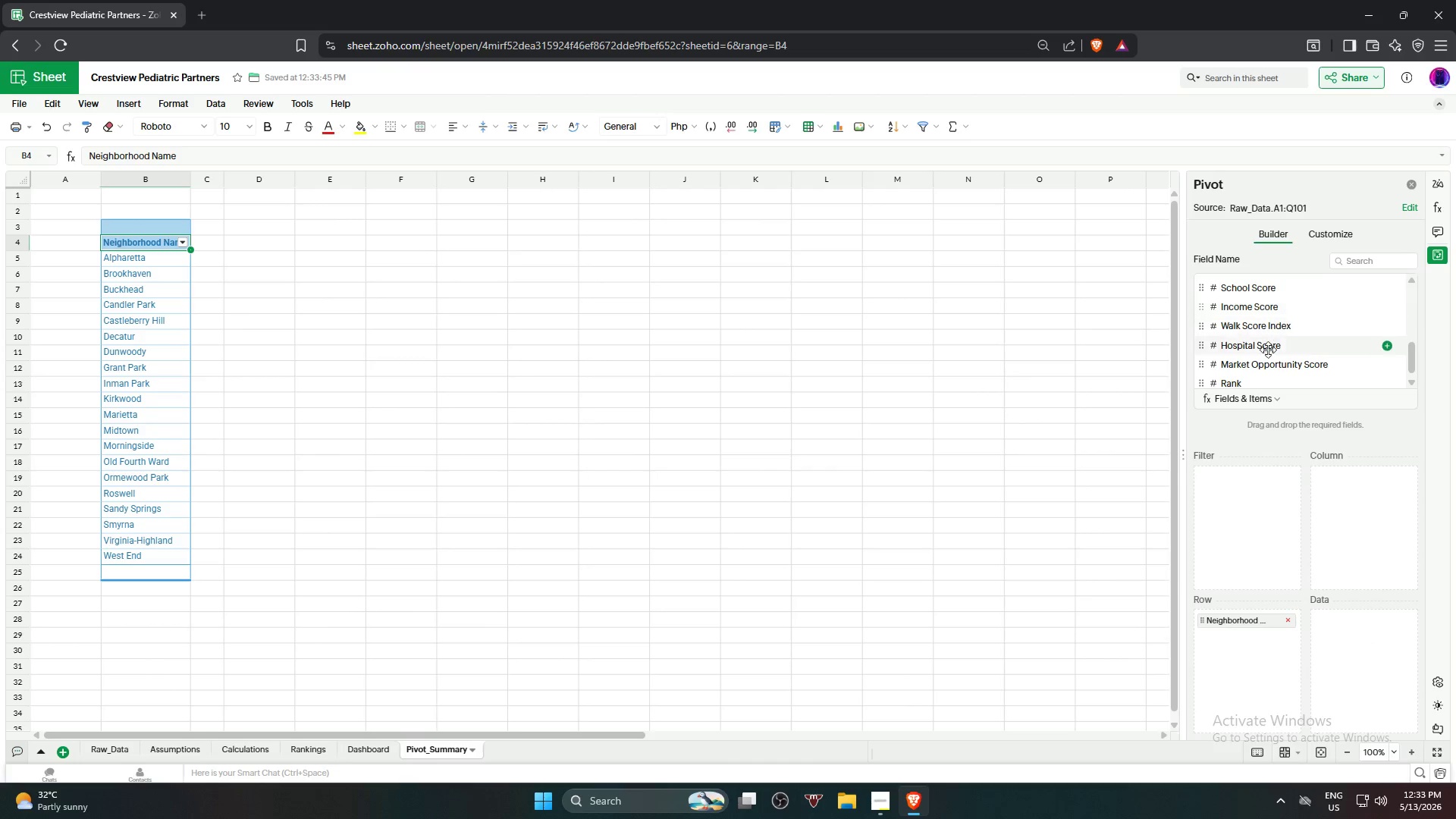 
scroll: coordinate [1267, 351], scroll_direction: down, amount: 2.0
 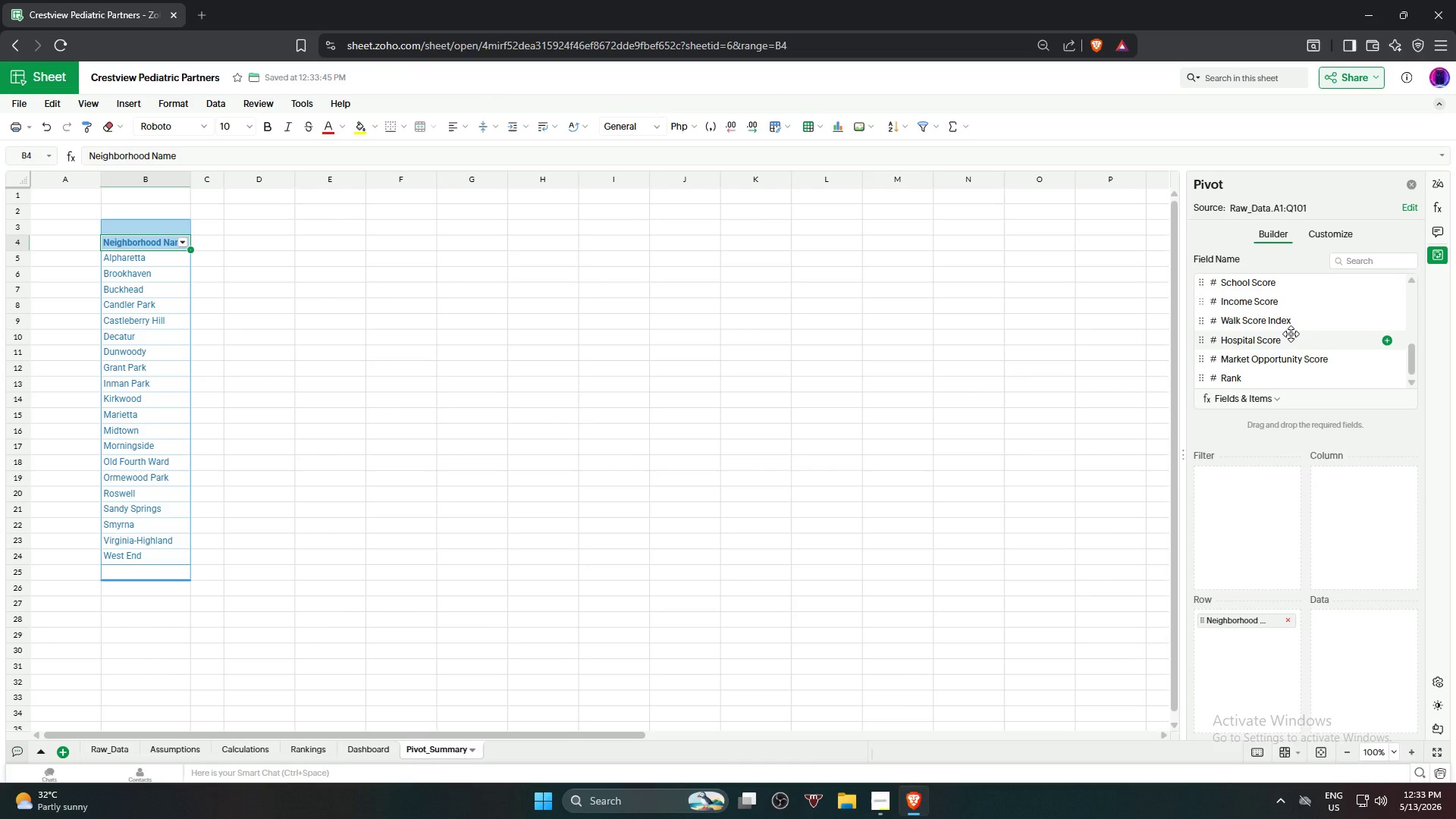 
scroll: coordinate [1298, 325], scroll_direction: up, amount: 3.0
 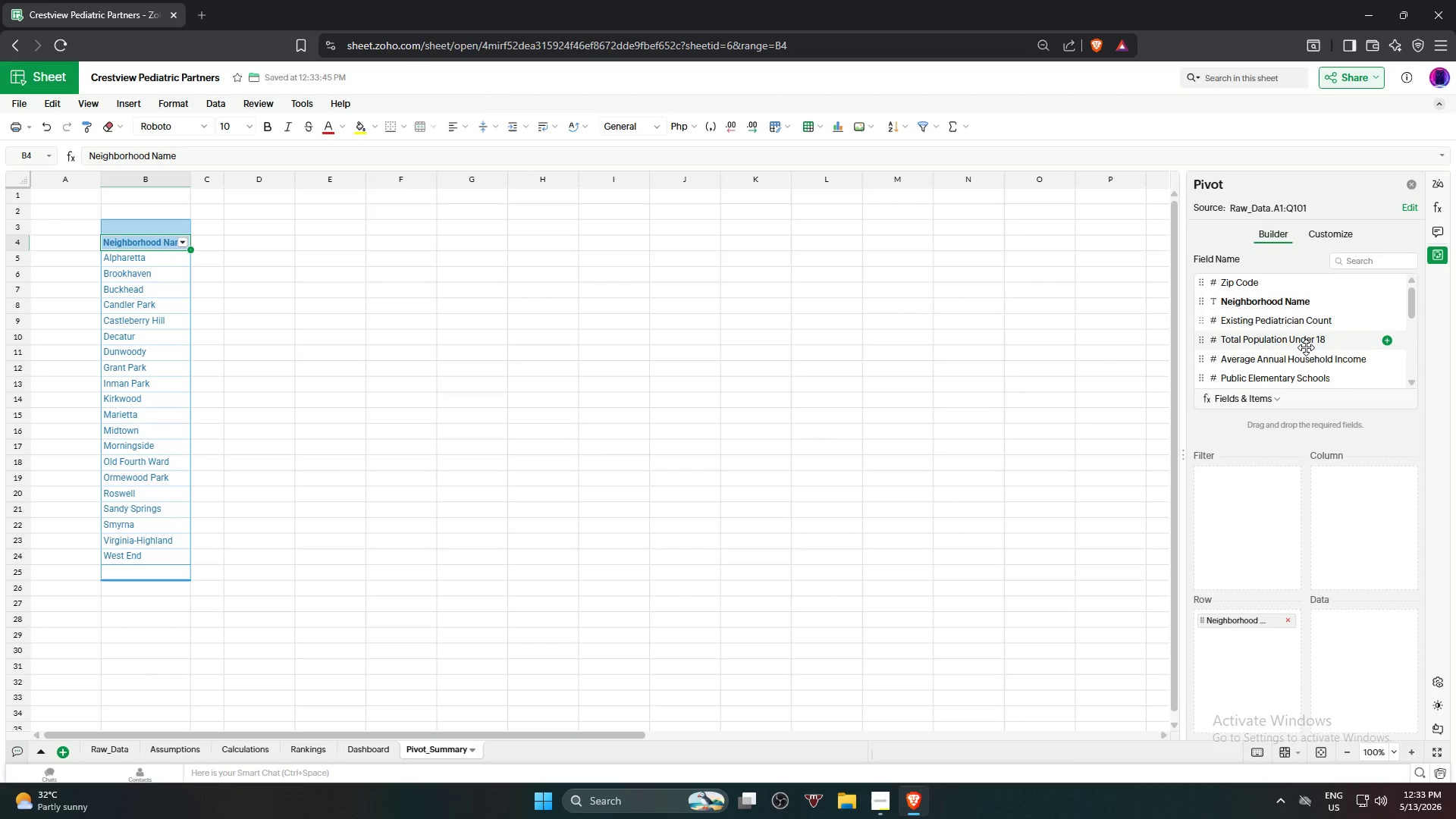 
scroll: coordinate [1306, 347], scroll_direction: down, amount: 4.0
 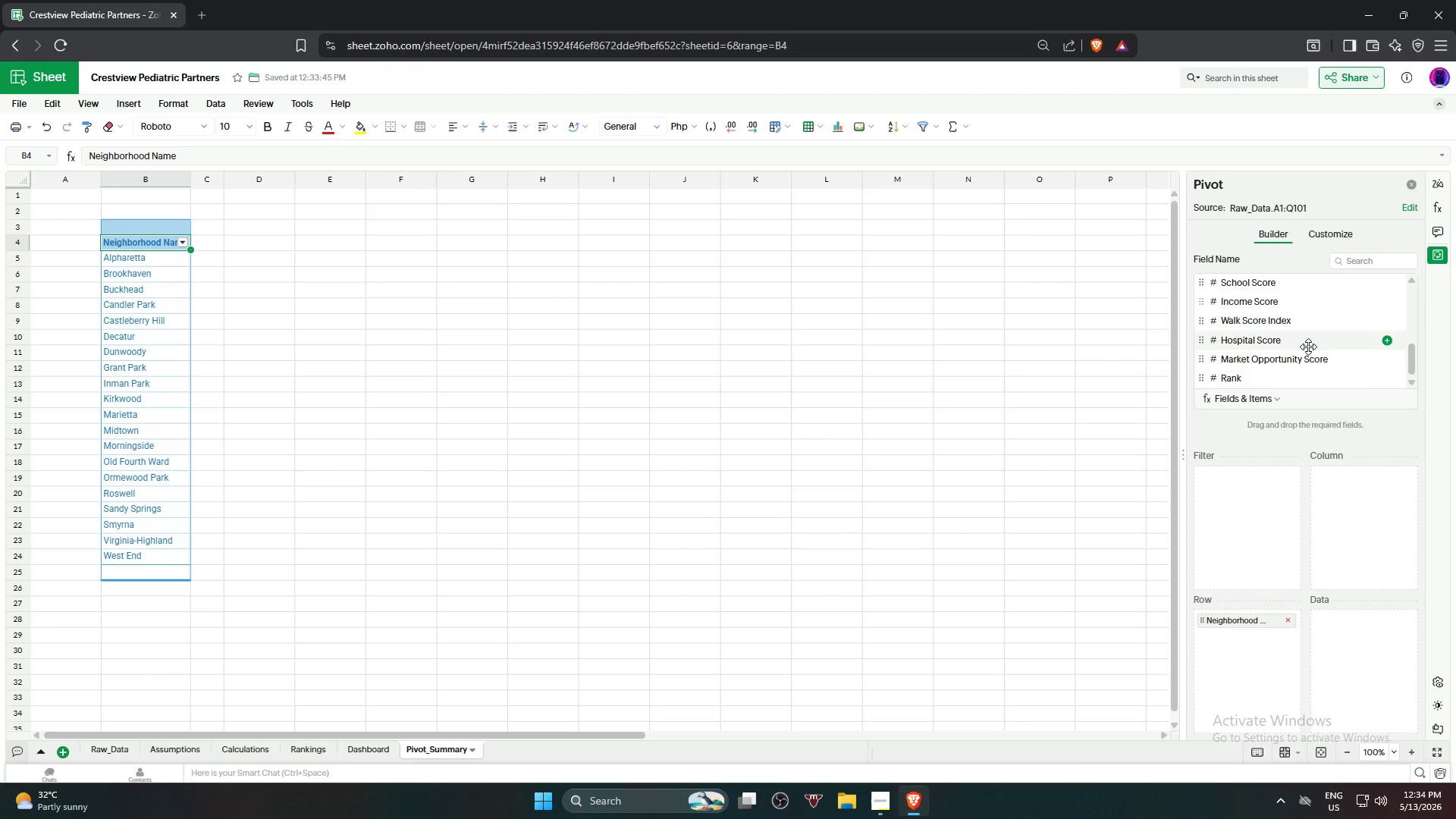 
wait(11.56)
 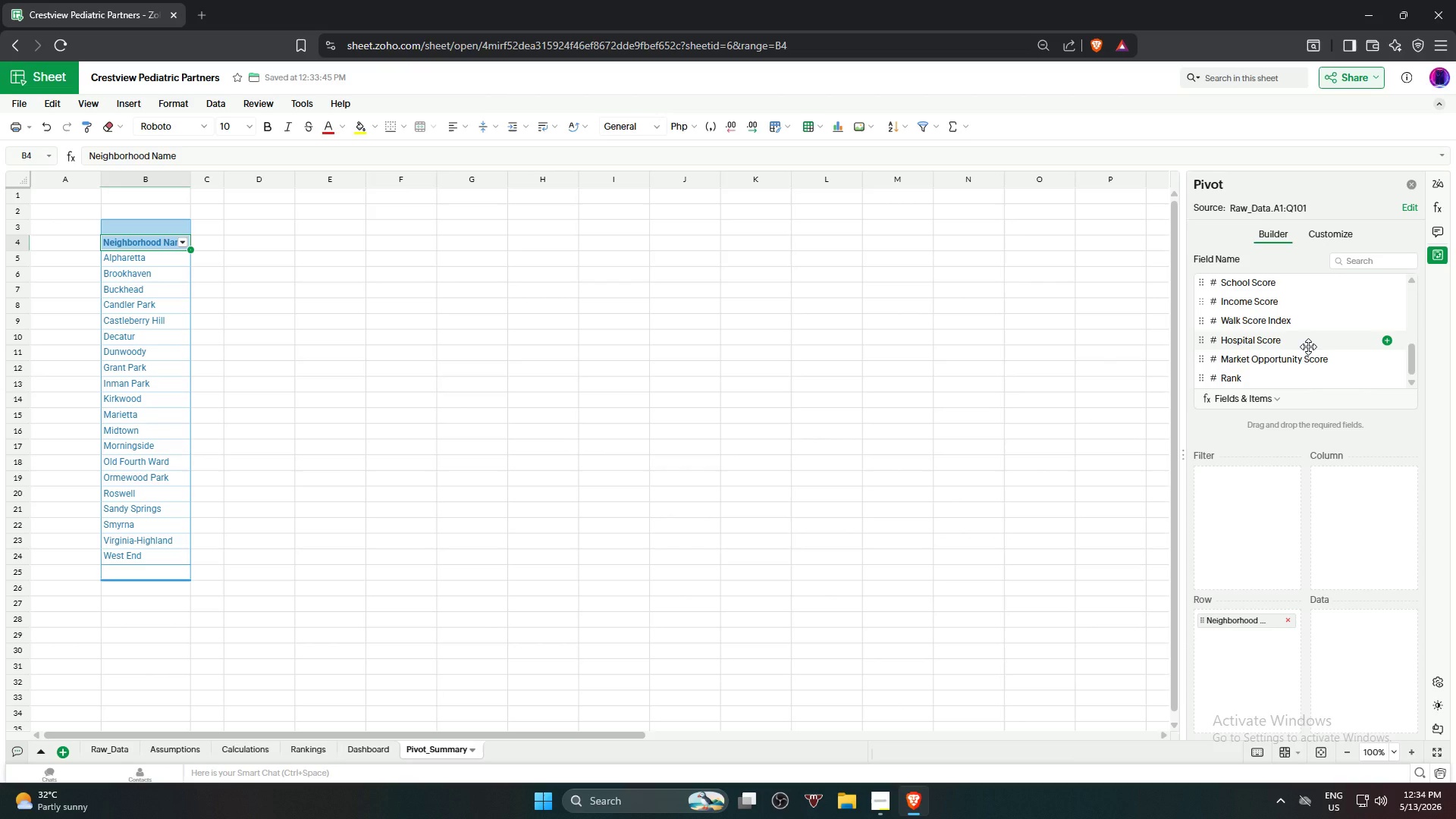 
left_click_drag(start_coordinate=[1292, 359], to_coordinate=[1374, 648])
 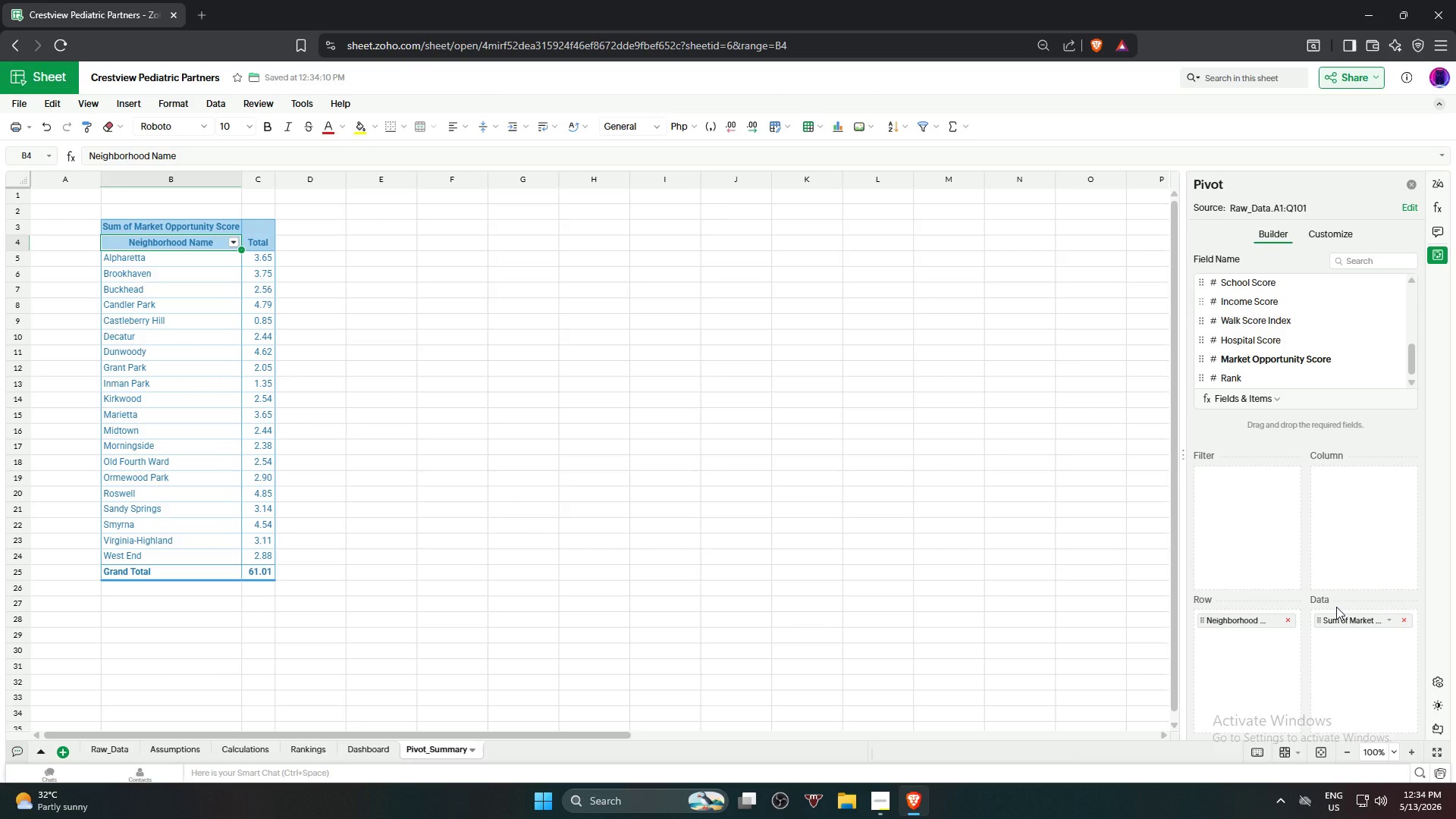 
wait(10.73)
 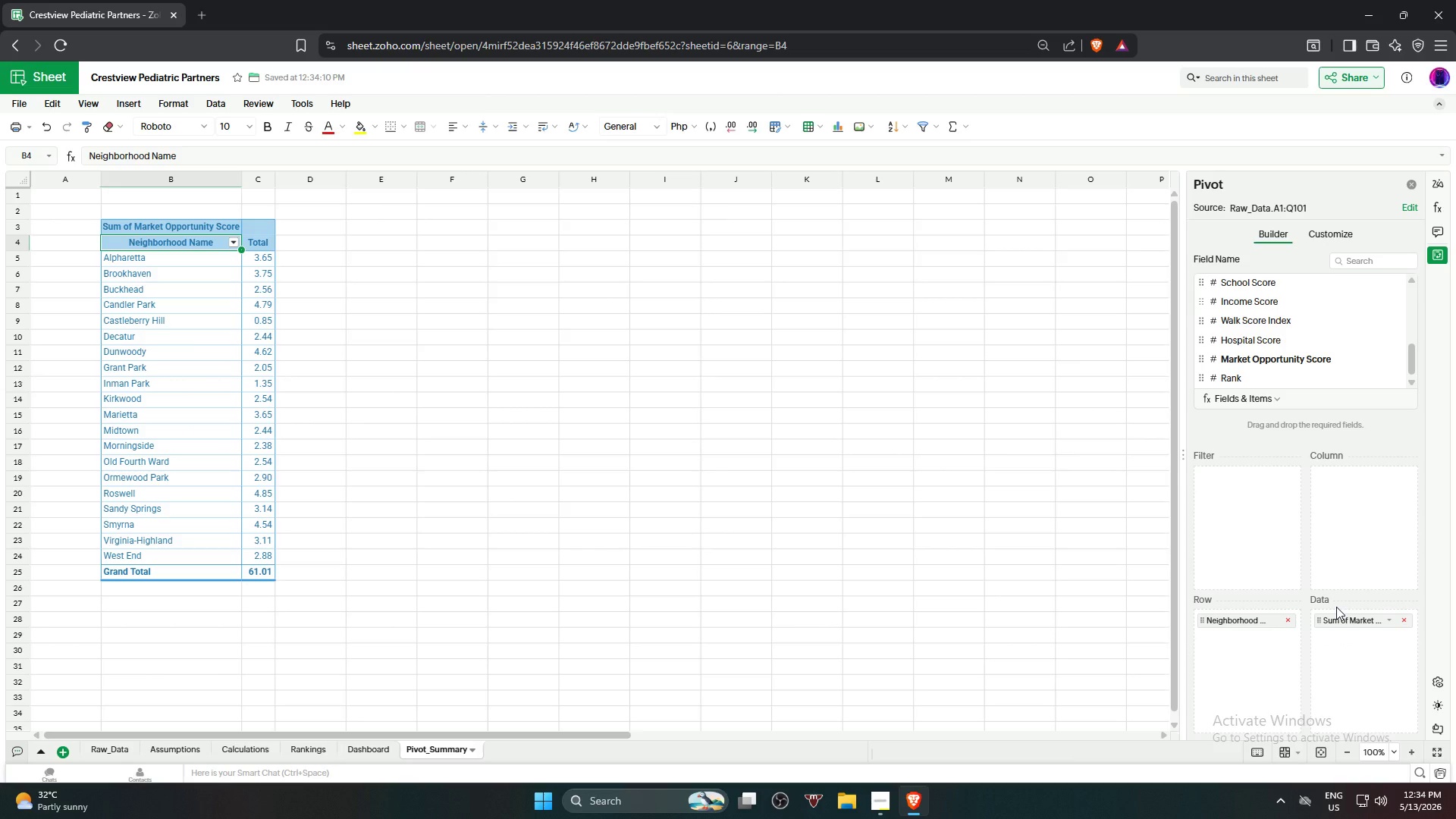 
left_click_drag(start_coordinate=[1414, 359], to_coordinate=[1412, 325])
 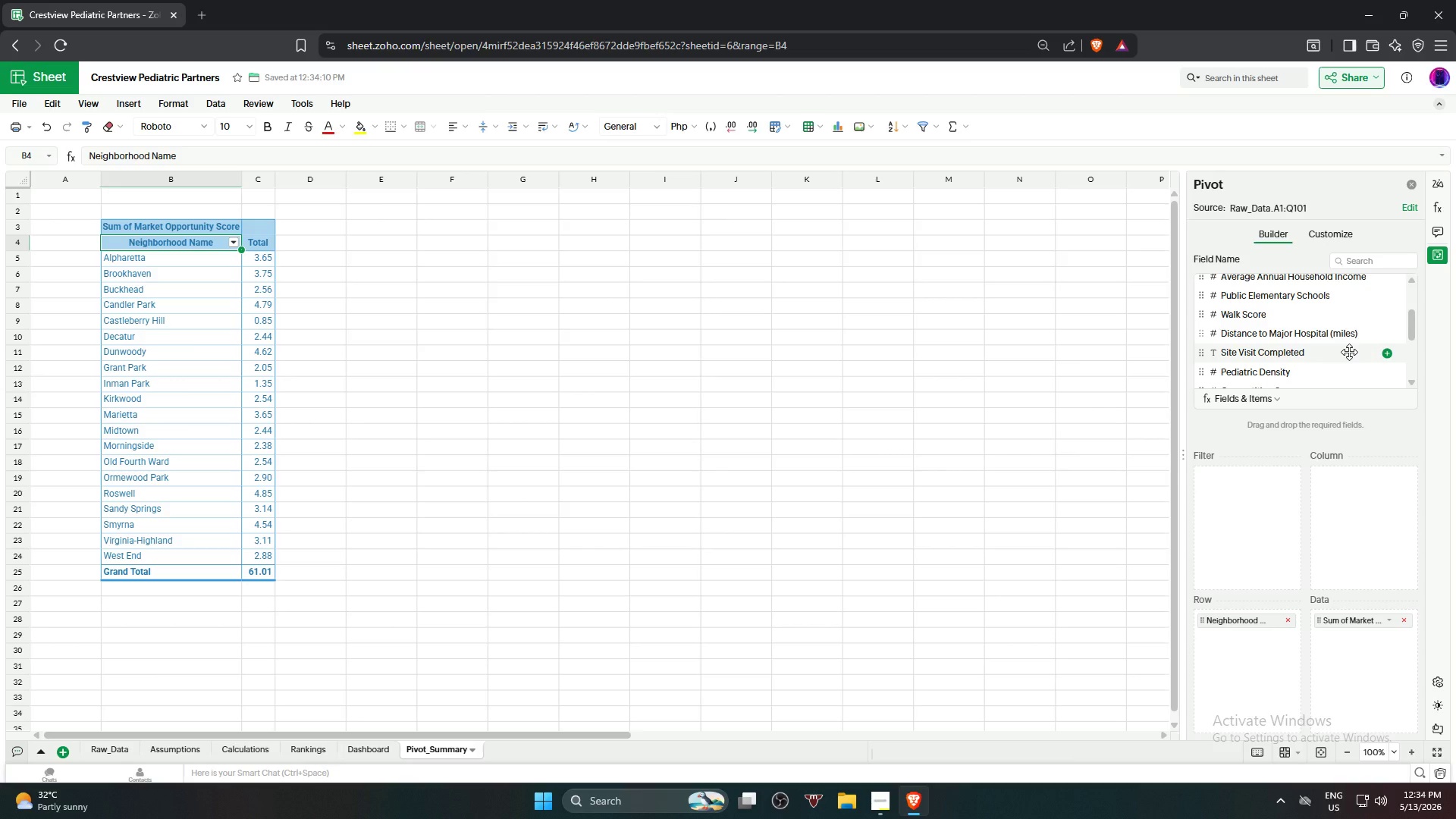 
left_click_drag(start_coordinate=[1349, 352], to_coordinate=[1273, 483])
 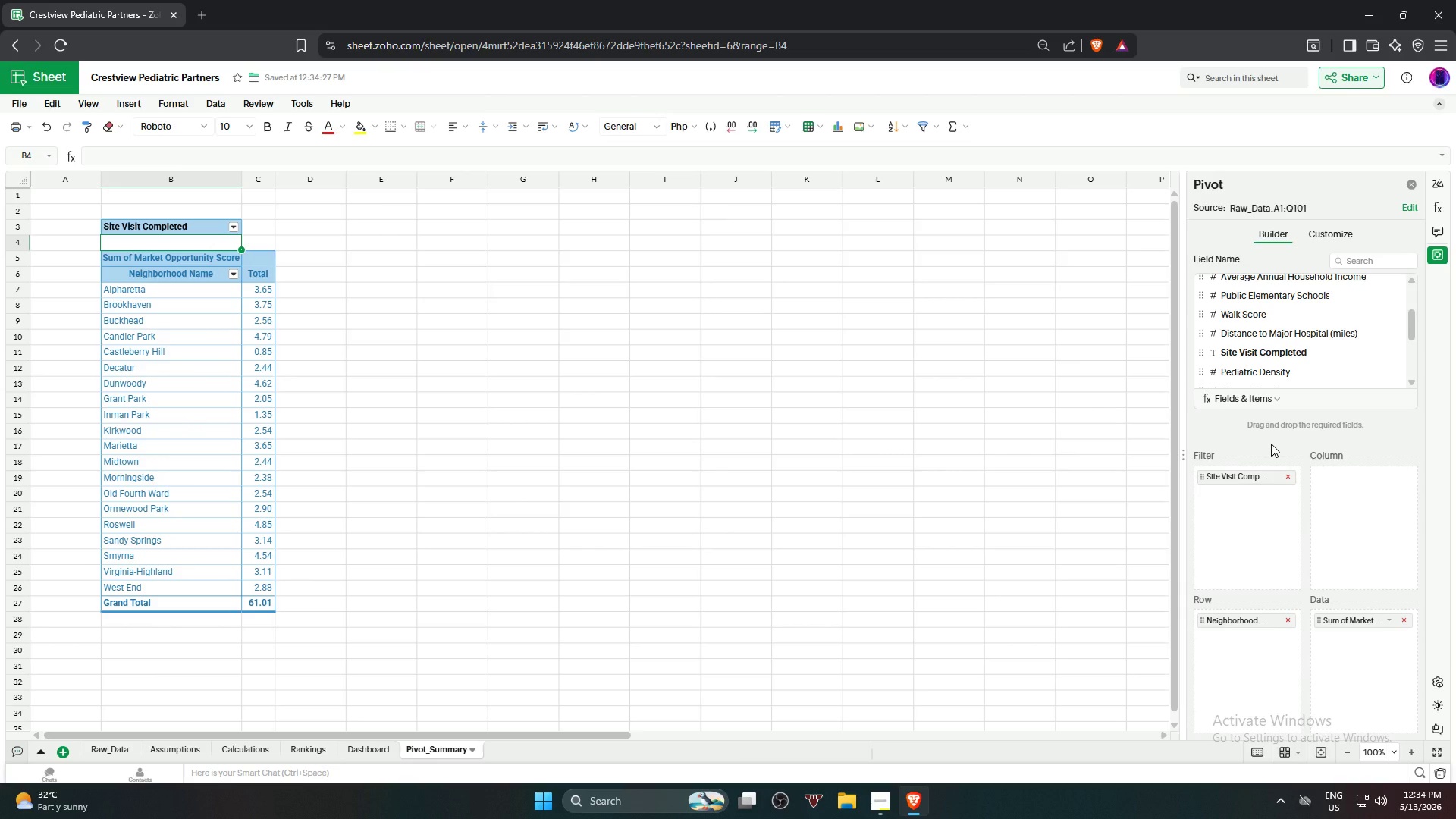 
wait(8.02)
 